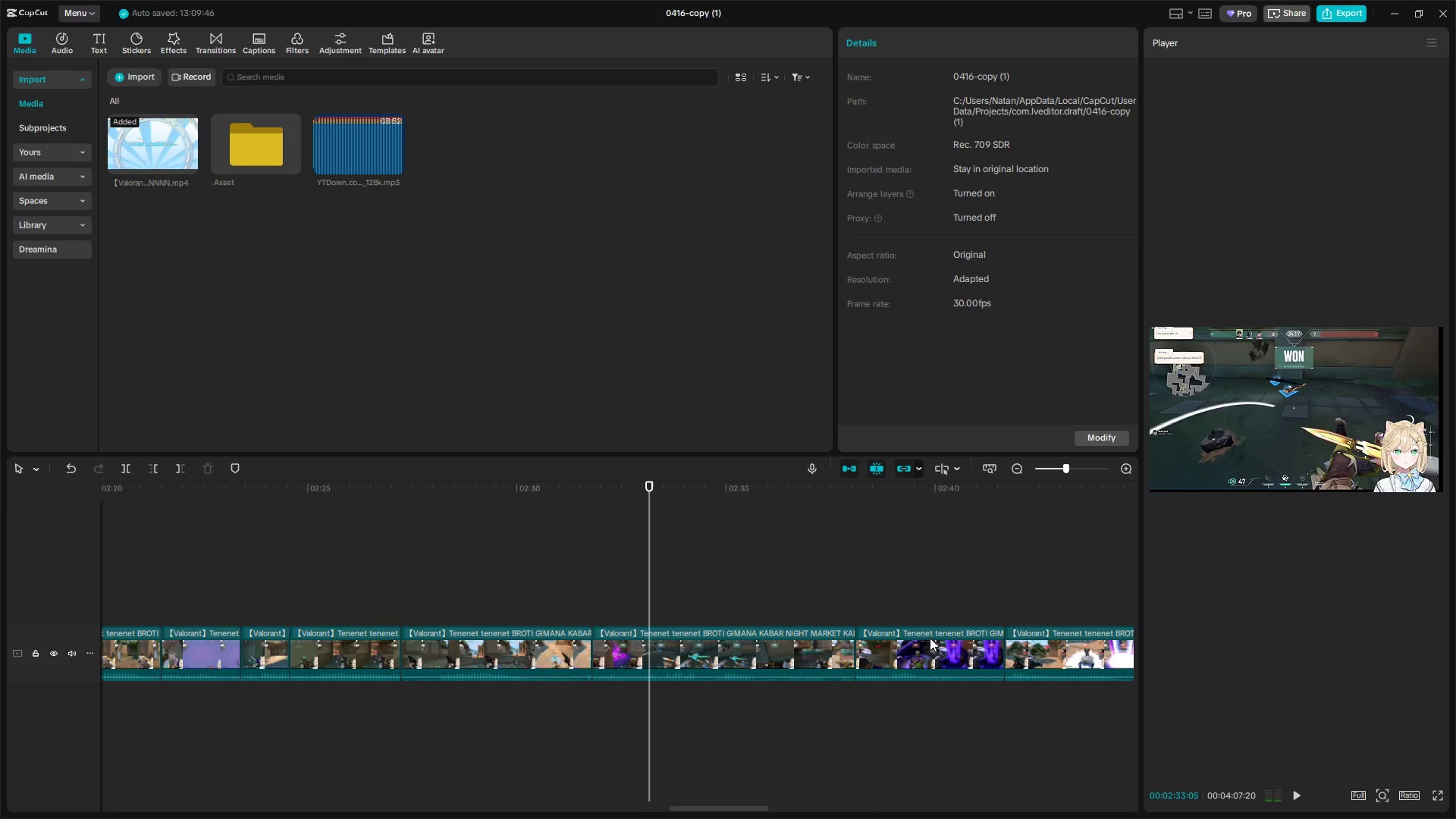 
key(Space)
 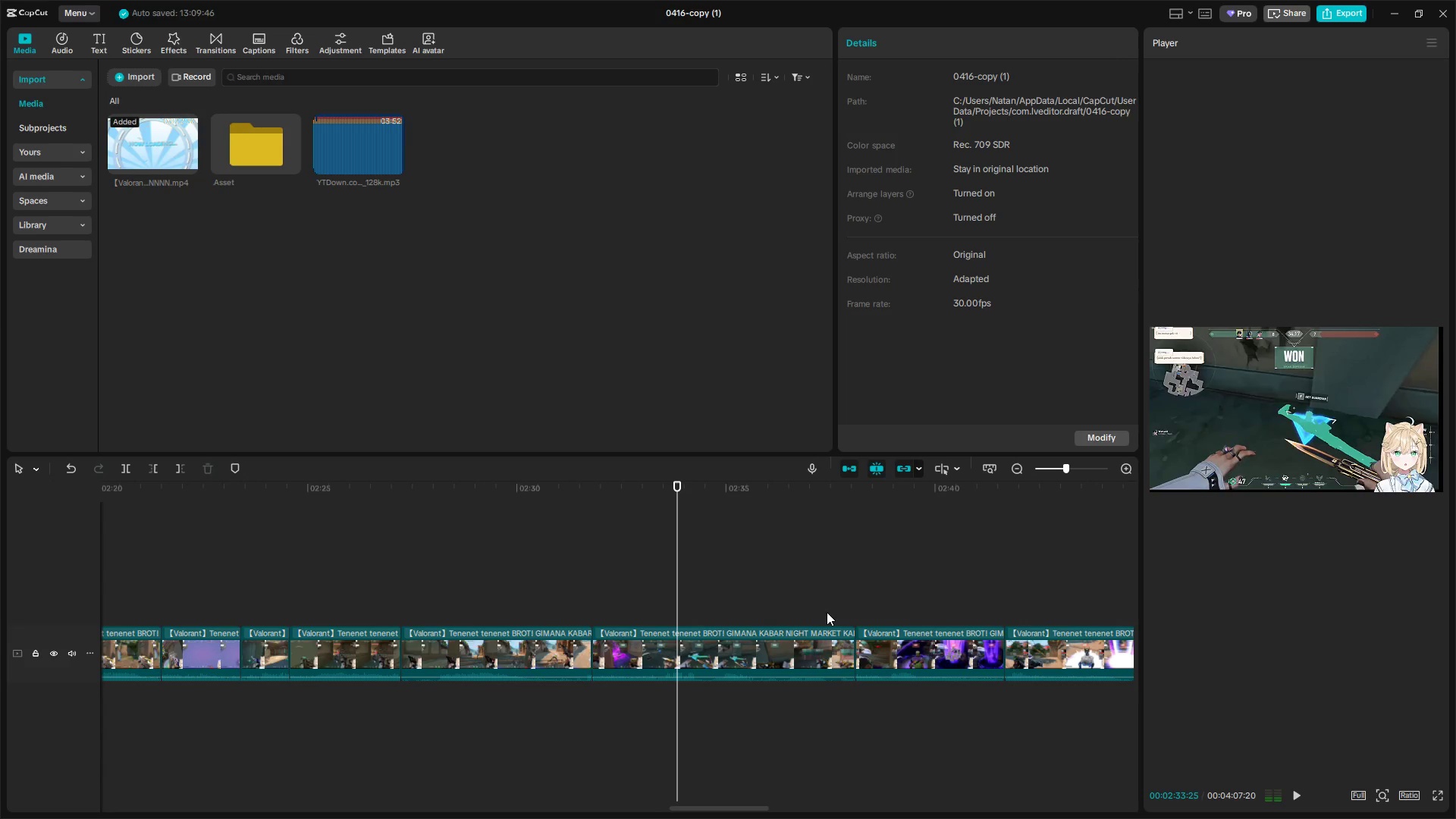 
key(Space)
 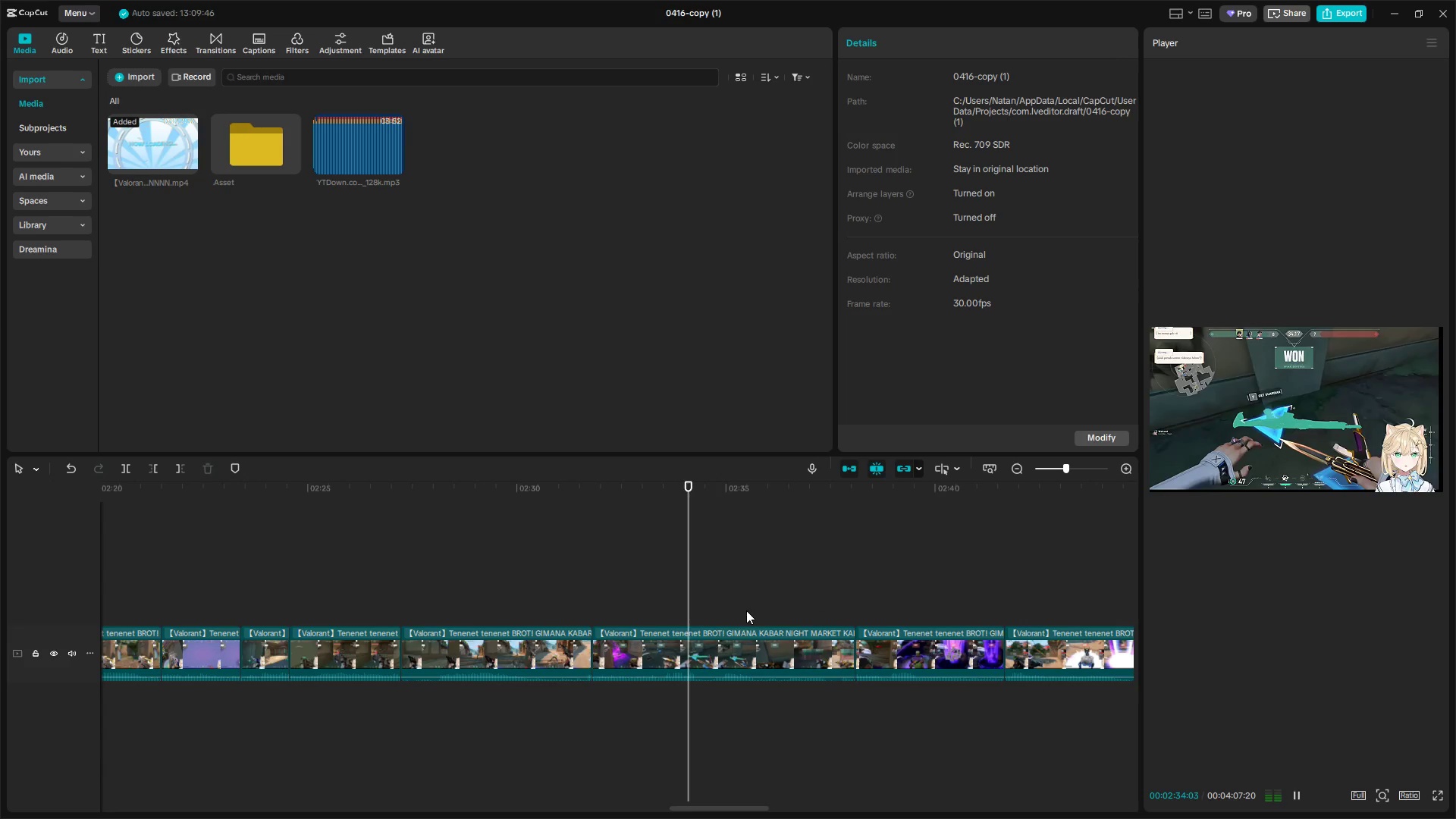 
key(Space)
 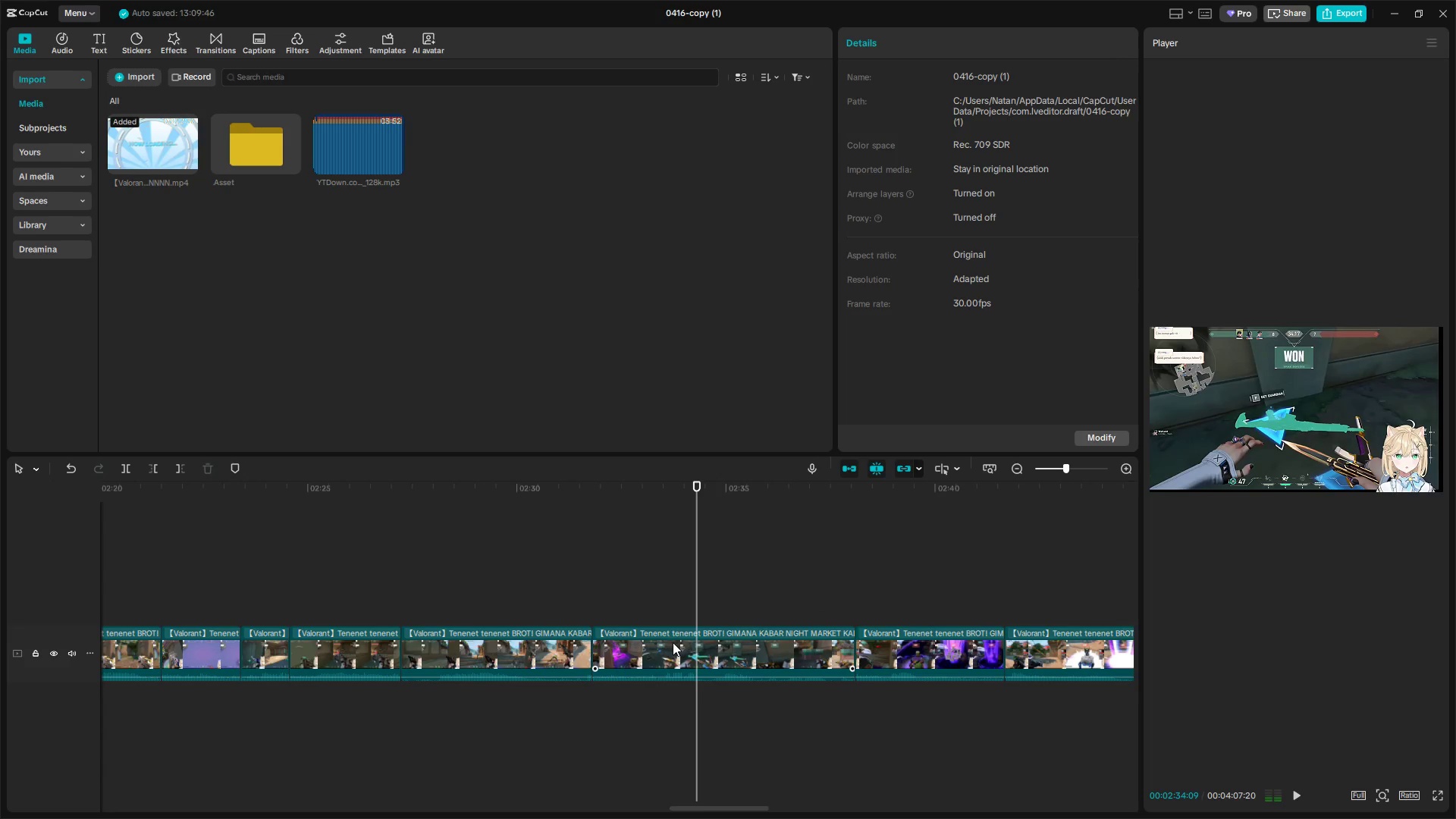 
left_click([673, 642])
 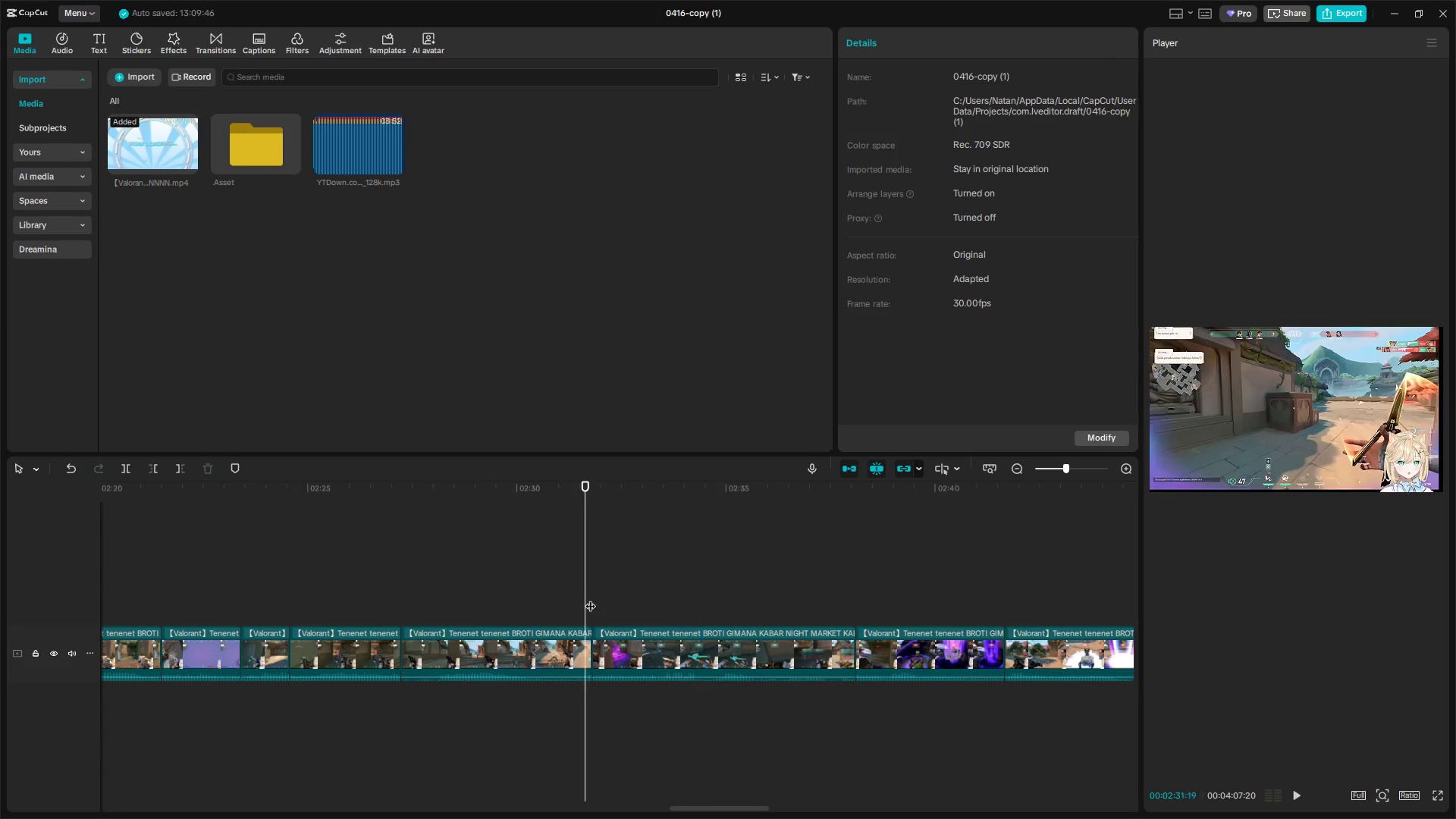 
left_click_drag(start_coordinate=[580, 595], to_coordinate=[782, 623])
 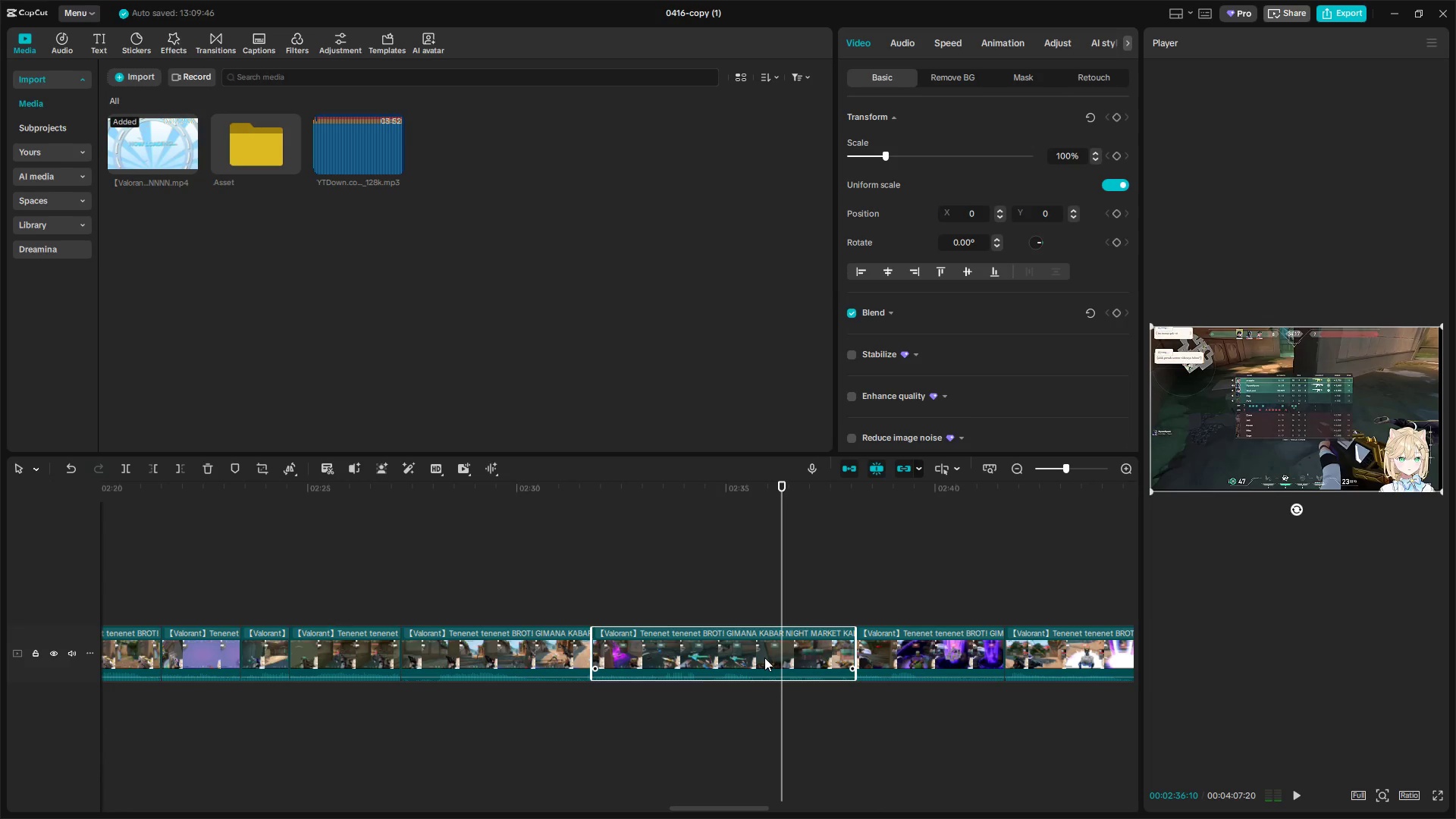 
key(Backspace)
 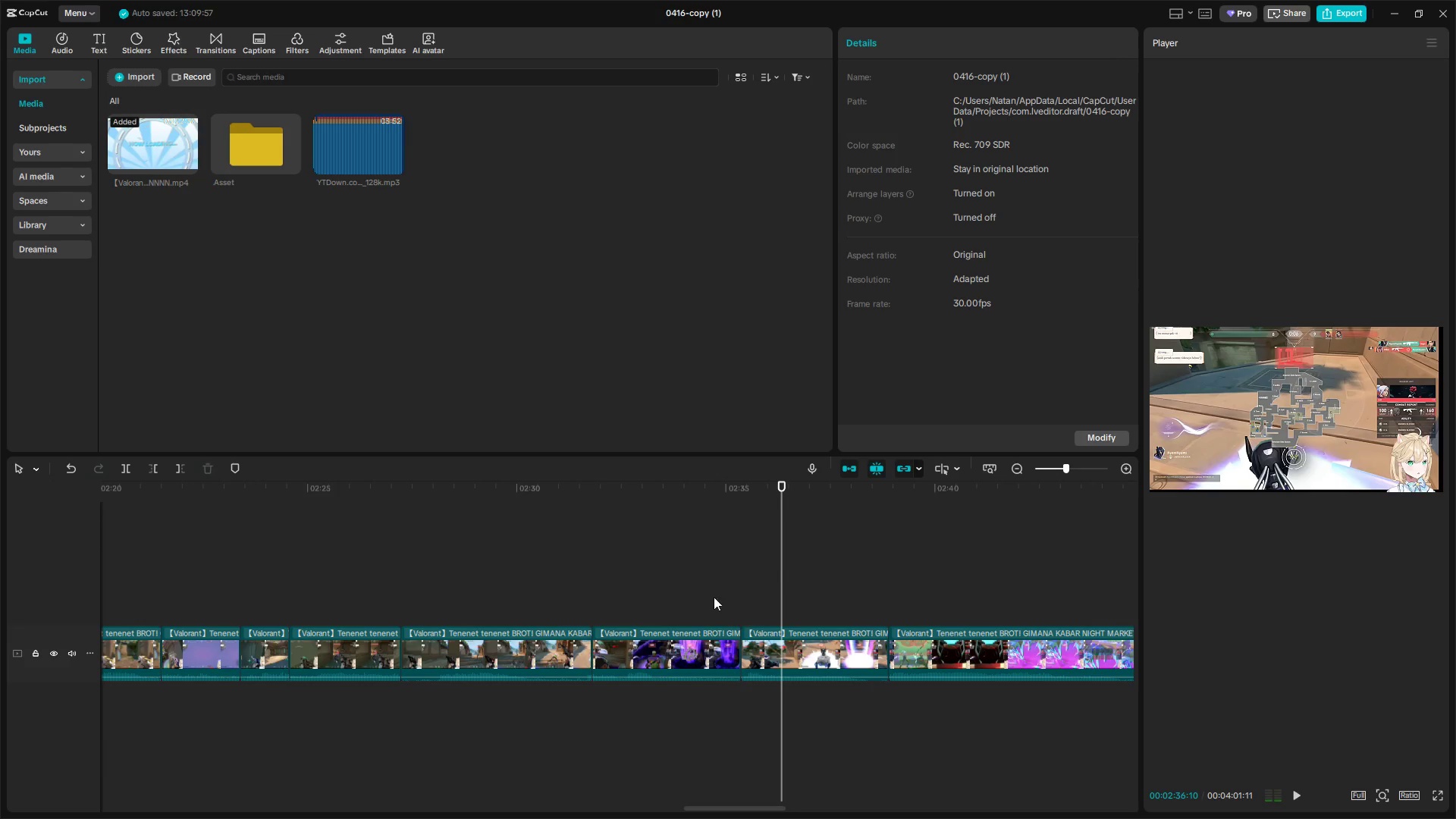 
left_click([650, 595])
 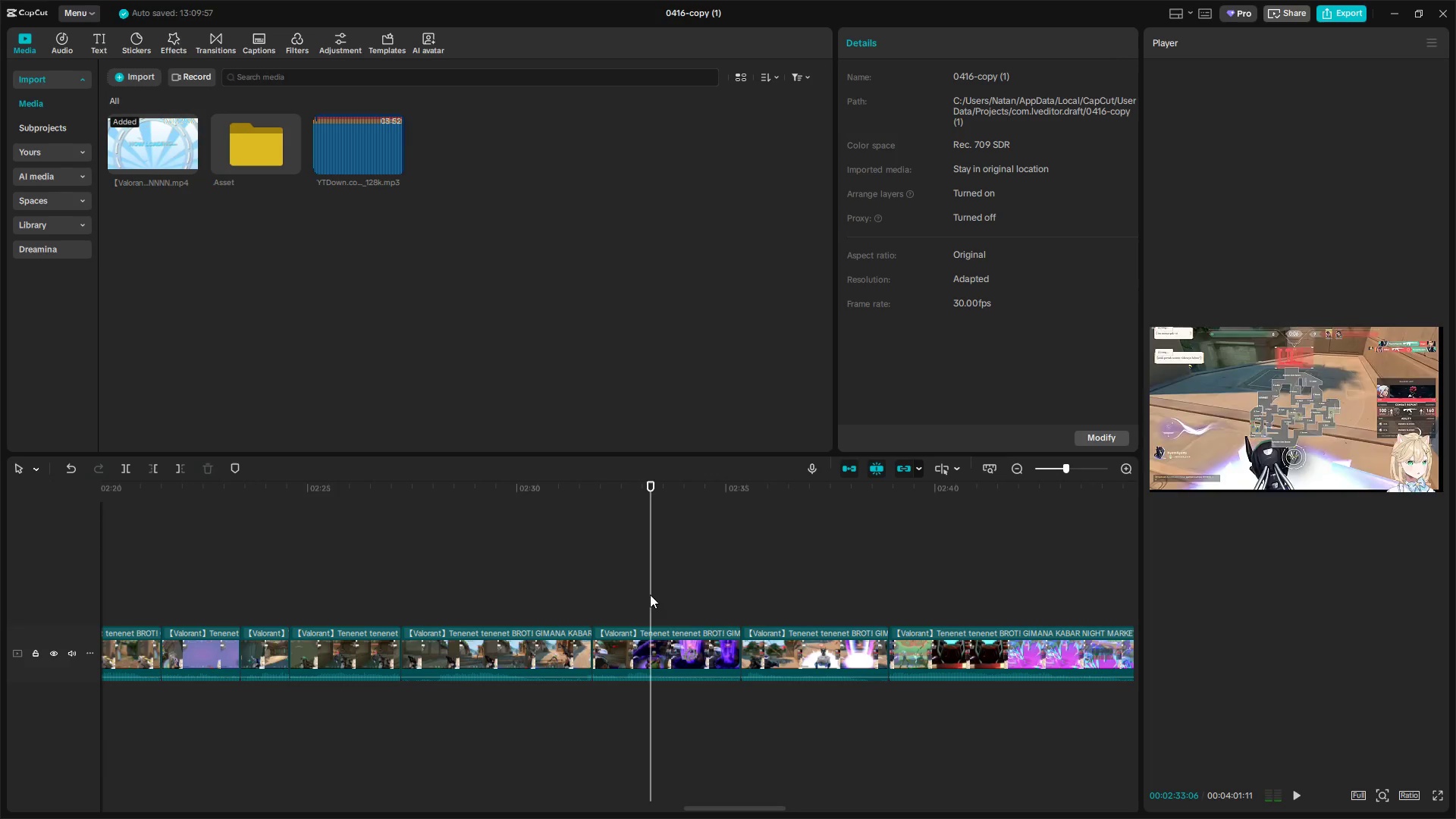 
left_click_drag(start_coordinate=[650, 595], to_coordinate=[873, 620])
 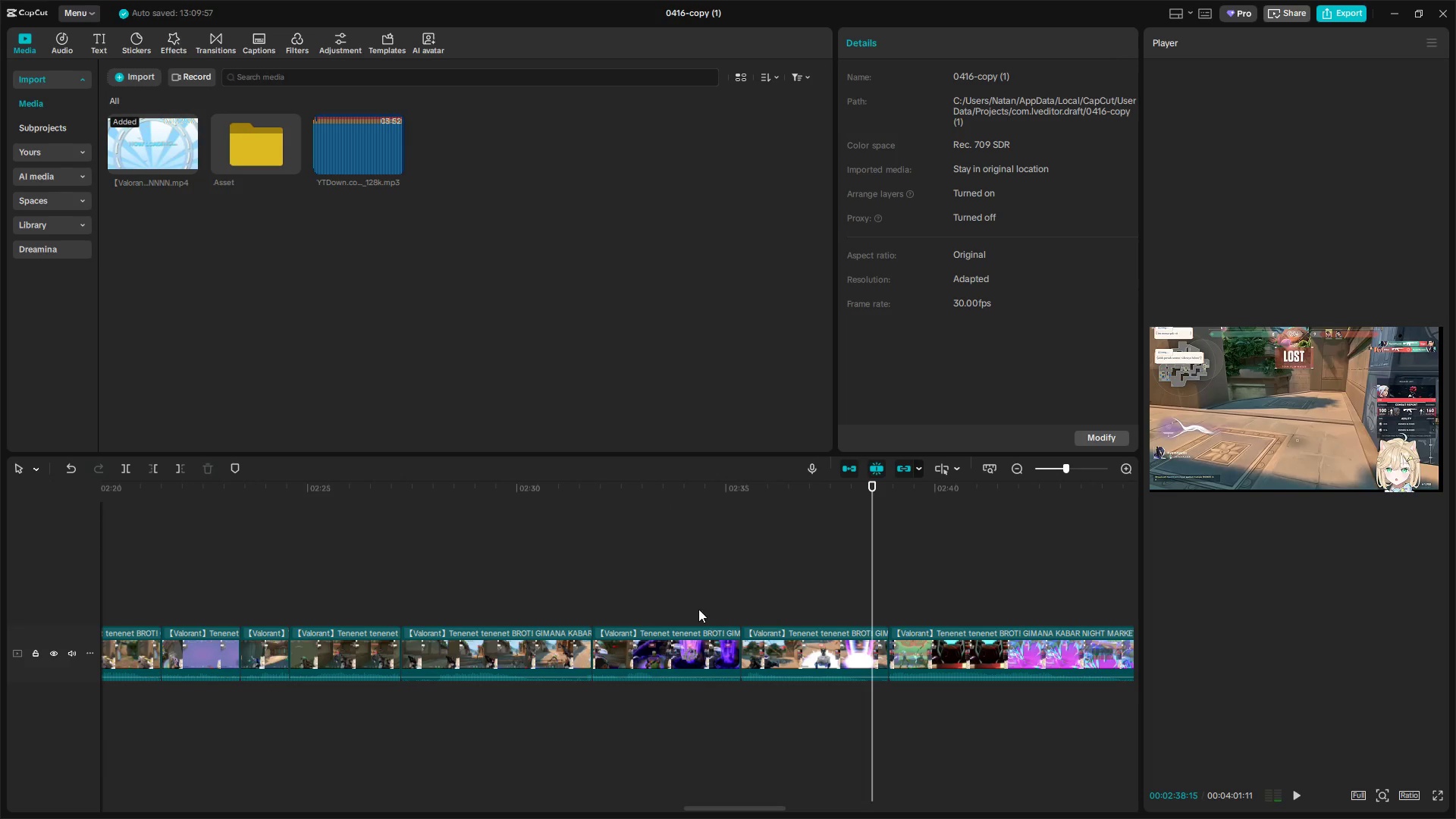 
left_click_drag(start_coordinate=[711, 609], to_coordinate=[784, 645])
 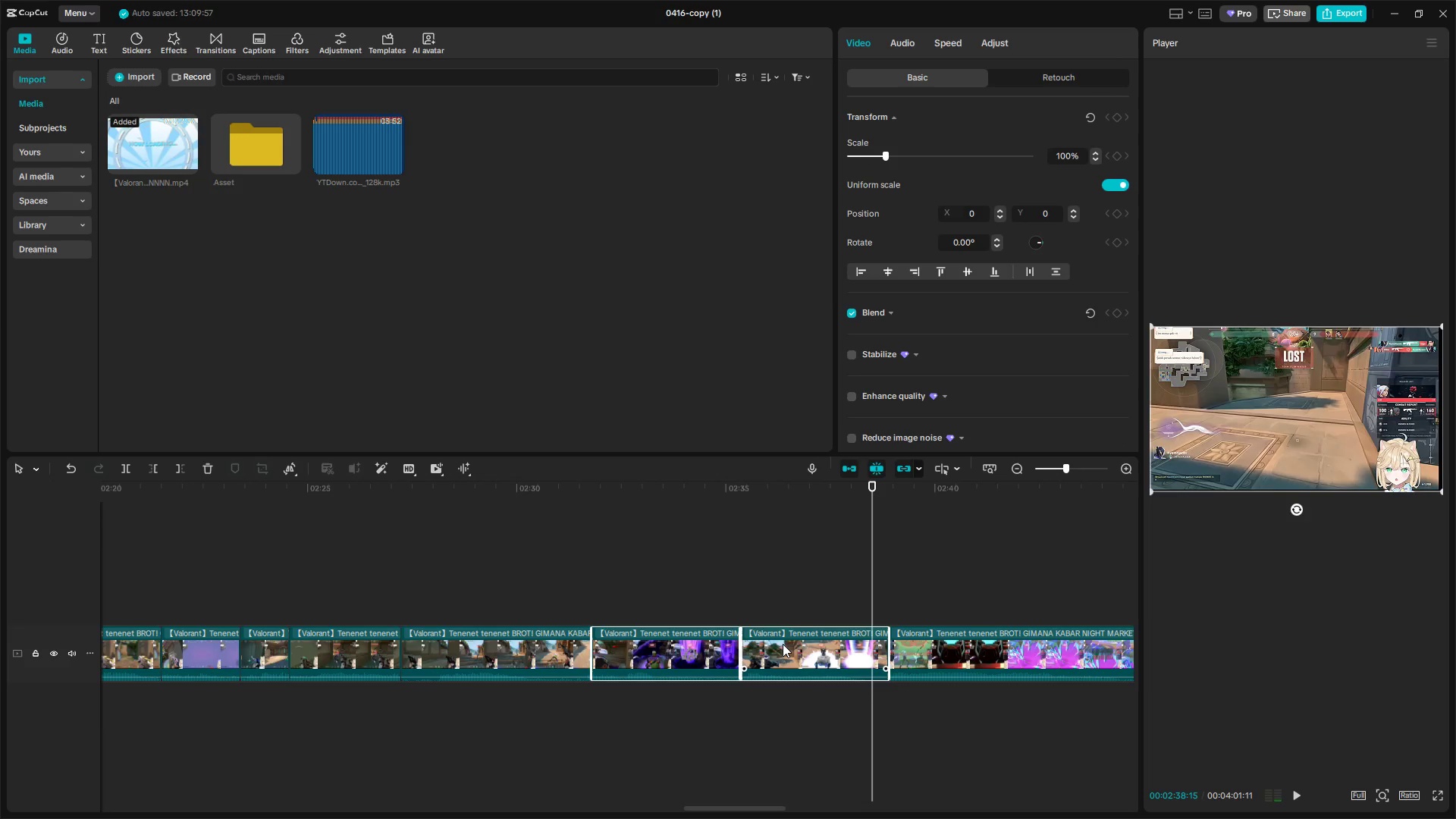 
key(Backspace)
 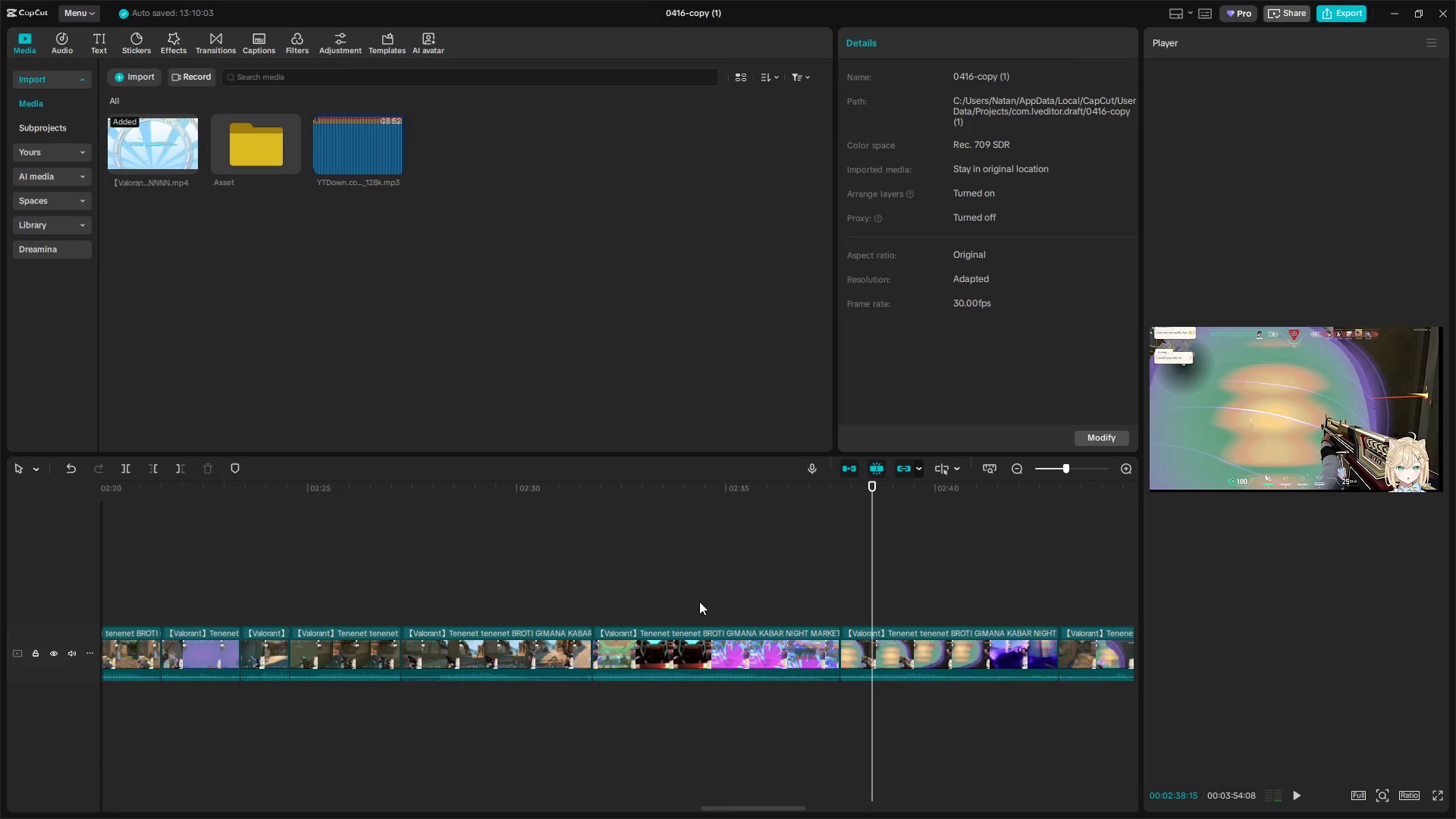 
wait(24.36)
 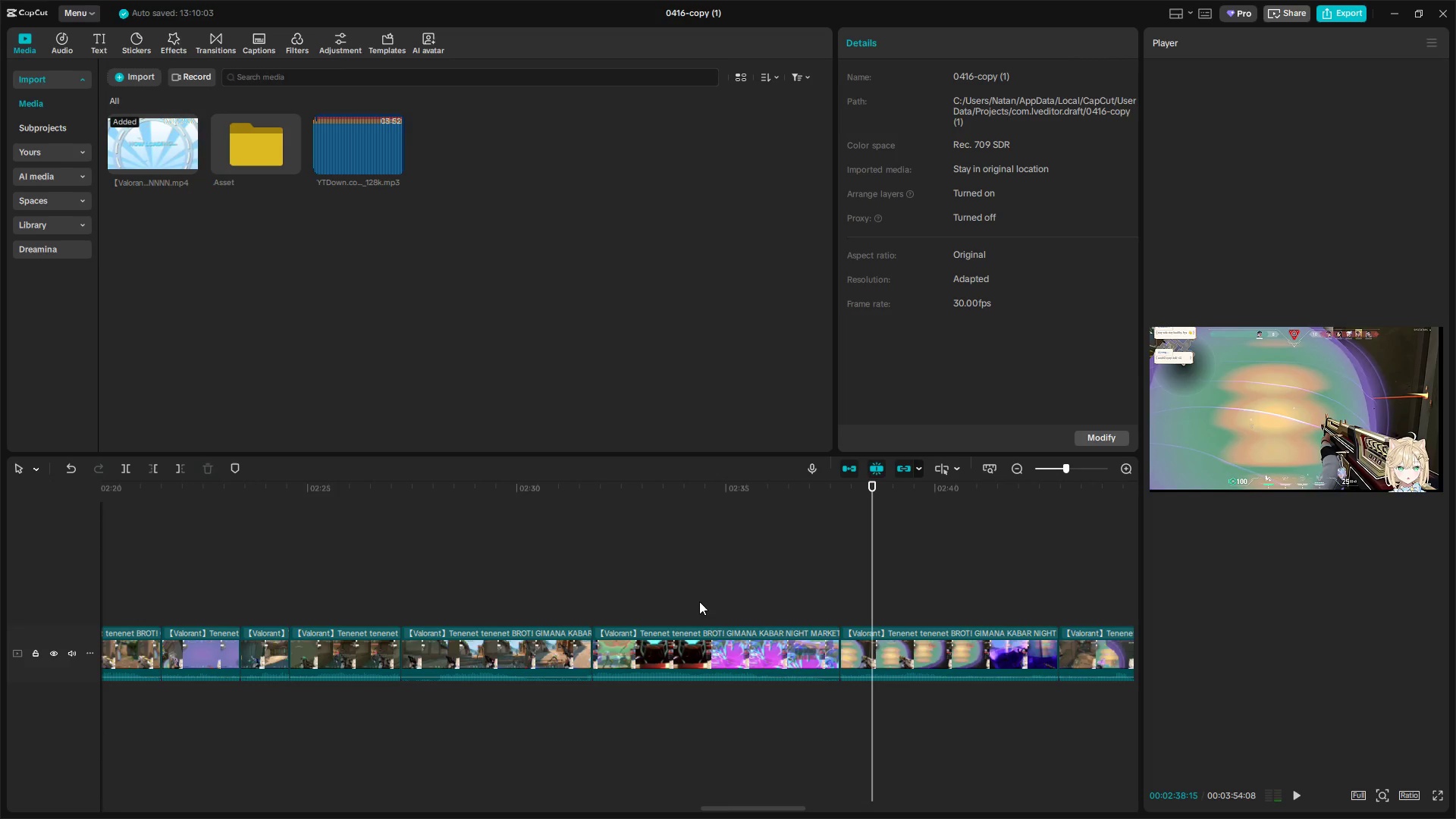 
key(Space)
 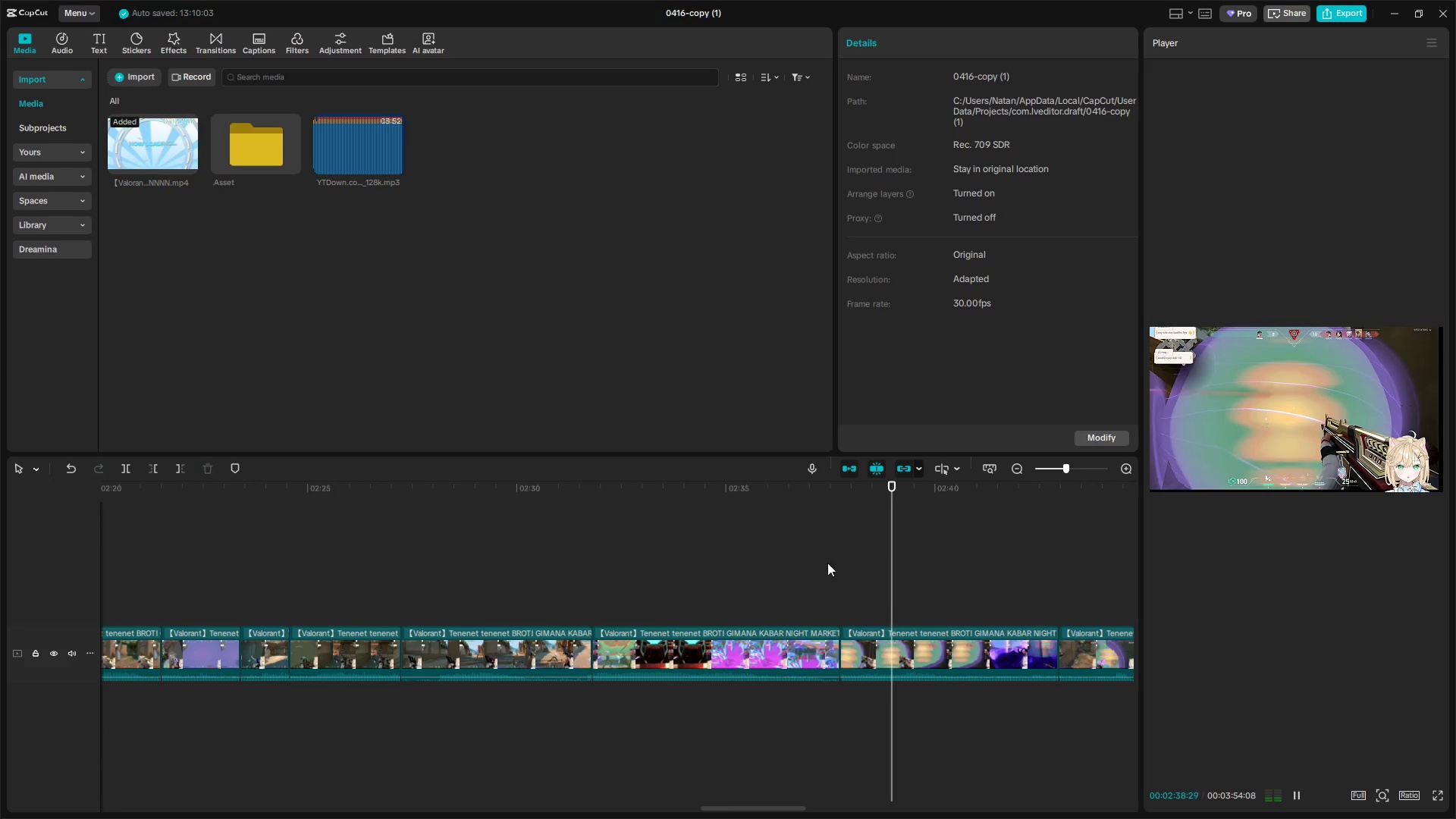 
hold_key(key=ControlLeft, duration=0.58)
scroll: coordinate [879, 580], scroll_direction: down, amount: 4.0
 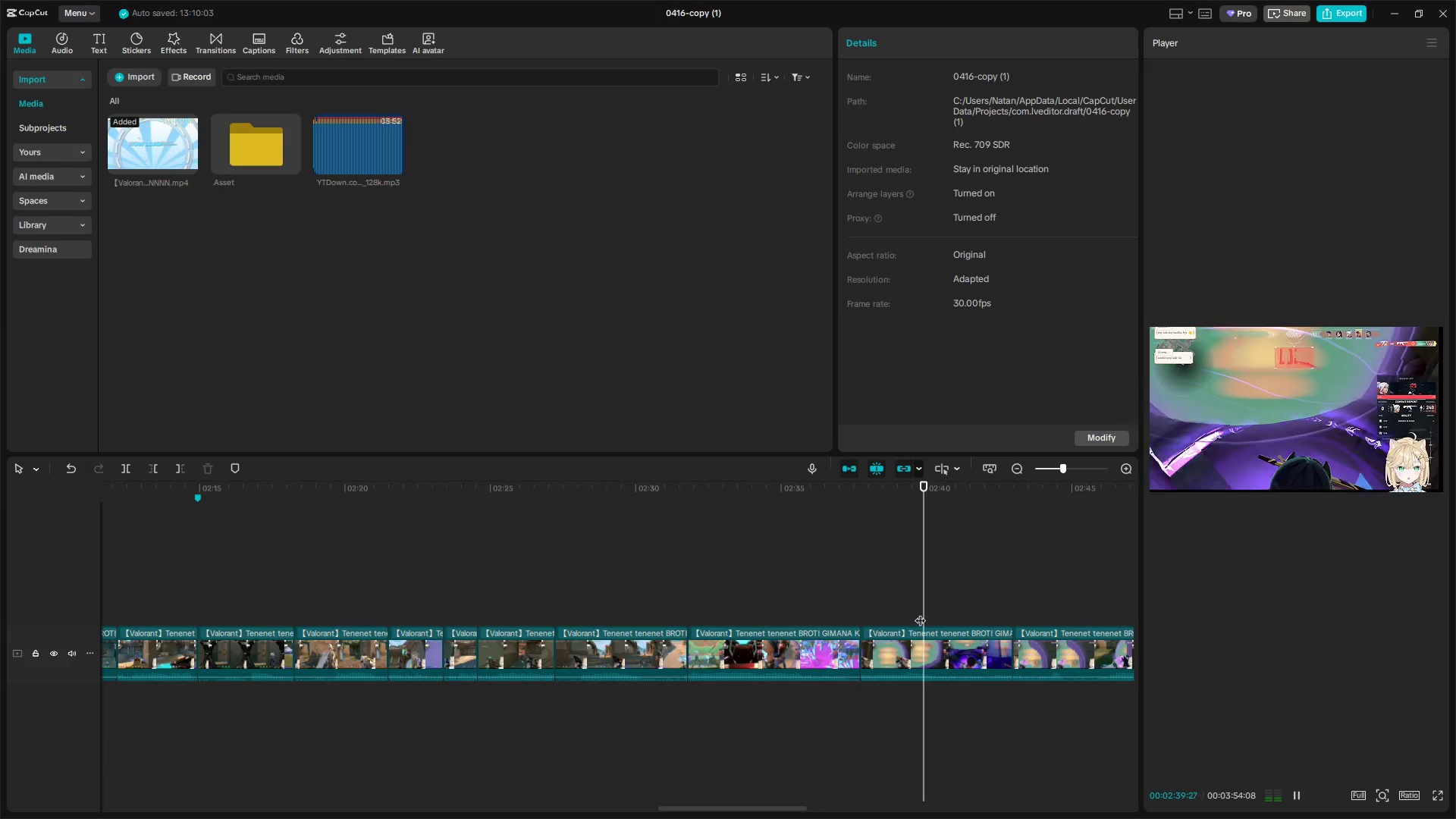 
left_click([921, 612])
 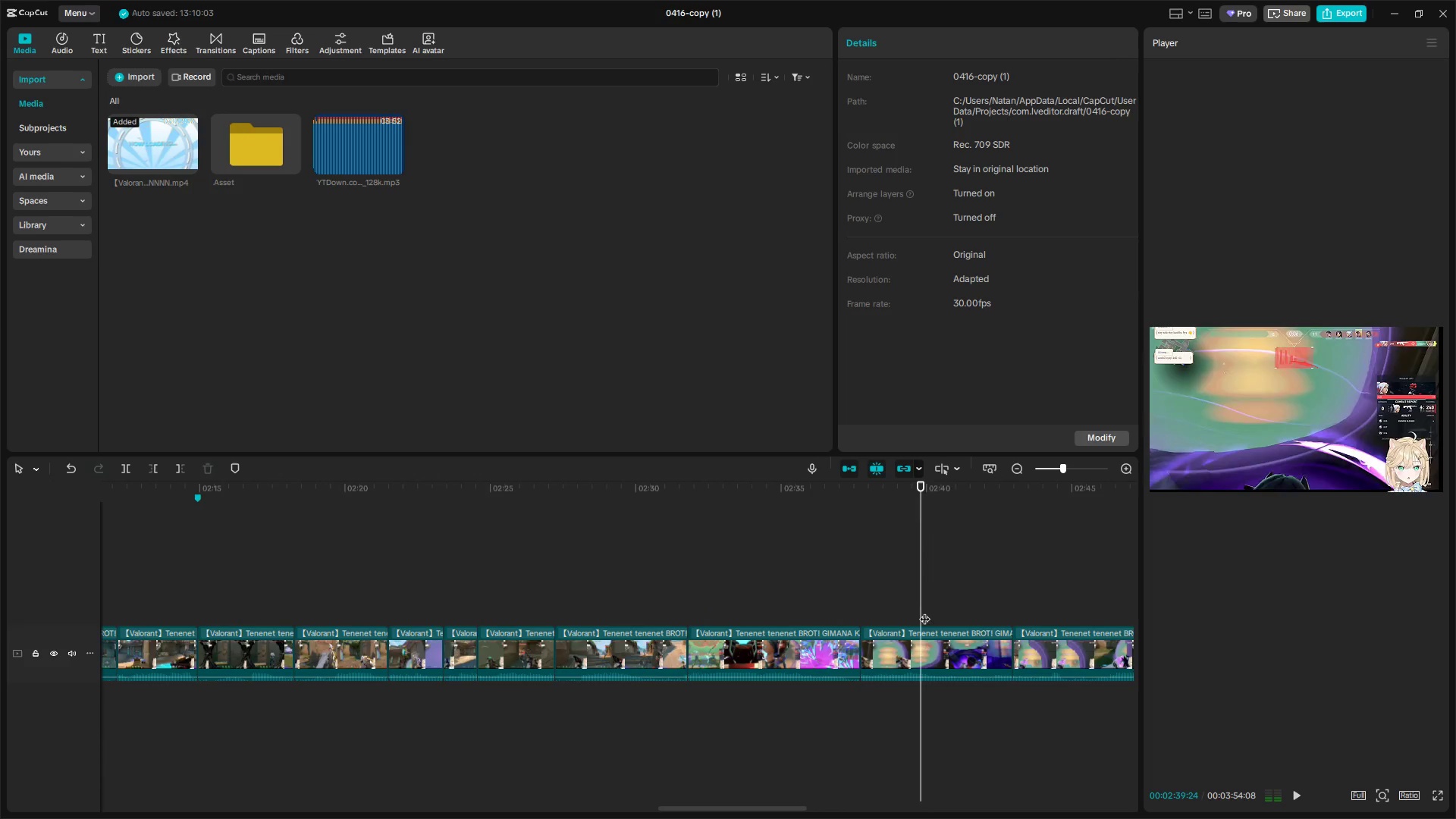 
left_click_drag(start_coordinate=[924, 611], to_coordinate=[1040, 623])
 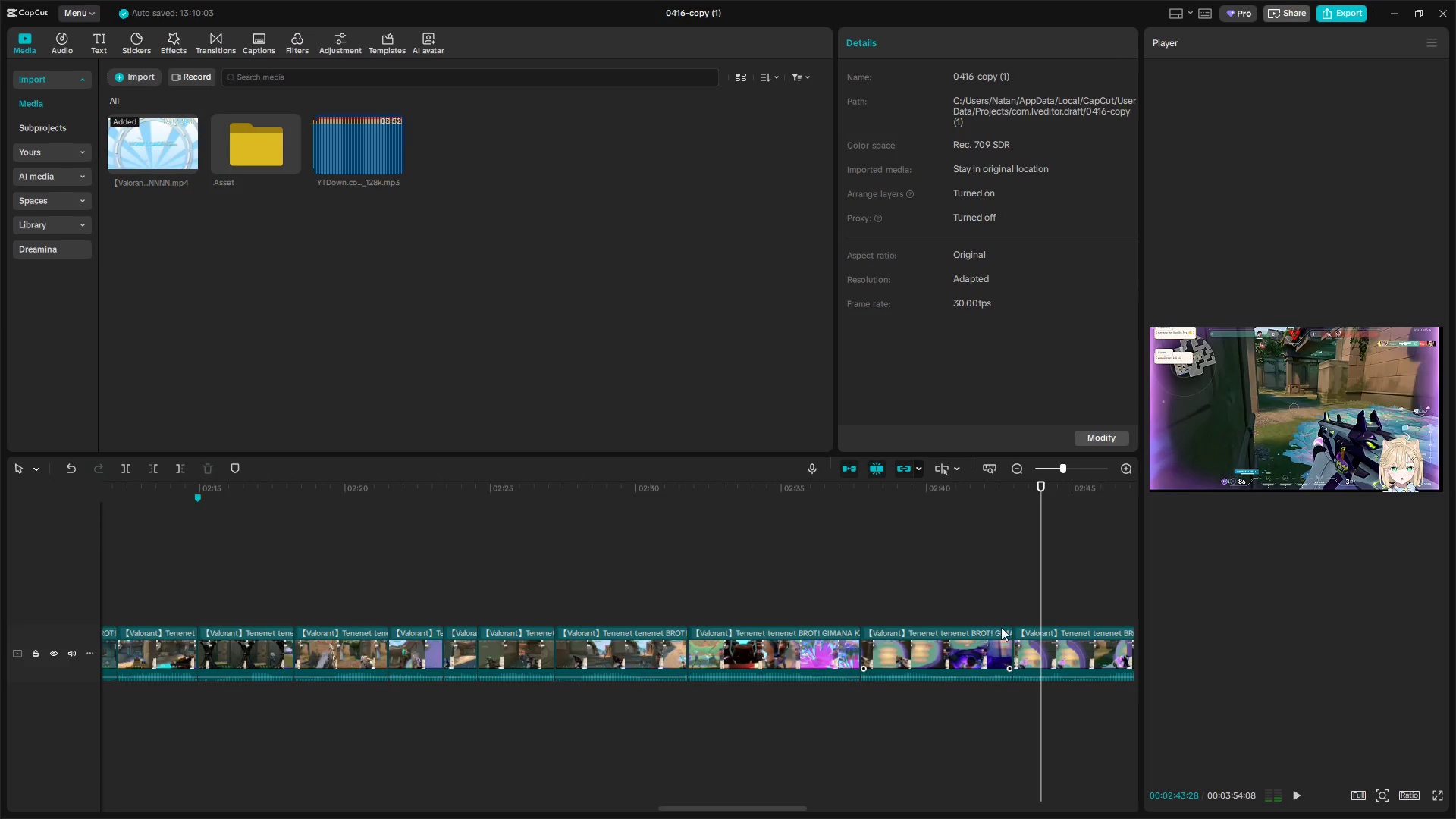 
left_click([1025, 610])
 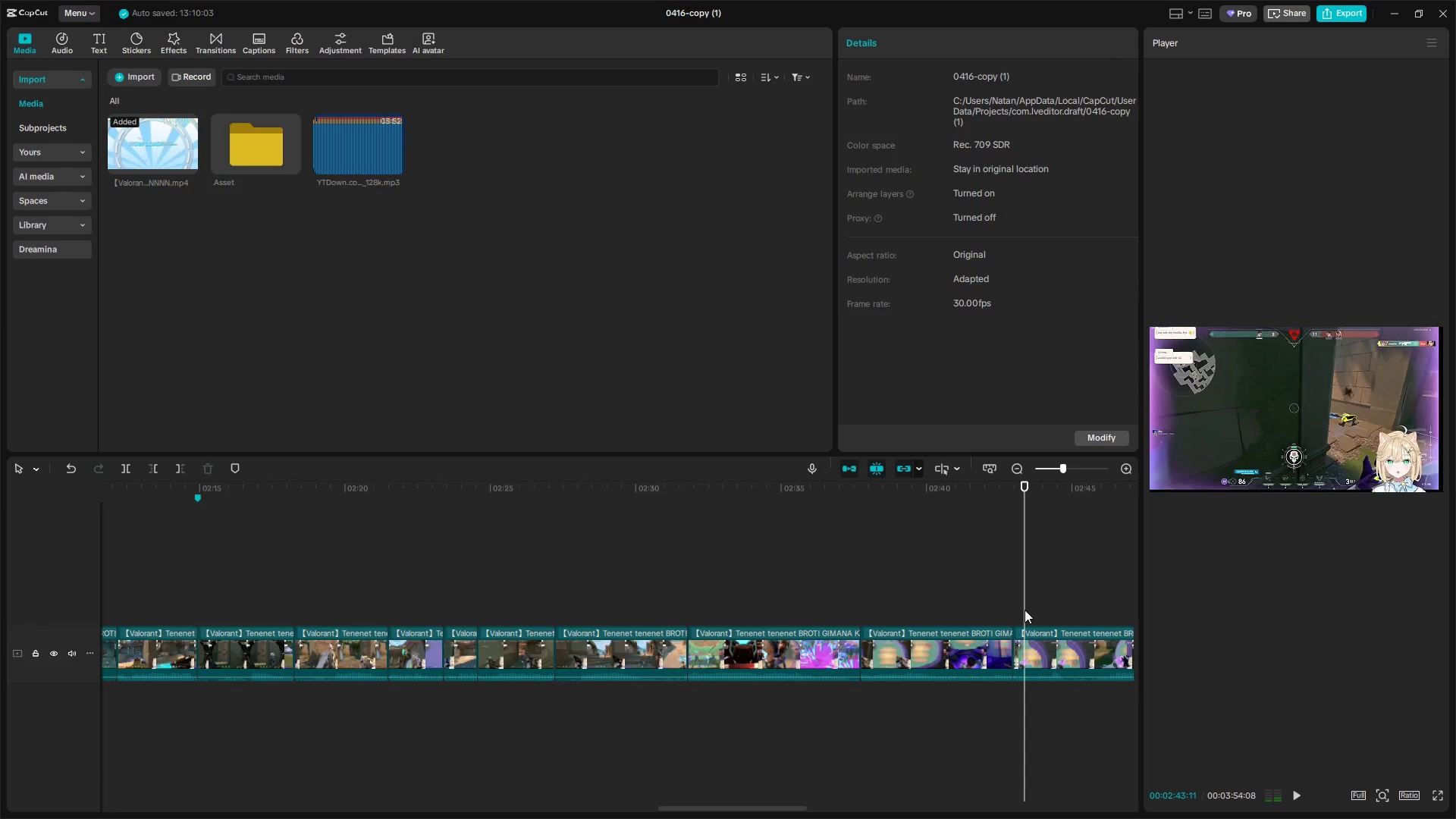 
left_click_drag(start_coordinate=[1025, 610], to_coordinate=[968, 613])
 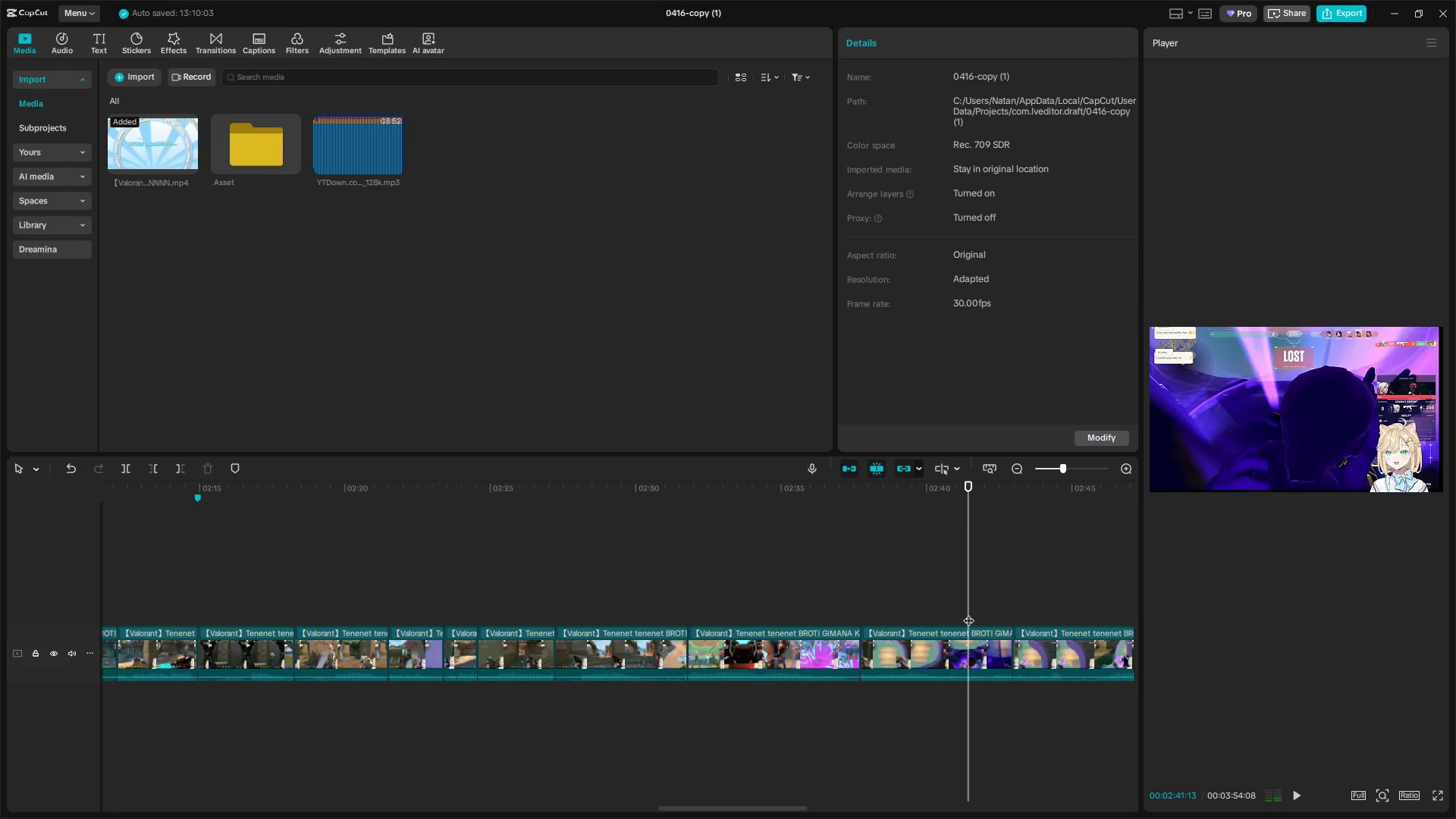 
key(Space)
 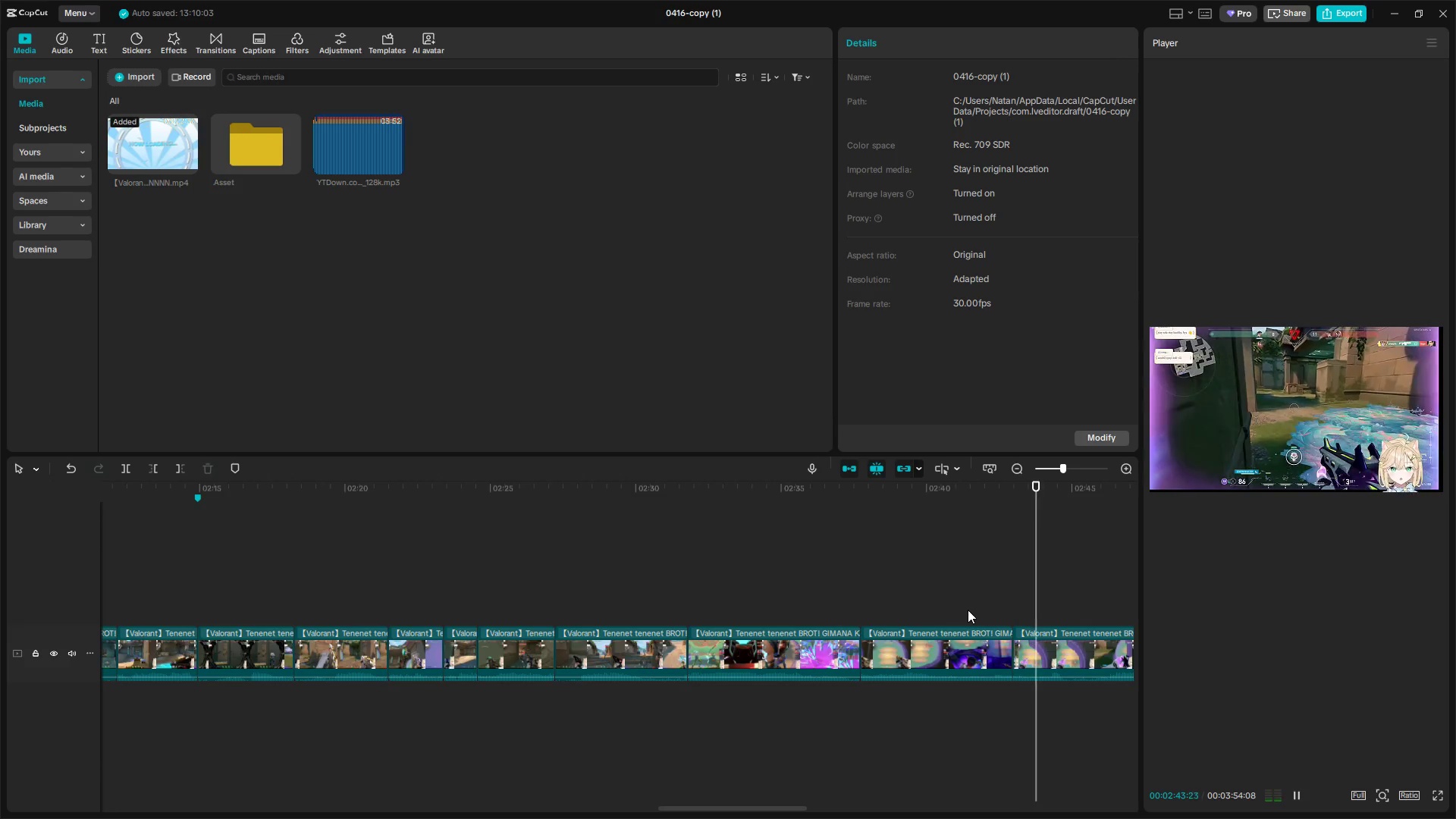 
key(Space)
 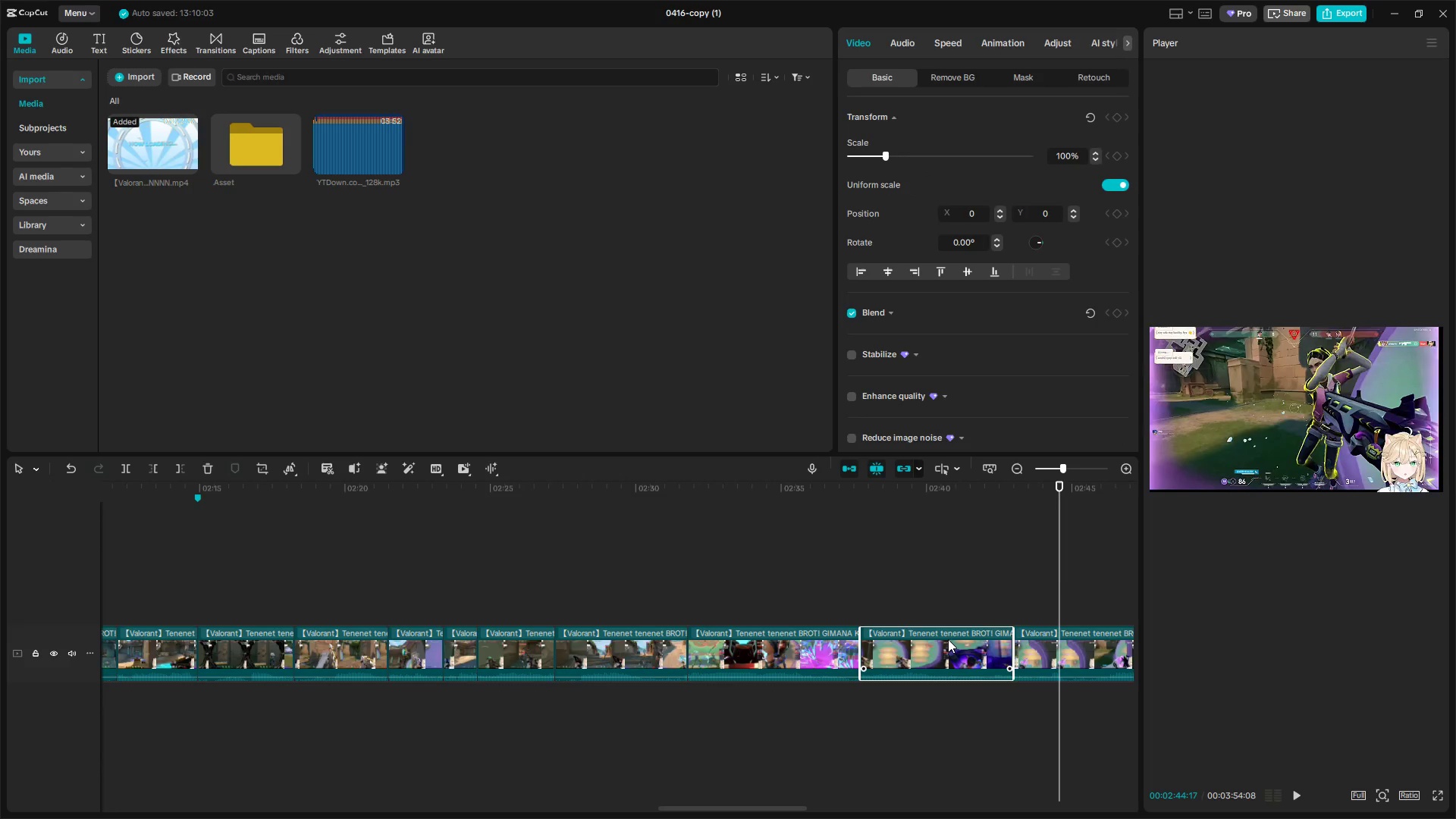 
key(Backspace)
 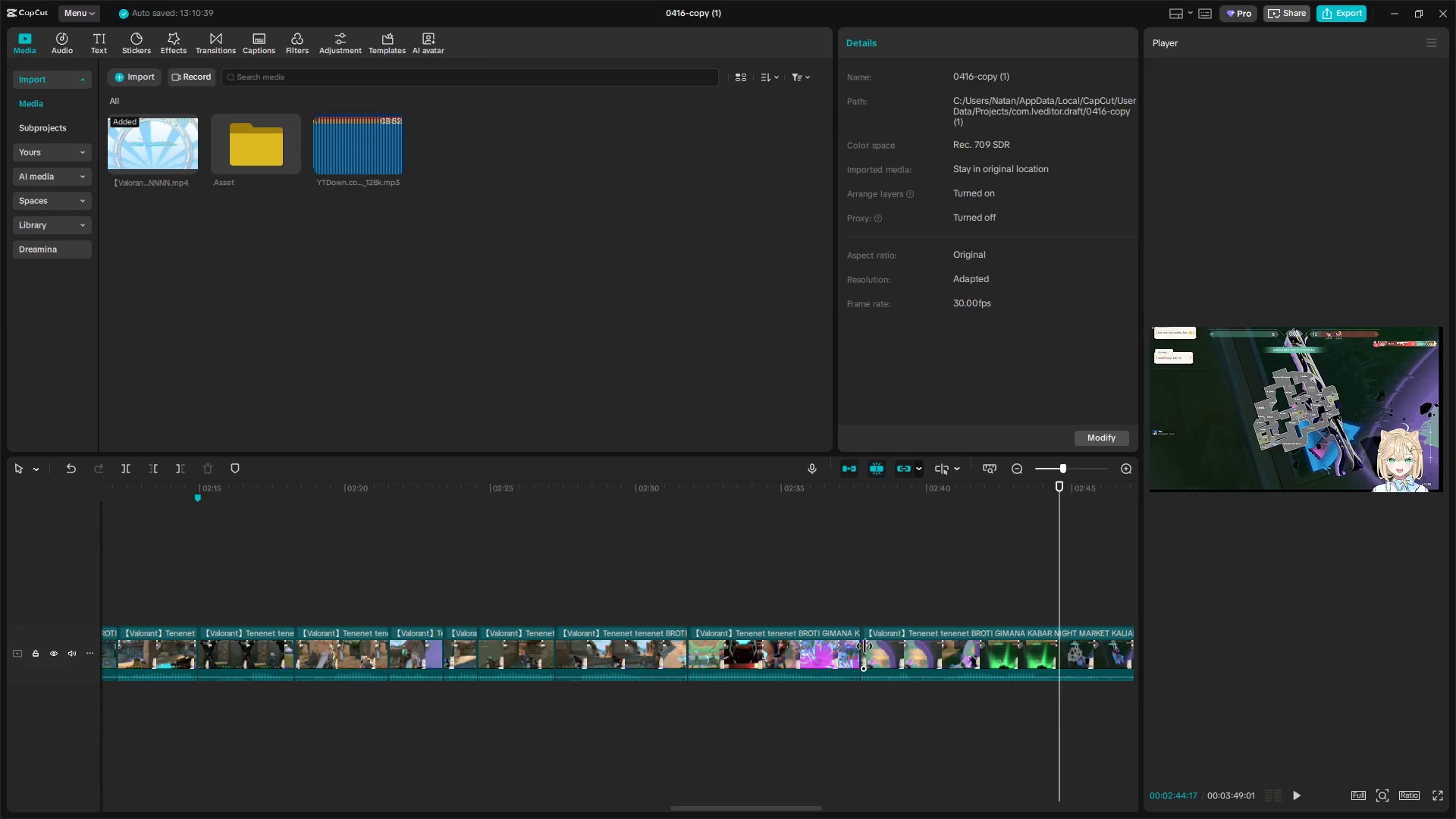 
left_click_drag(start_coordinate=[864, 647], to_coordinate=[811, 649])
 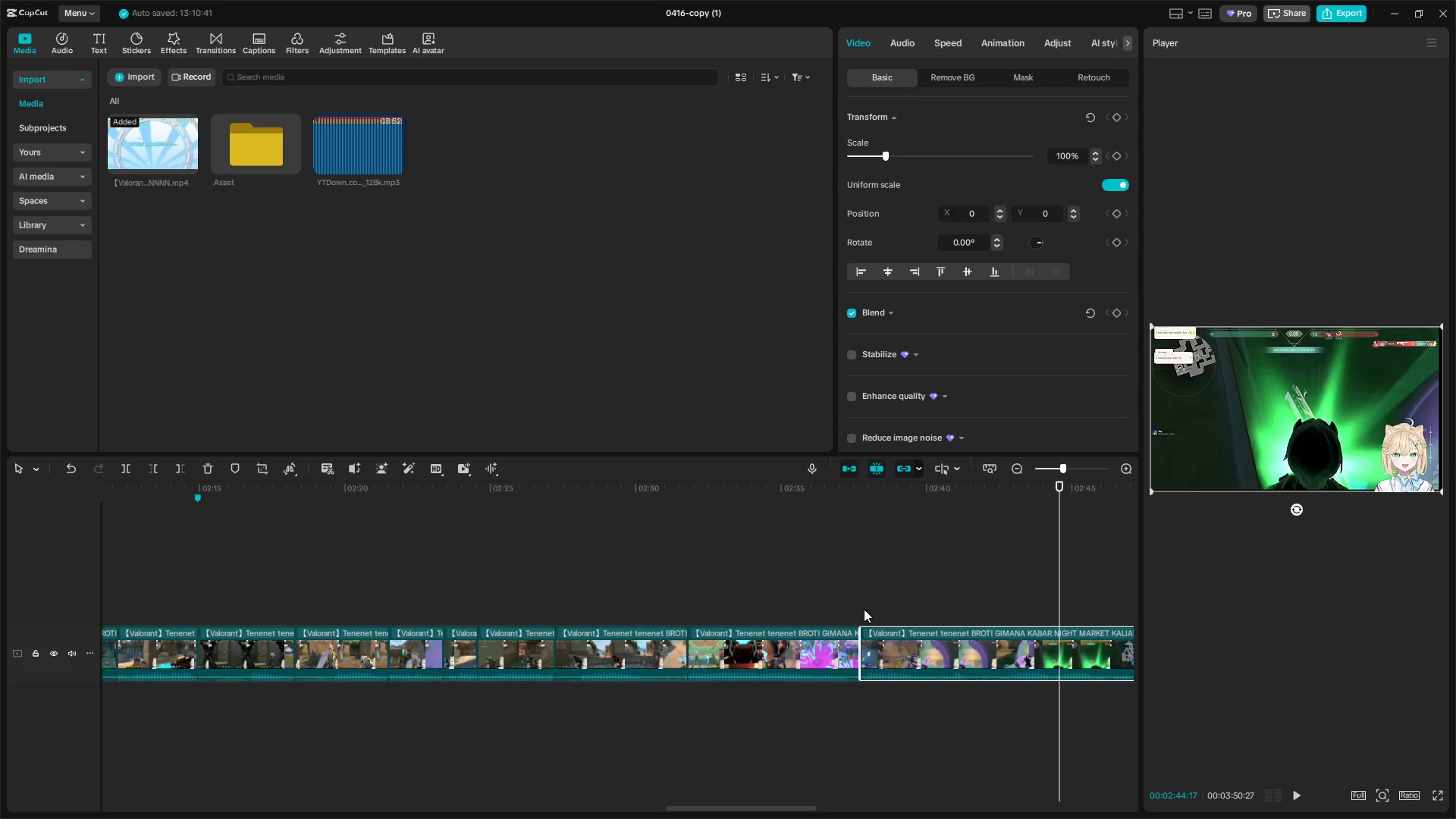 
left_click([879, 602])
 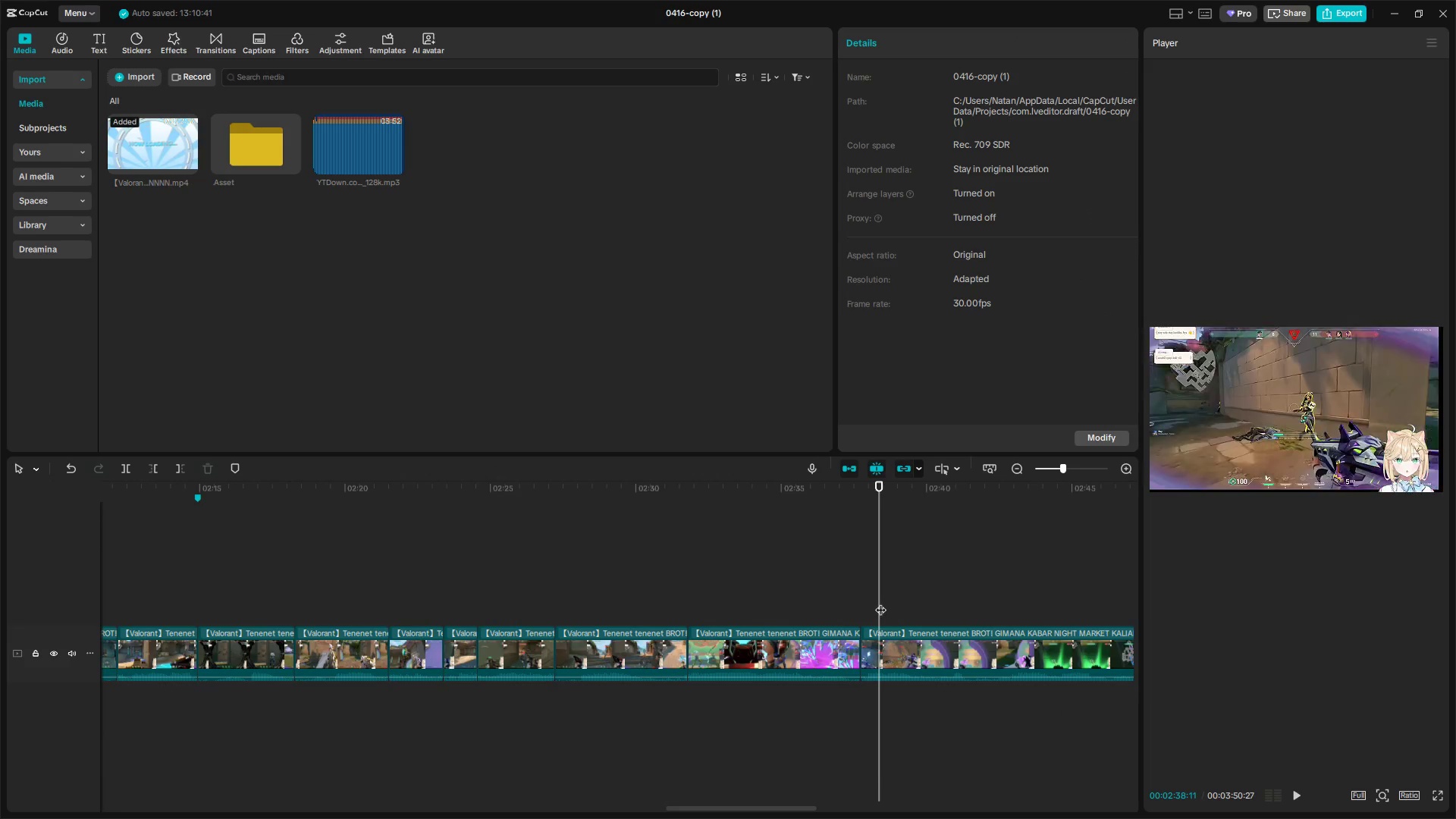 
left_click_drag(start_coordinate=[880, 602], to_coordinate=[871, 602])
 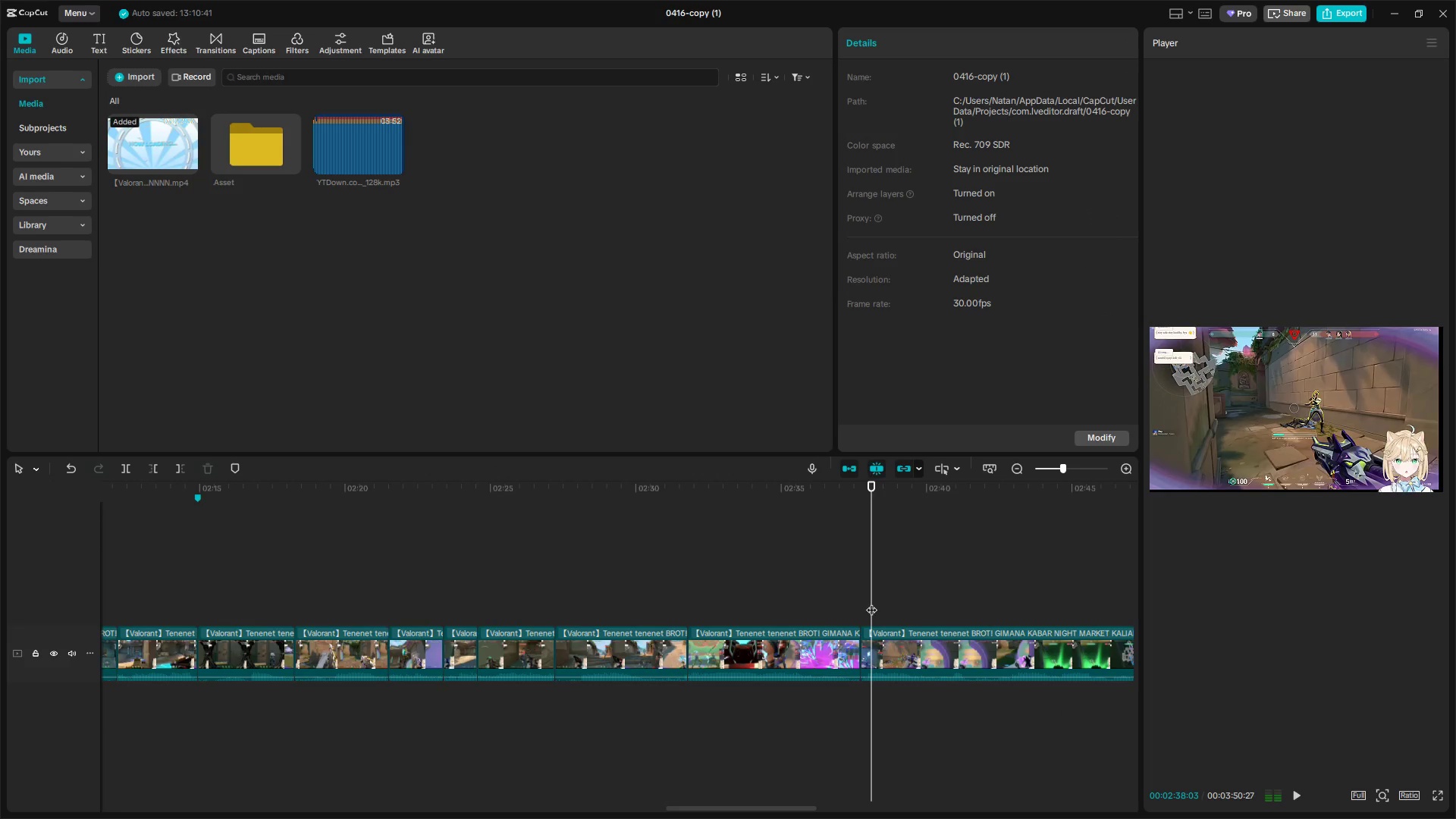 
key(Space)
 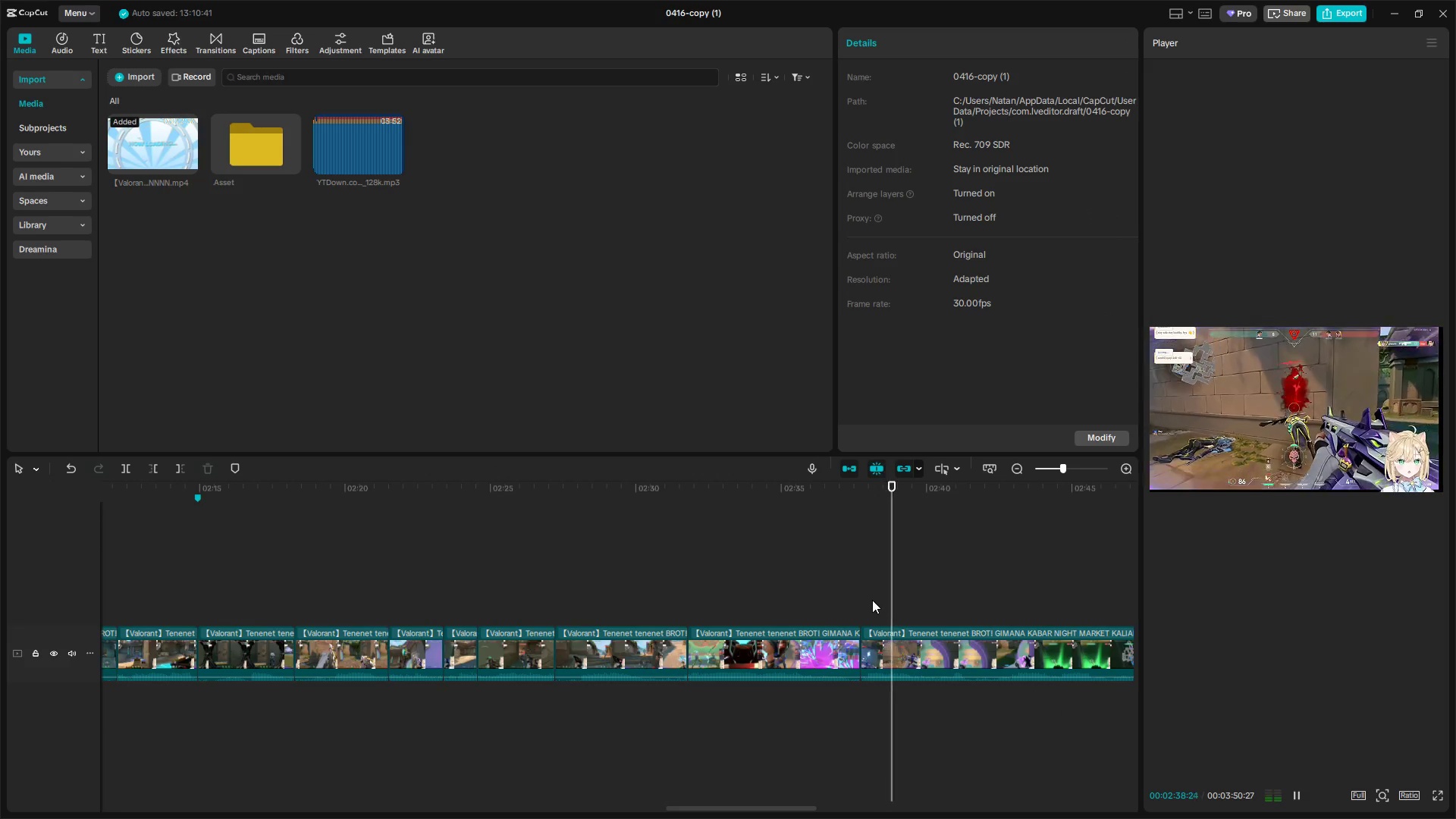 
key(Space)
 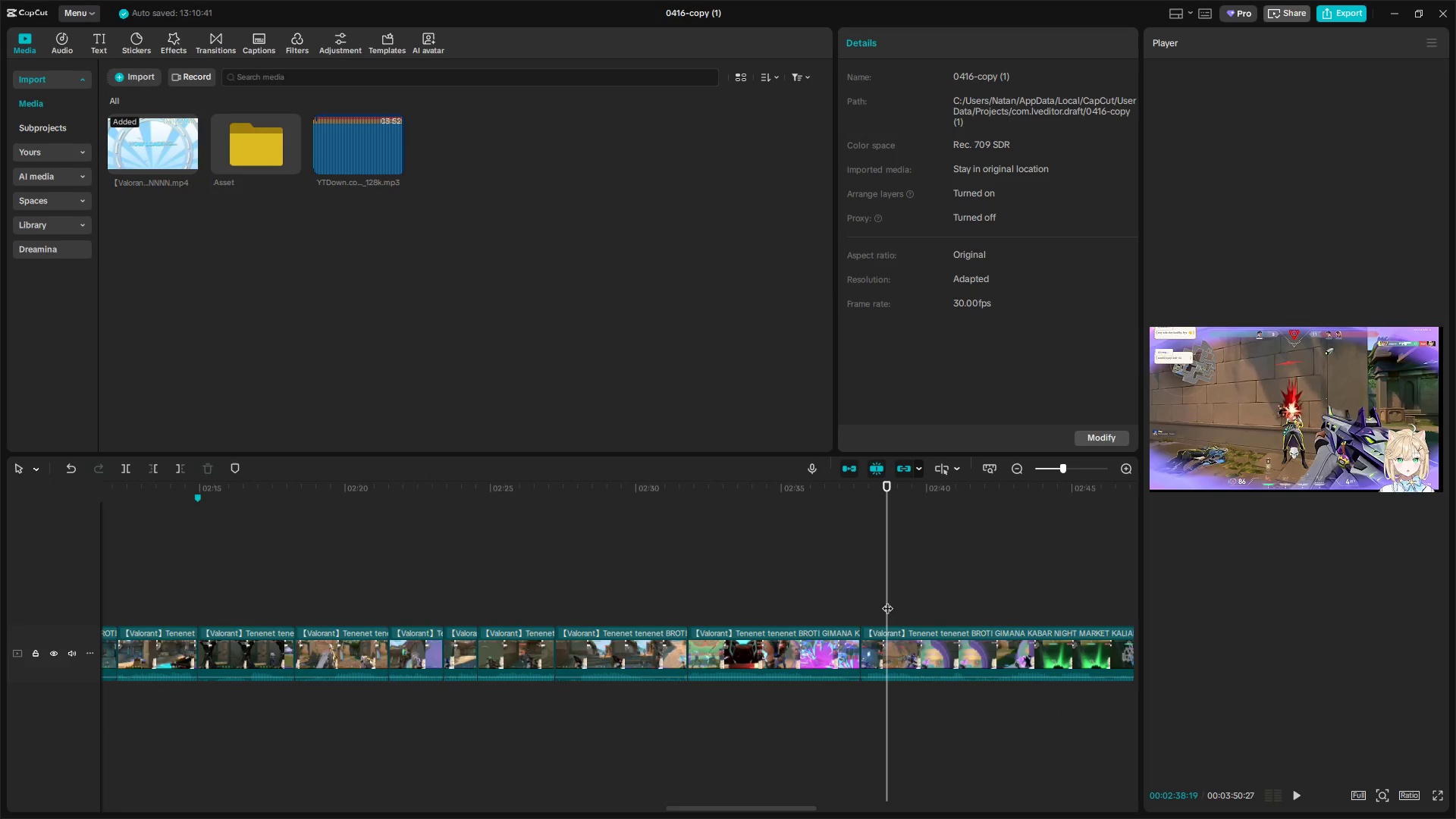 
left_click_drag(start_coordinate=[887, 601], to_coordinate=[877, 601])
 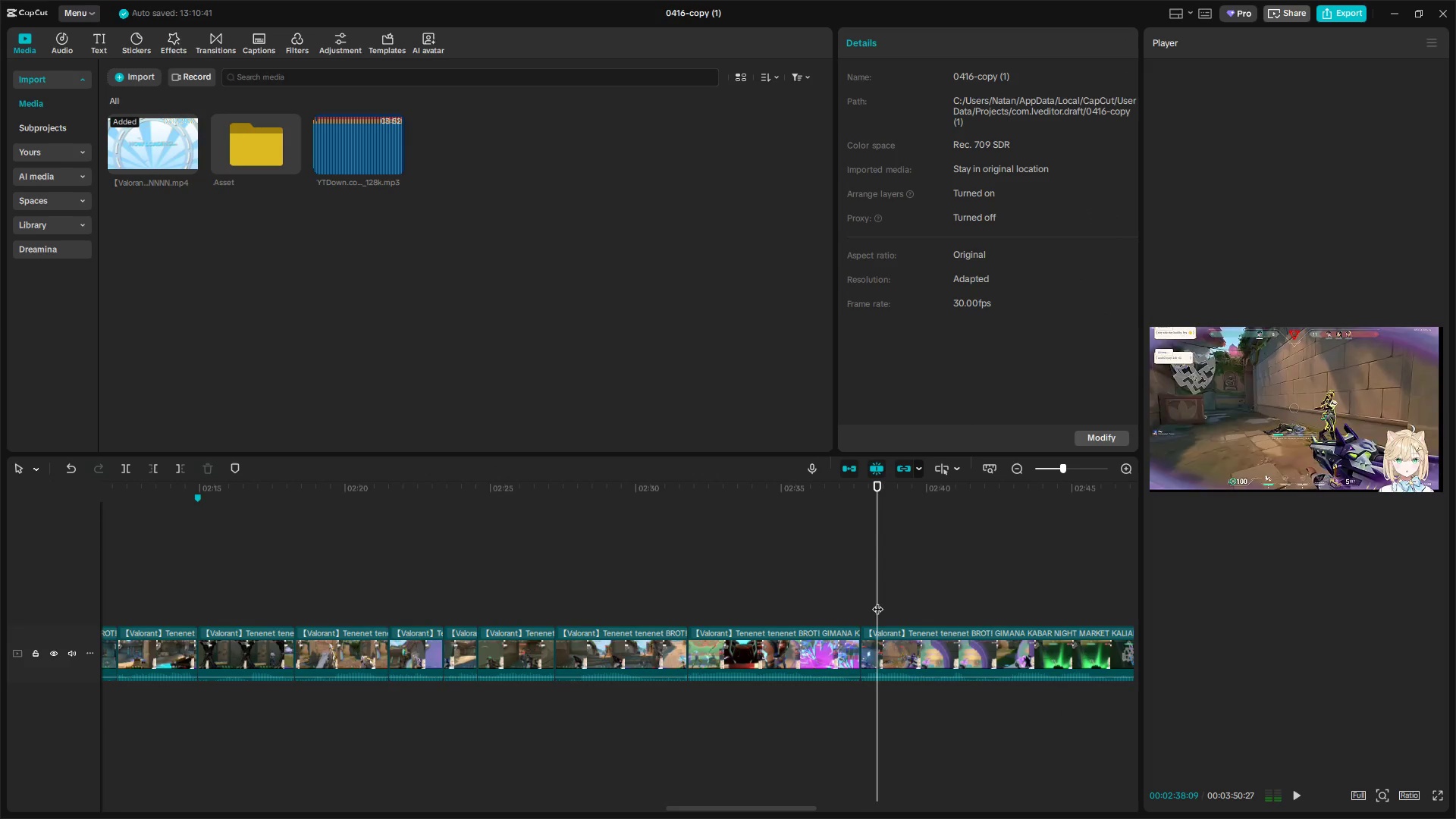 
key(Space)
 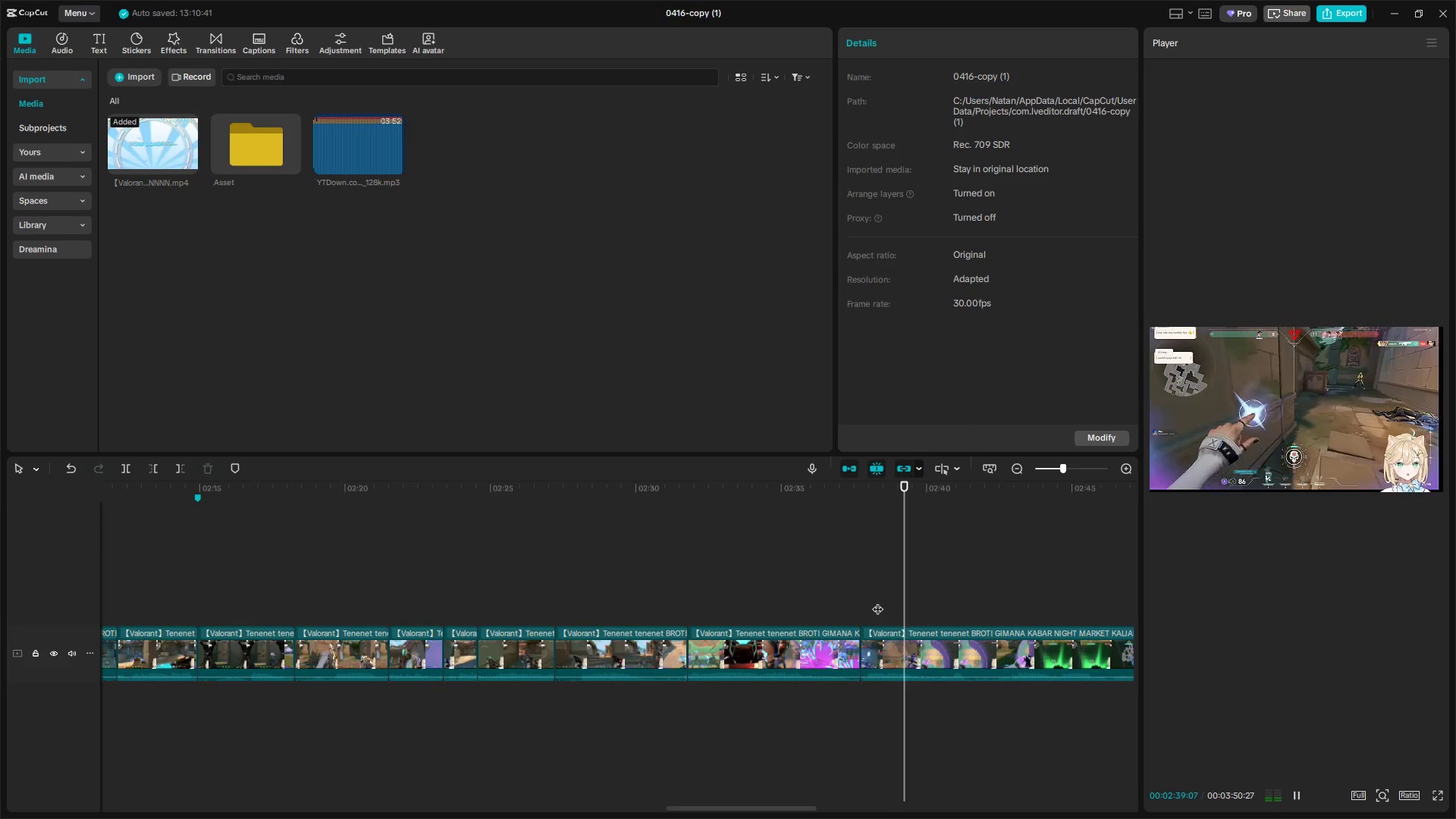 
key(W)
 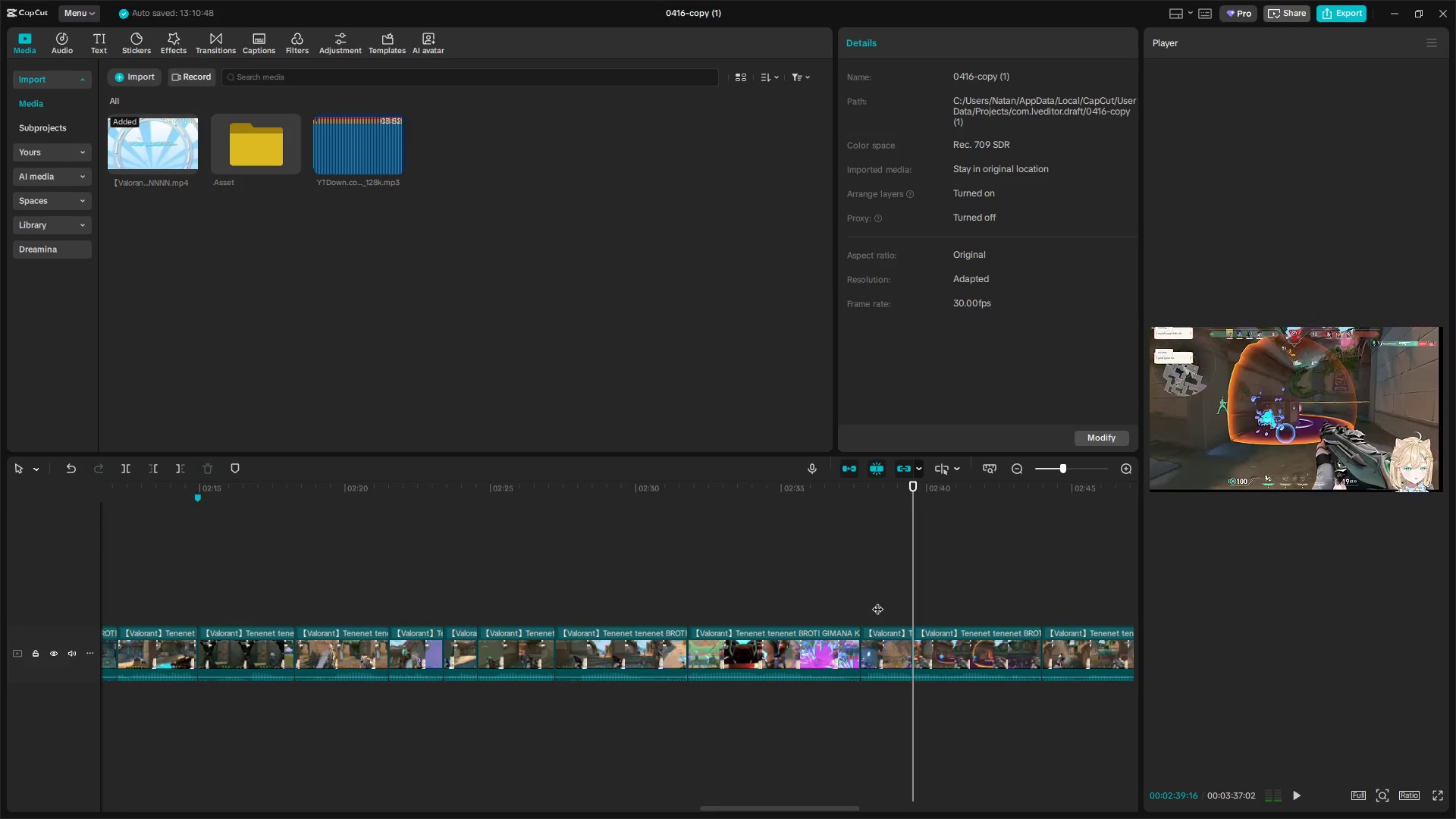 
key(Space)
 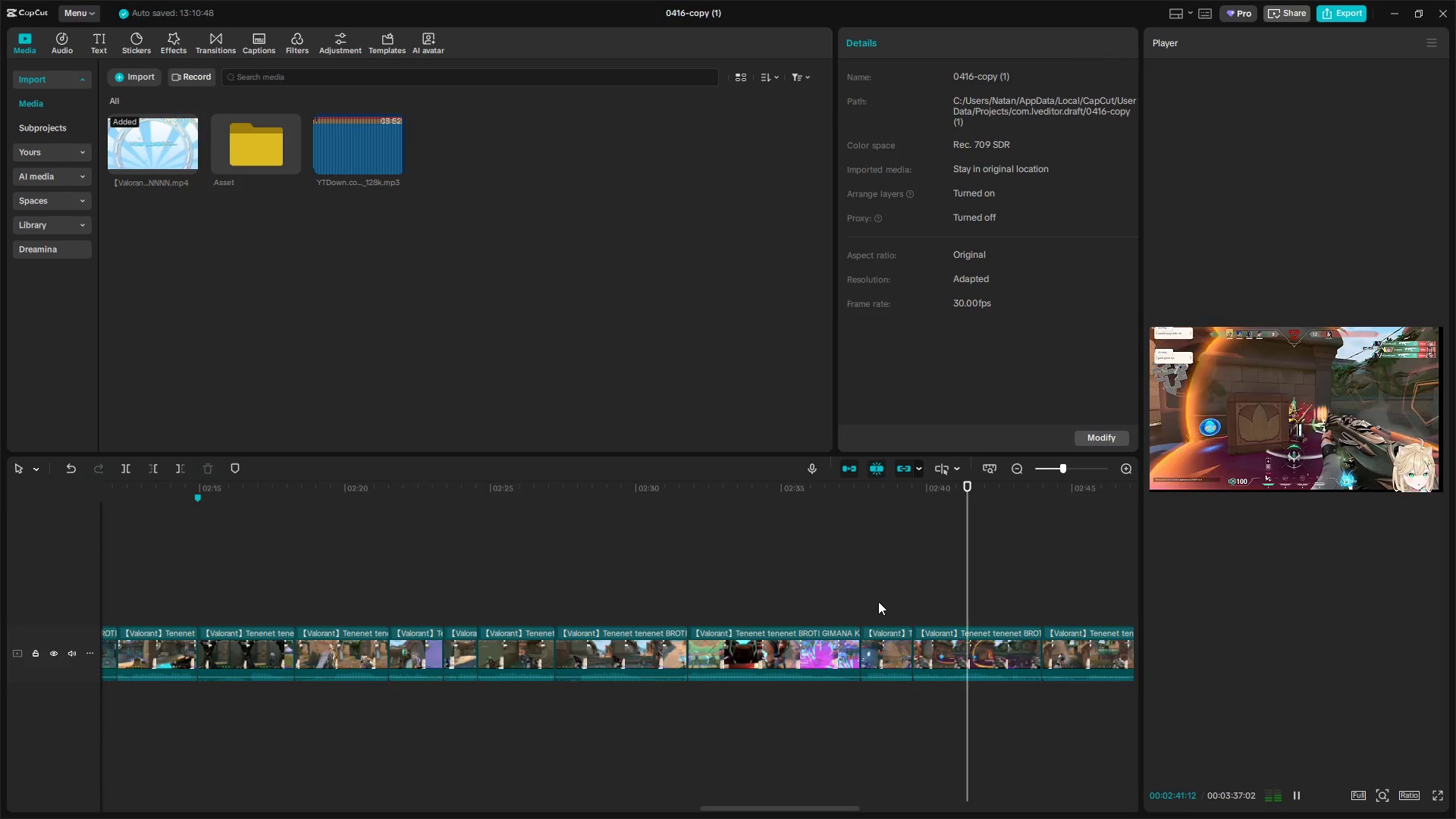 
key(W)
 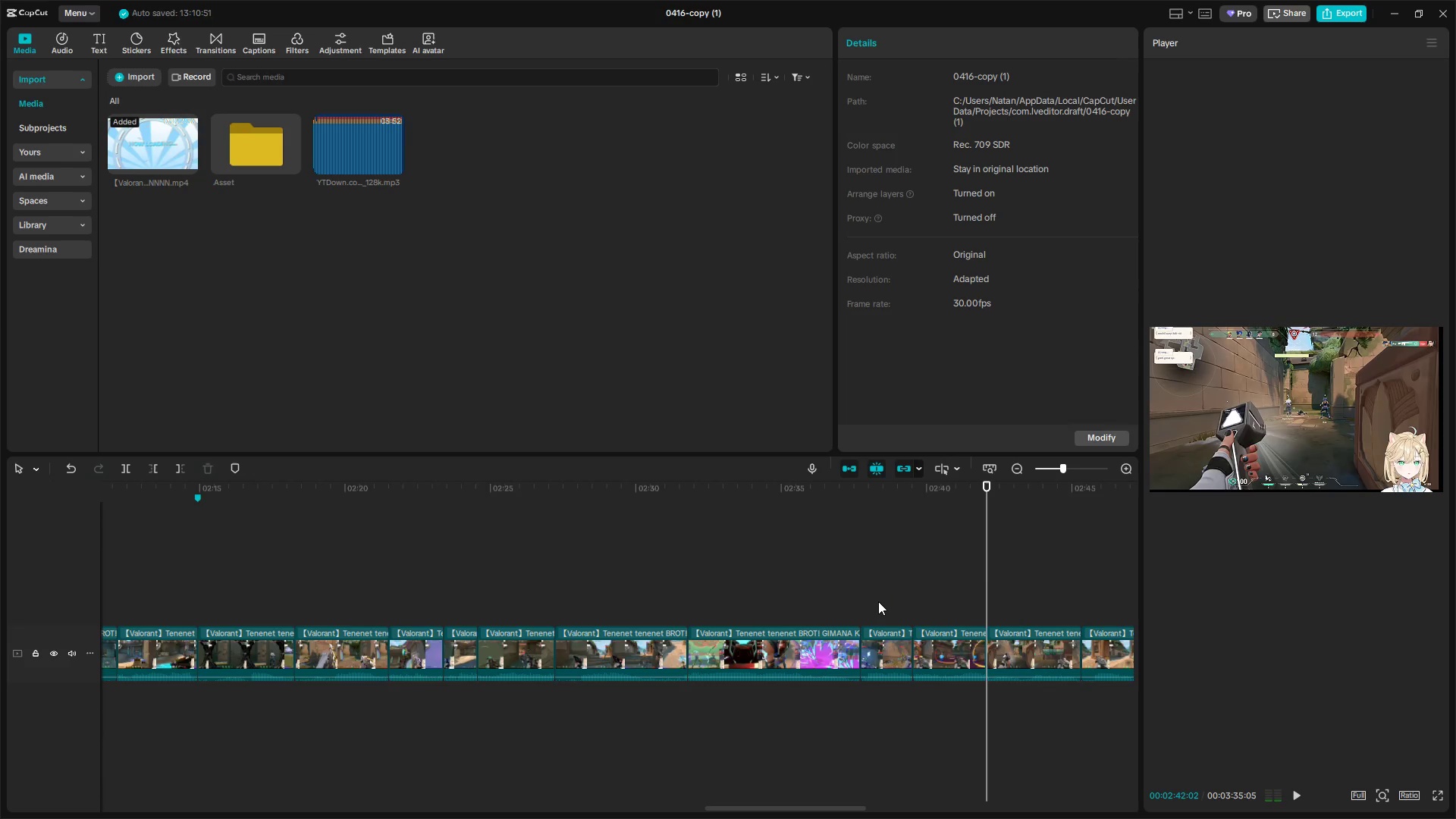 
key(Space)
 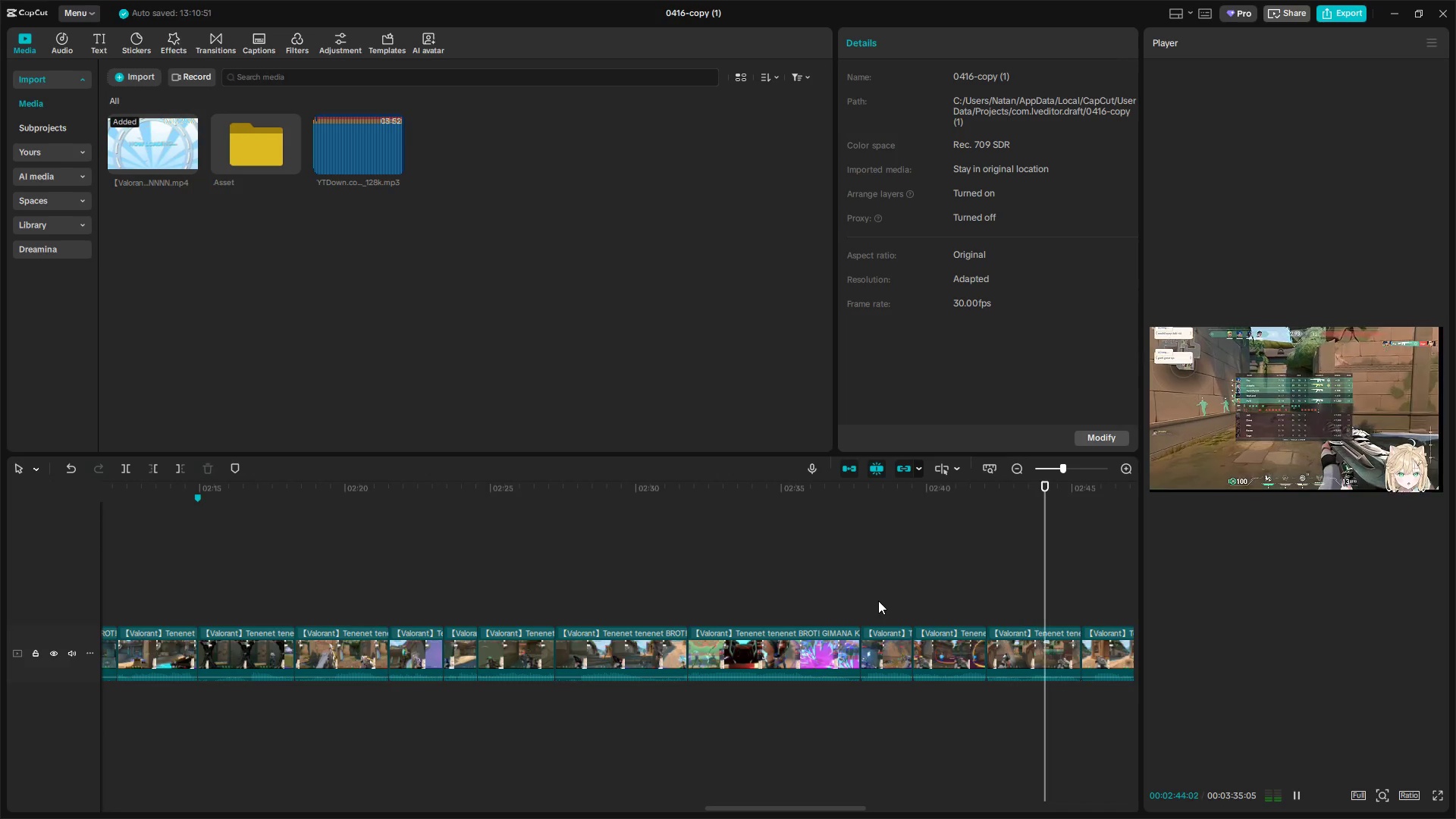 
hold_key(key=ControlLeft, duration=0.56)
scroll: coordinate [985, 670], scroll_direction: down, amount: 4.0
 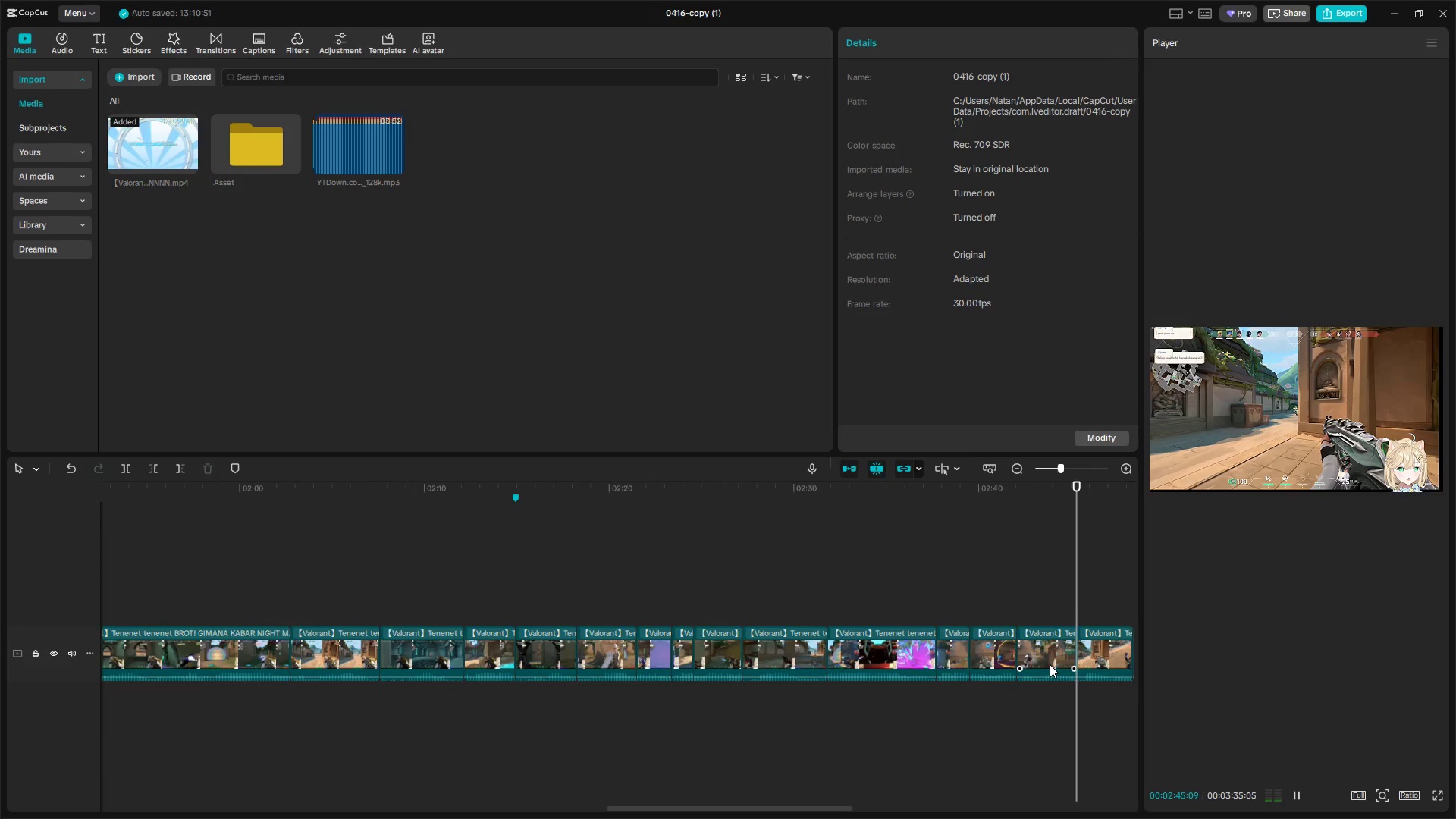 
left_click([1045, 648])
 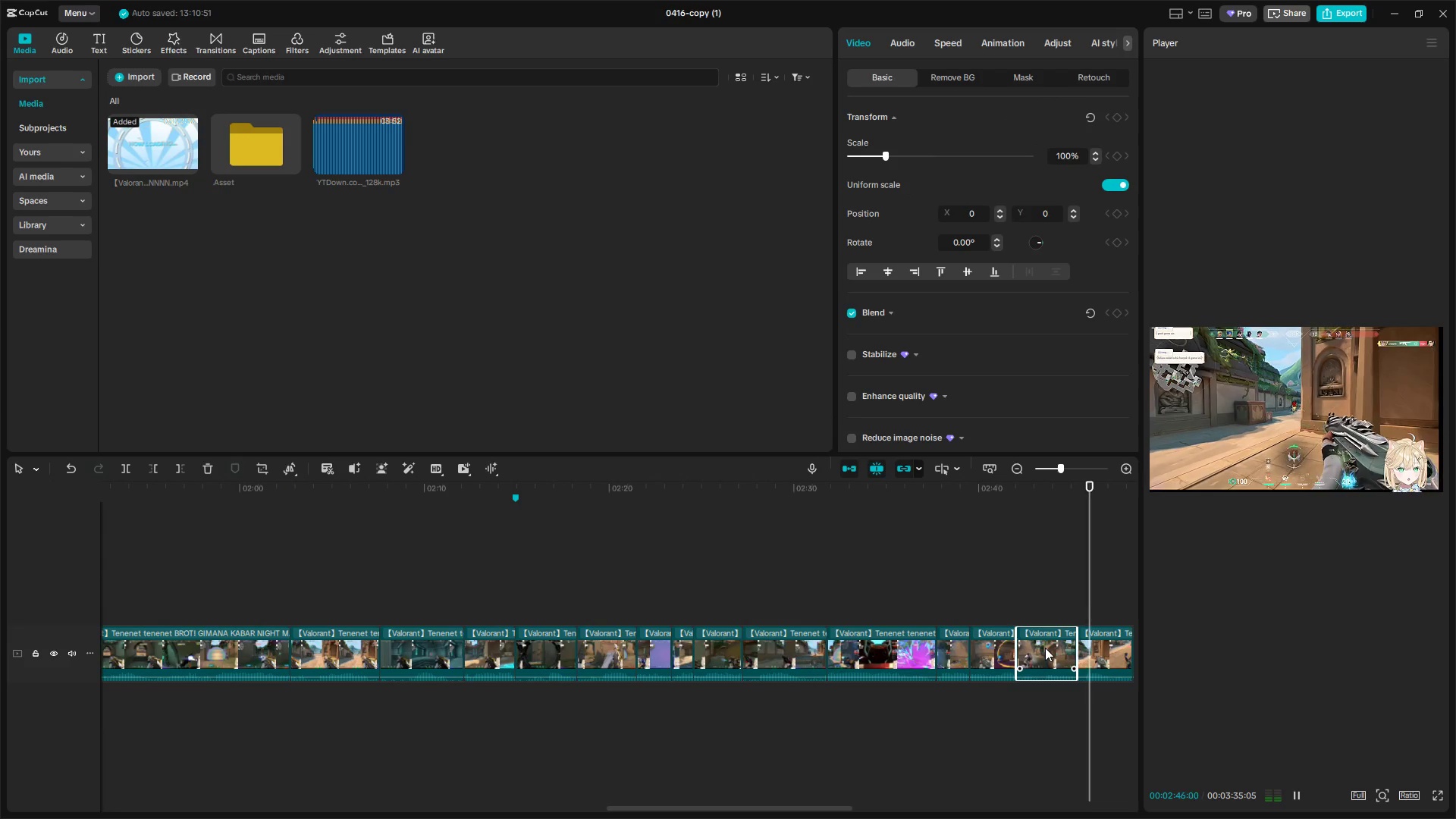 
key(Backspace)
 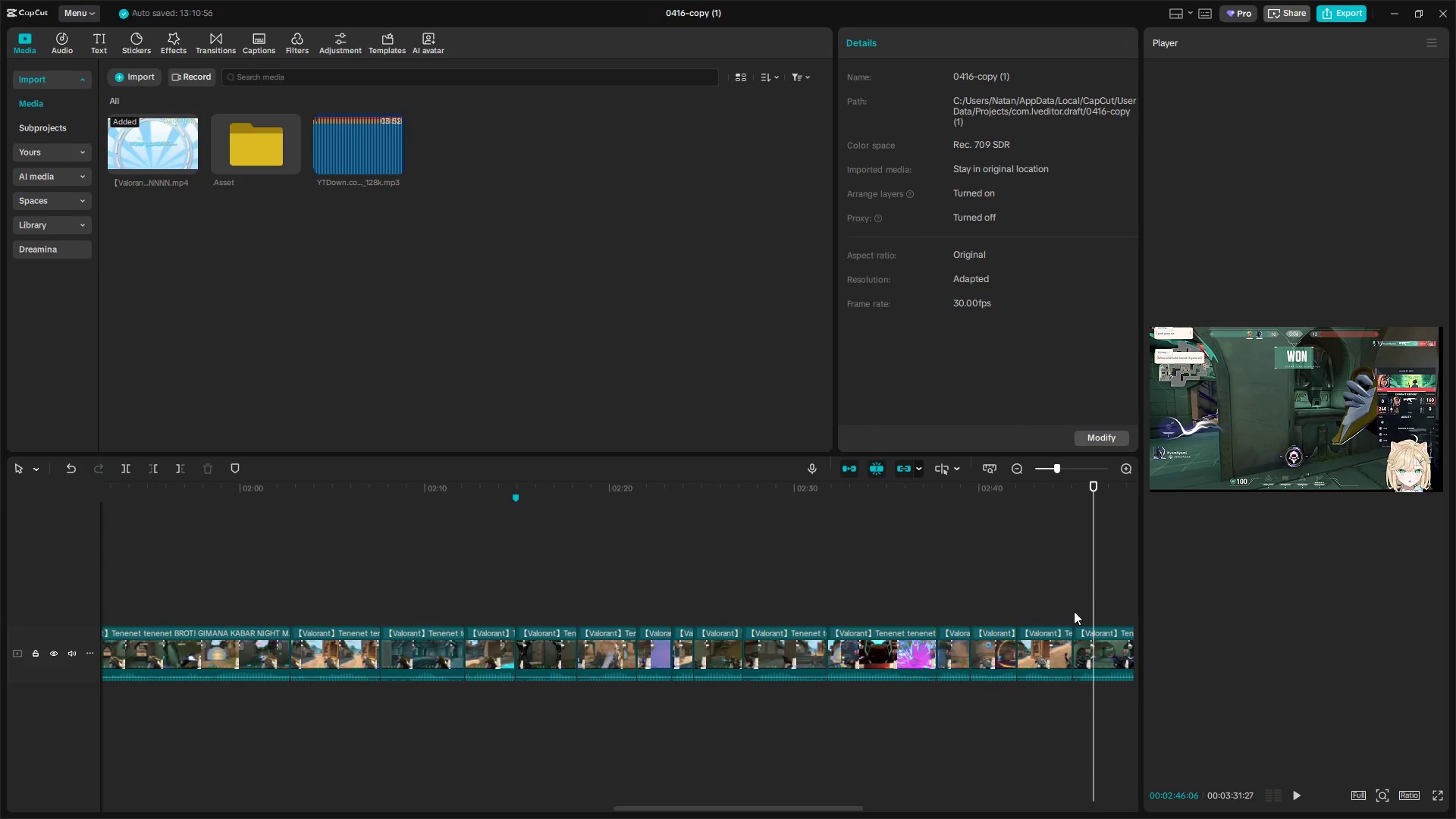 
key(Space)
 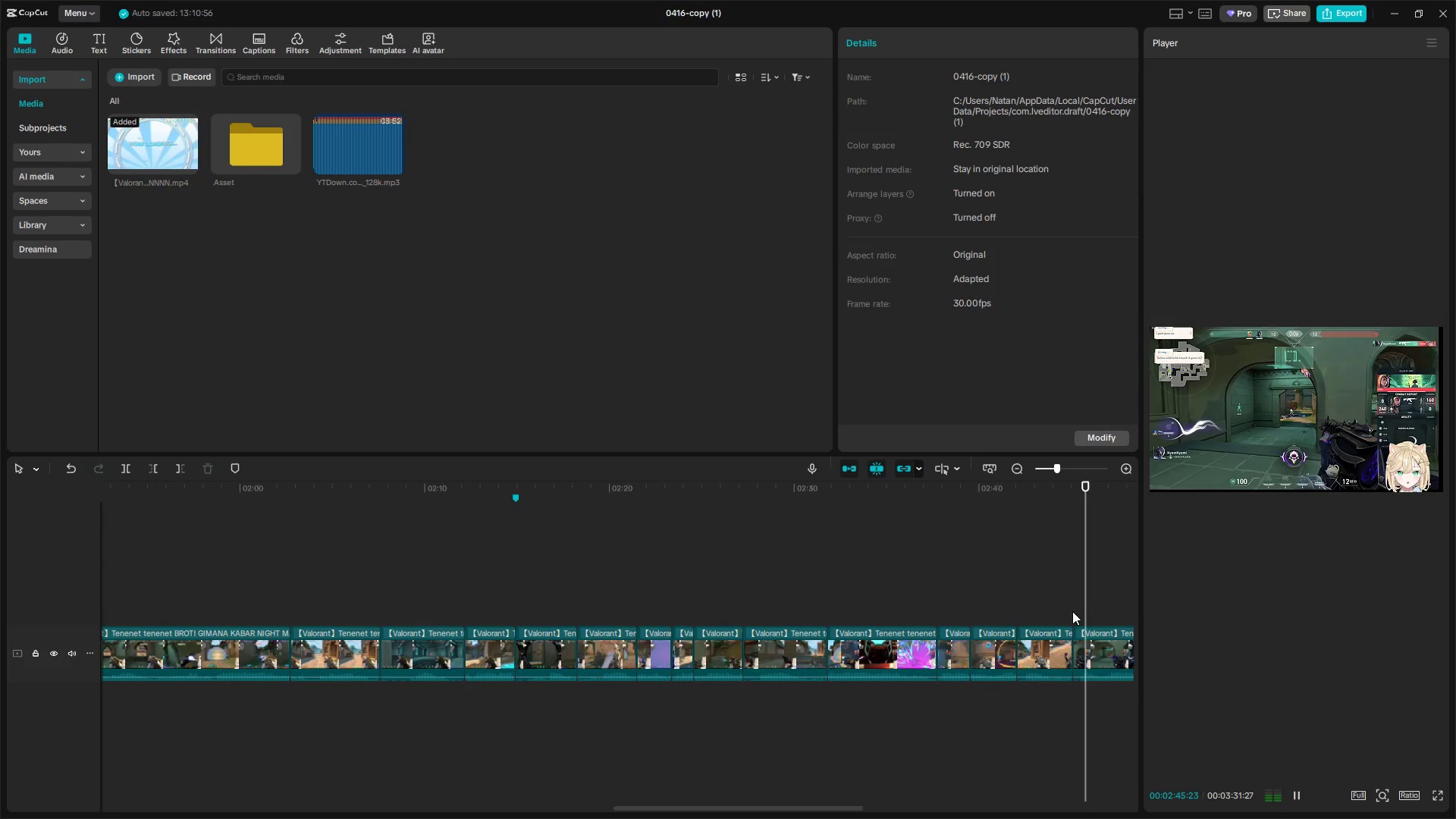 
left_click_drag(start_coordinate=[1045, 609], to_coordinate=[1040, 610])
 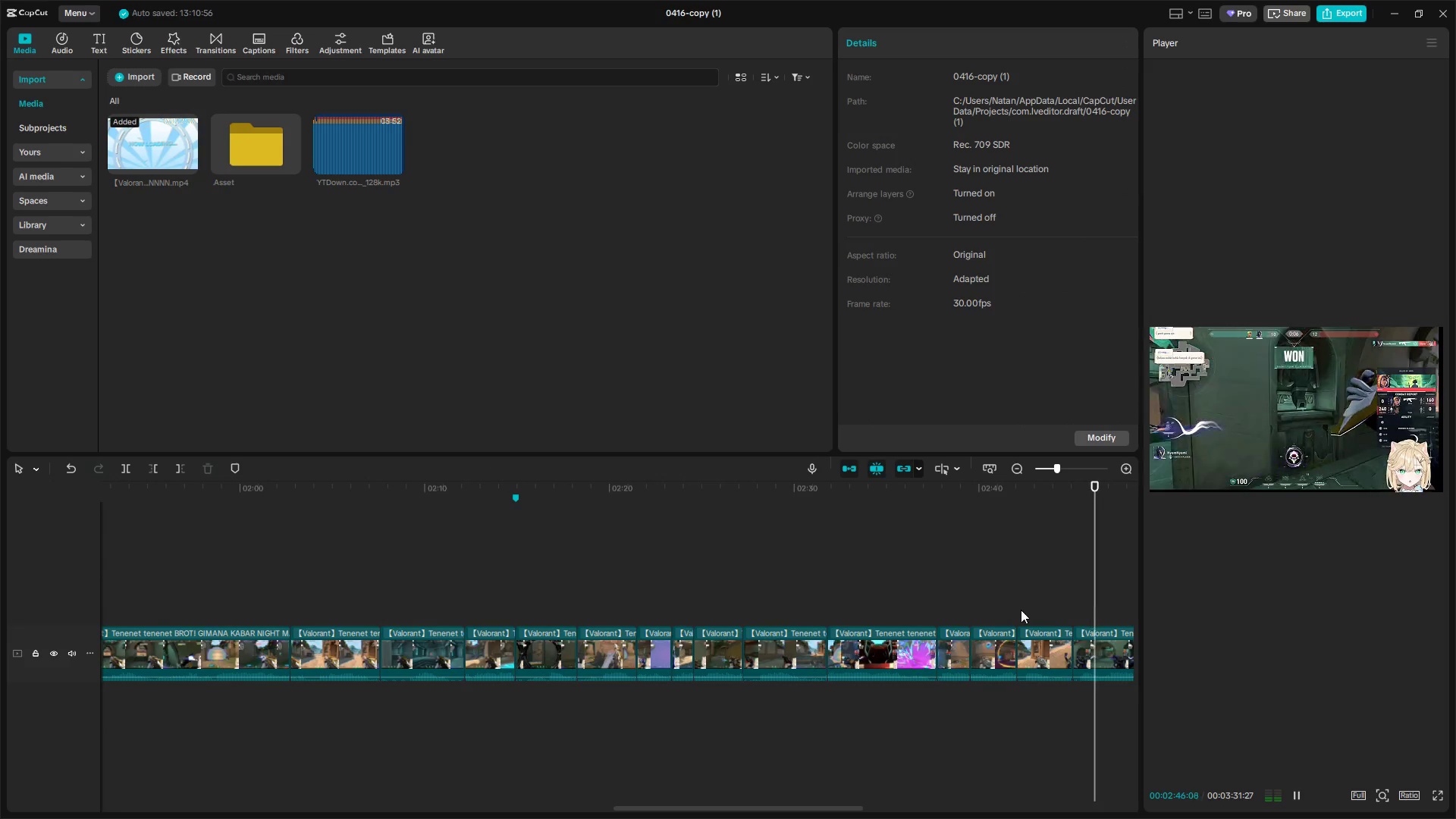 
double_click([1020, 610])
 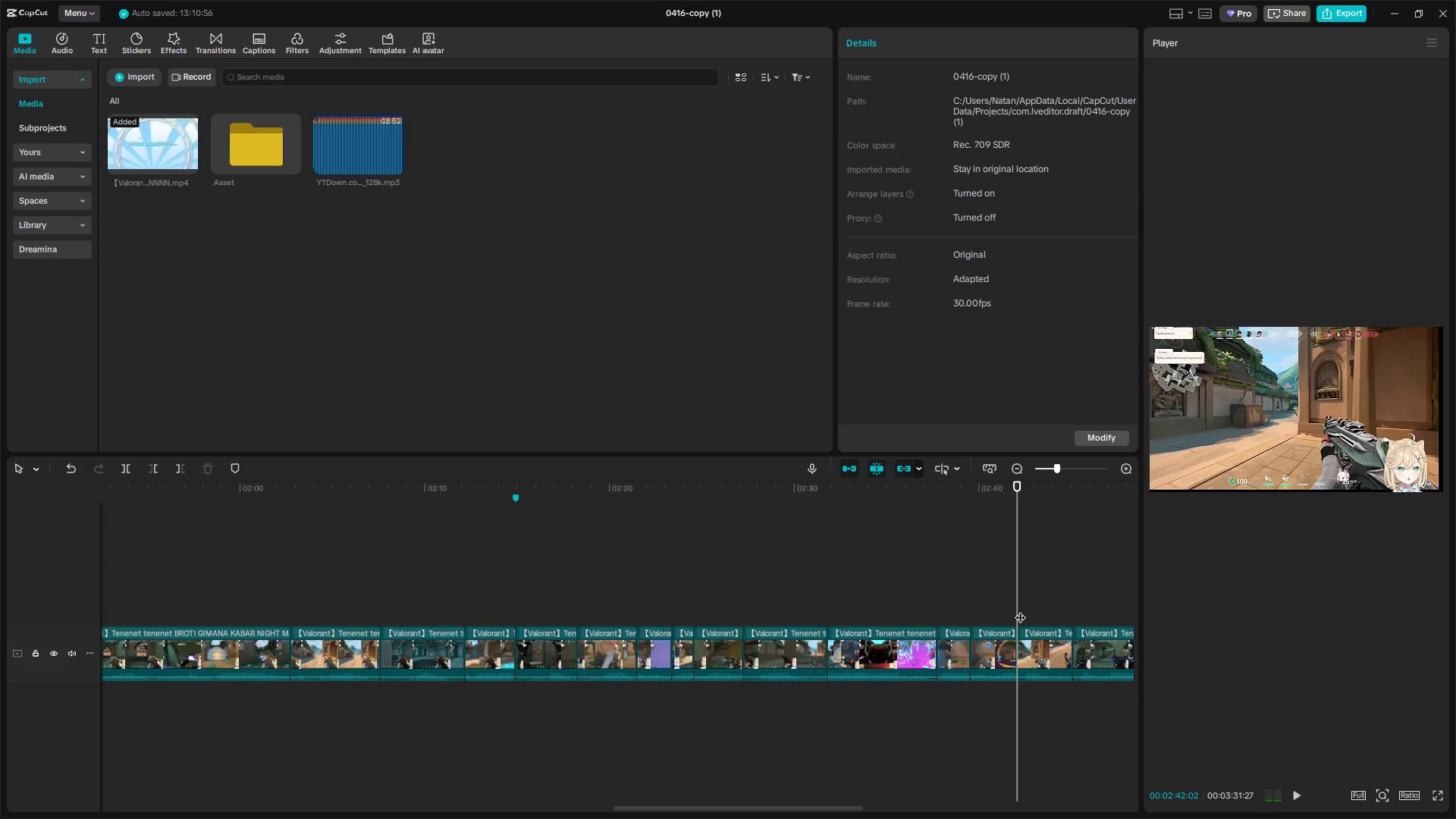 
key(Space)
 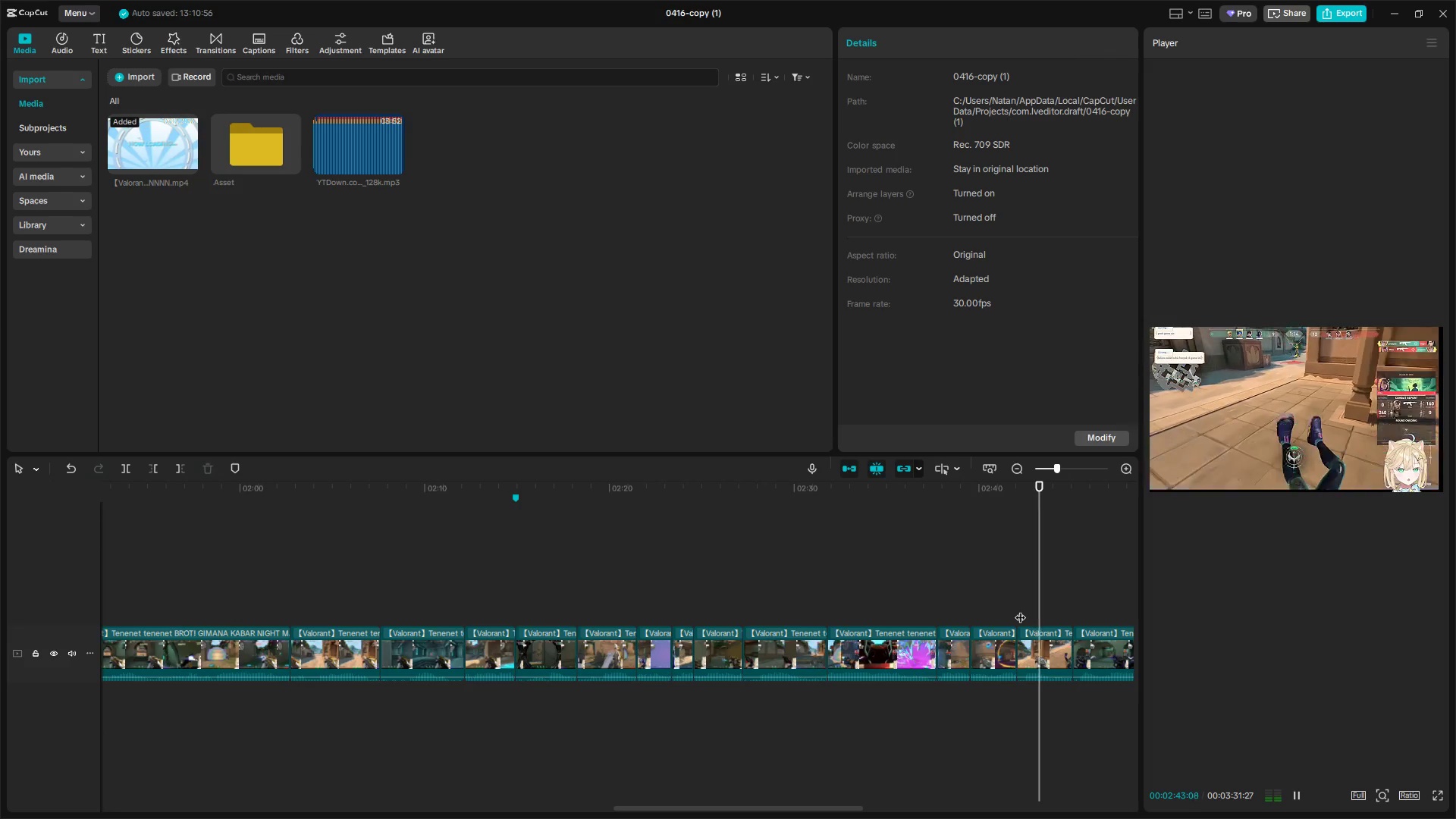 
key(Space)
 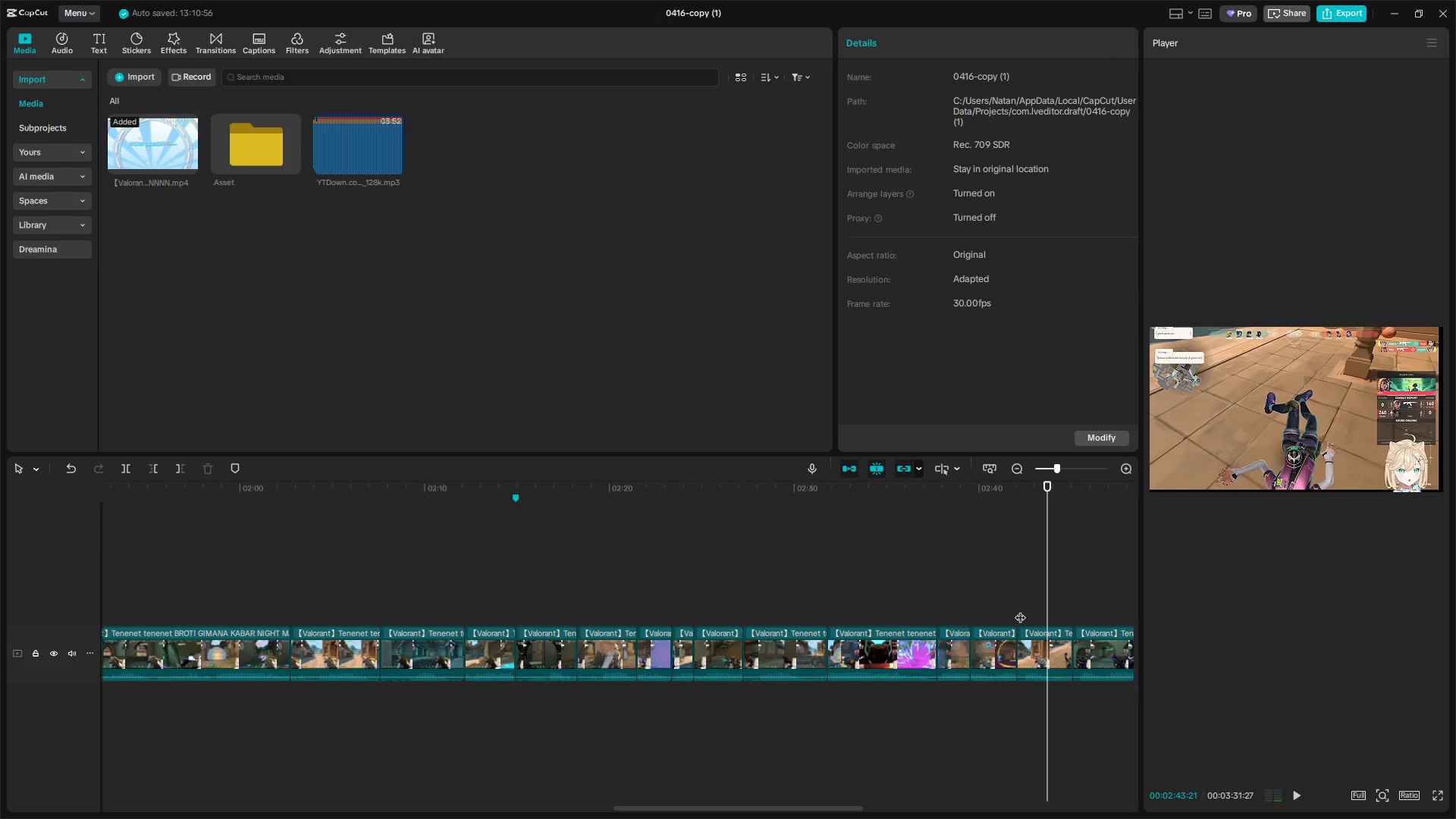 
key(Space)
 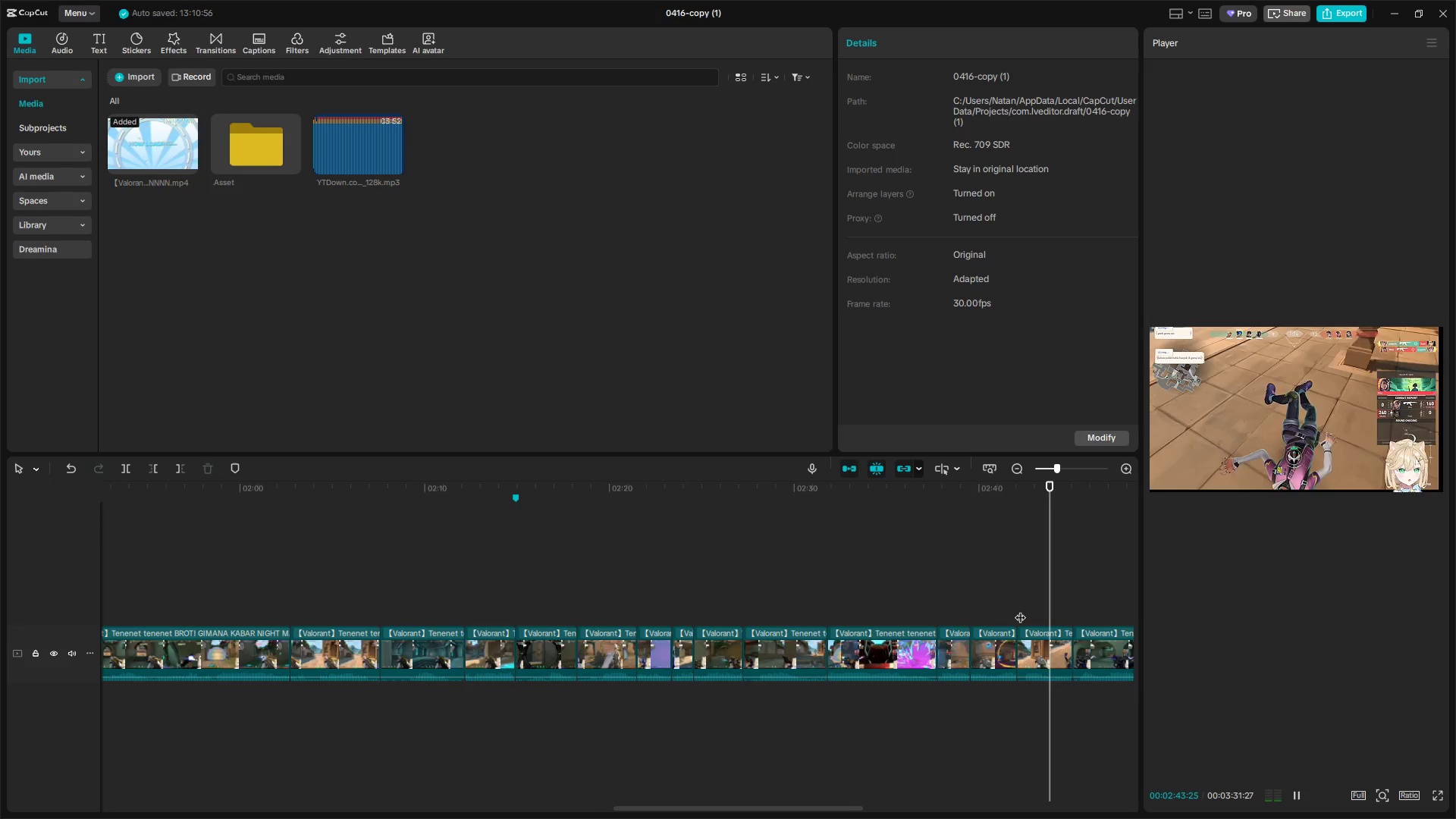 
key(W)
 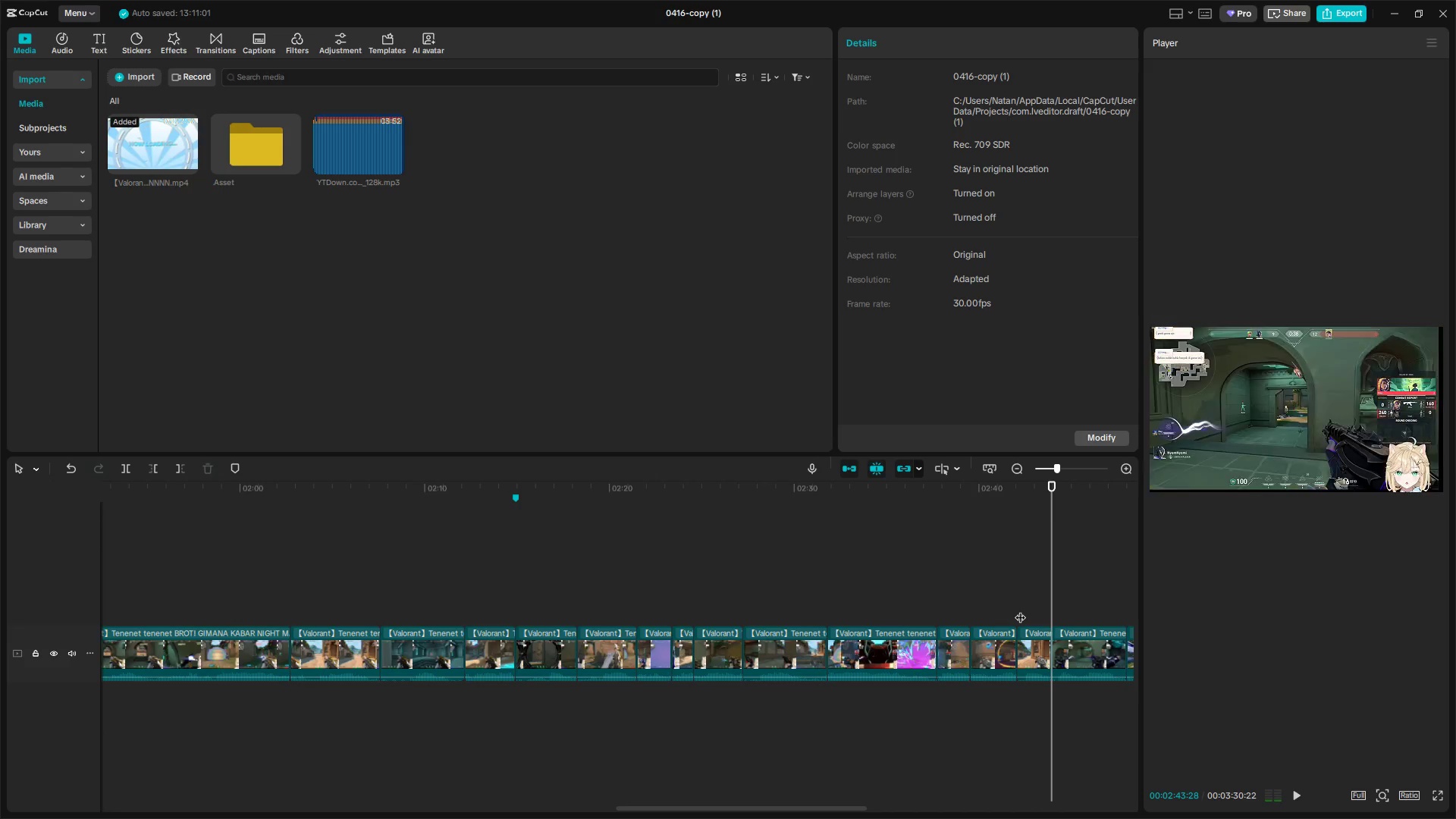 
key(Space)
 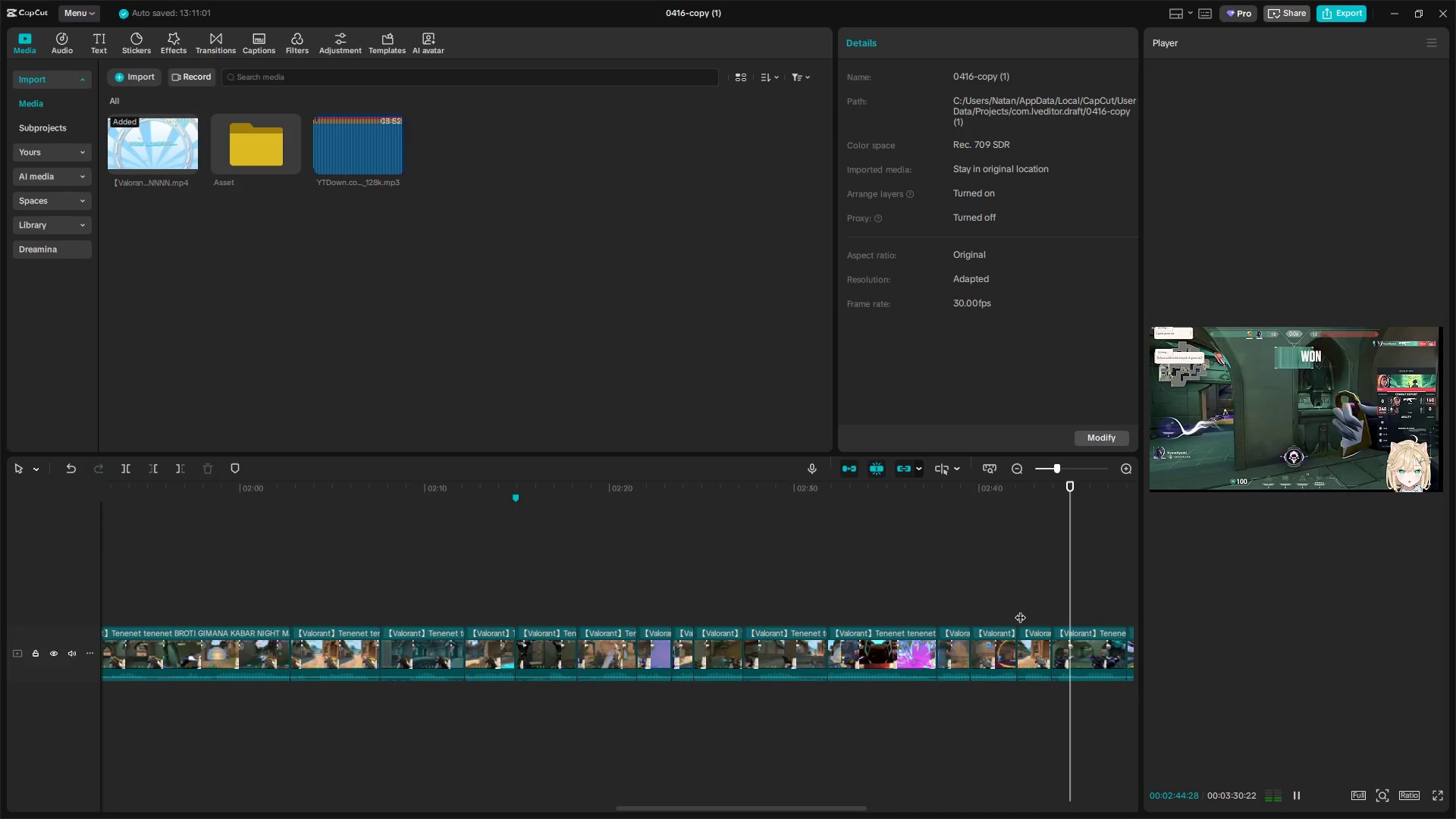 
key(Space)
 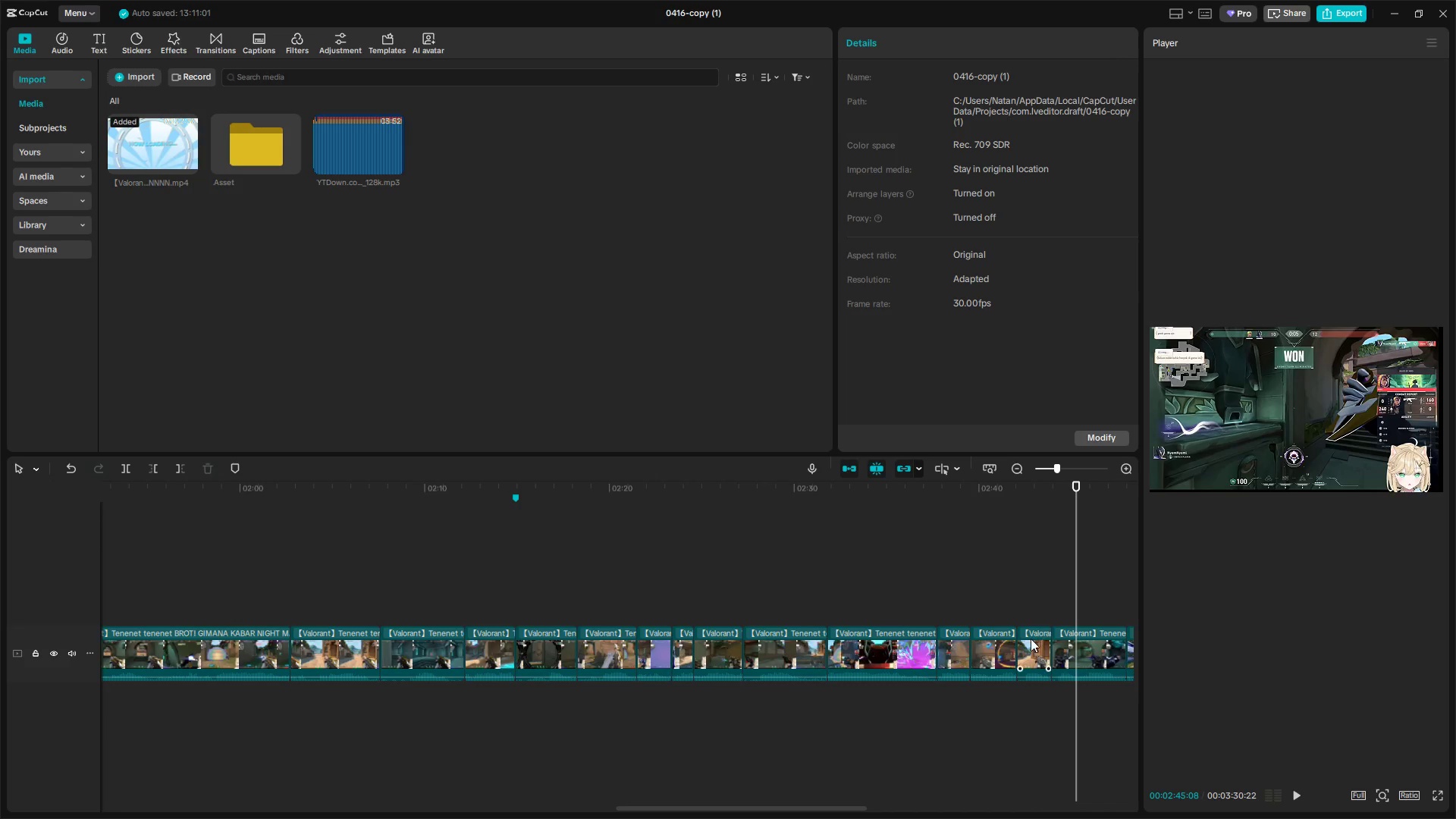 
left_click([1076, 647])
 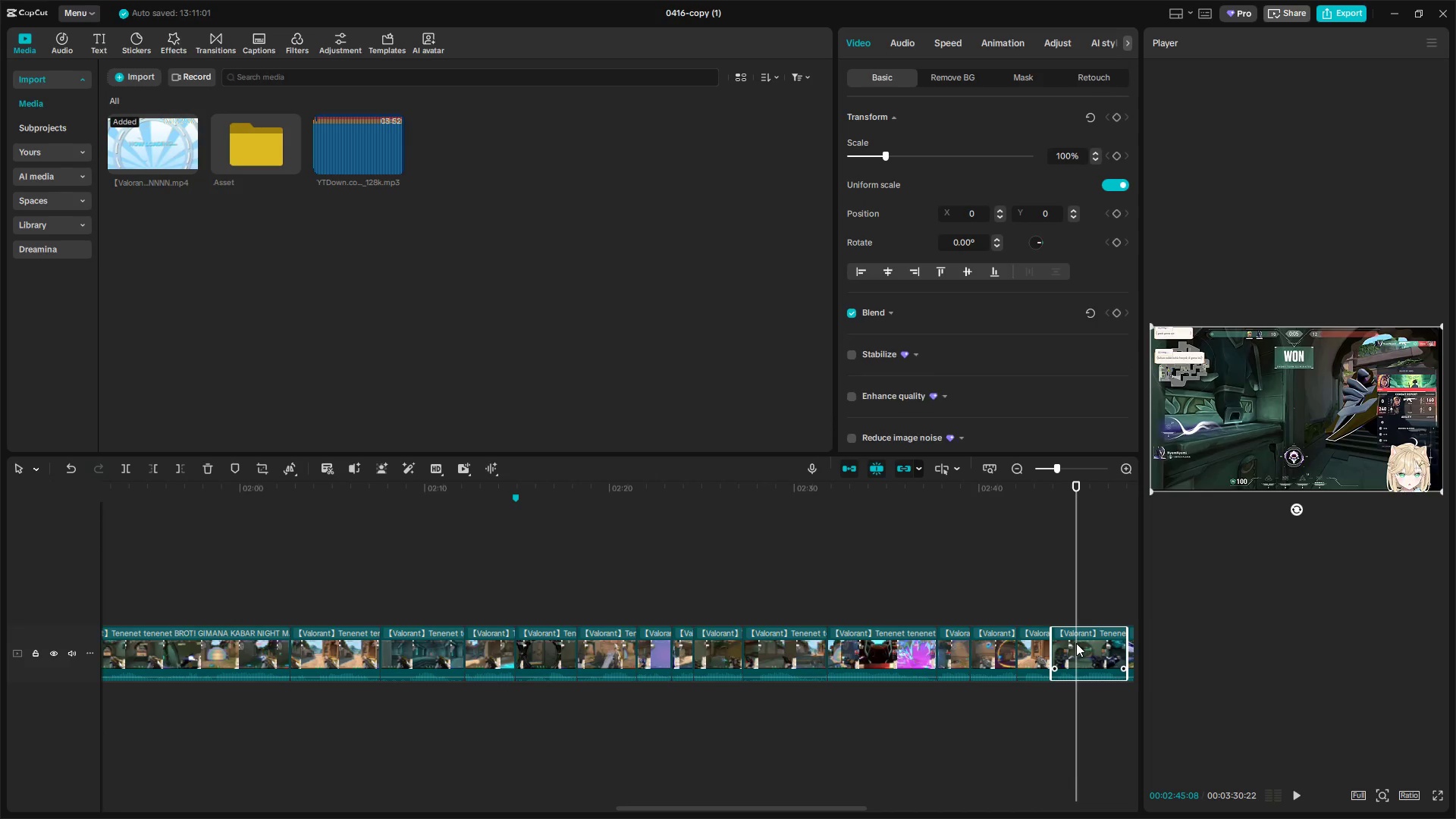 
key(Backspace)
 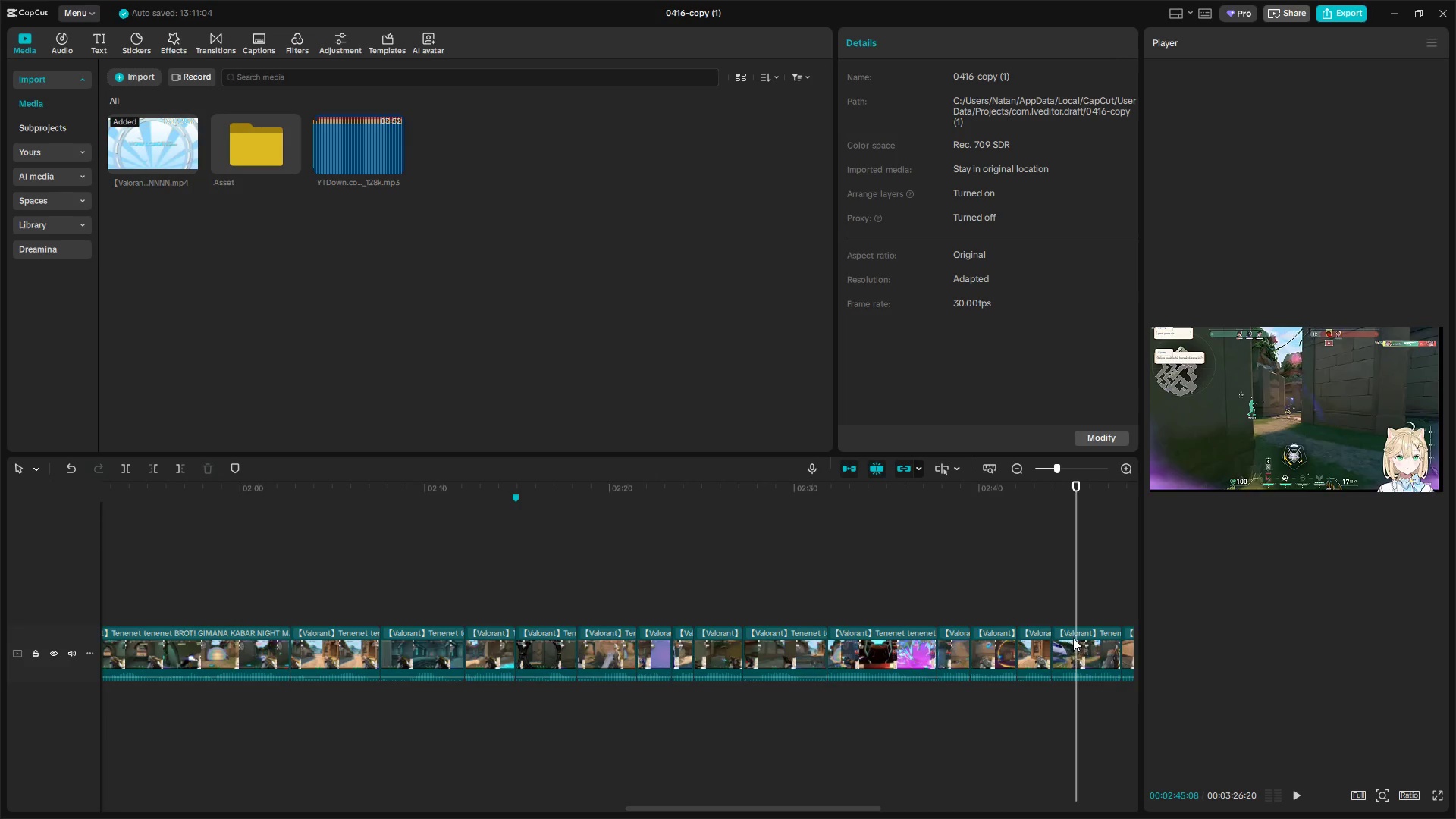 
key(Space)
 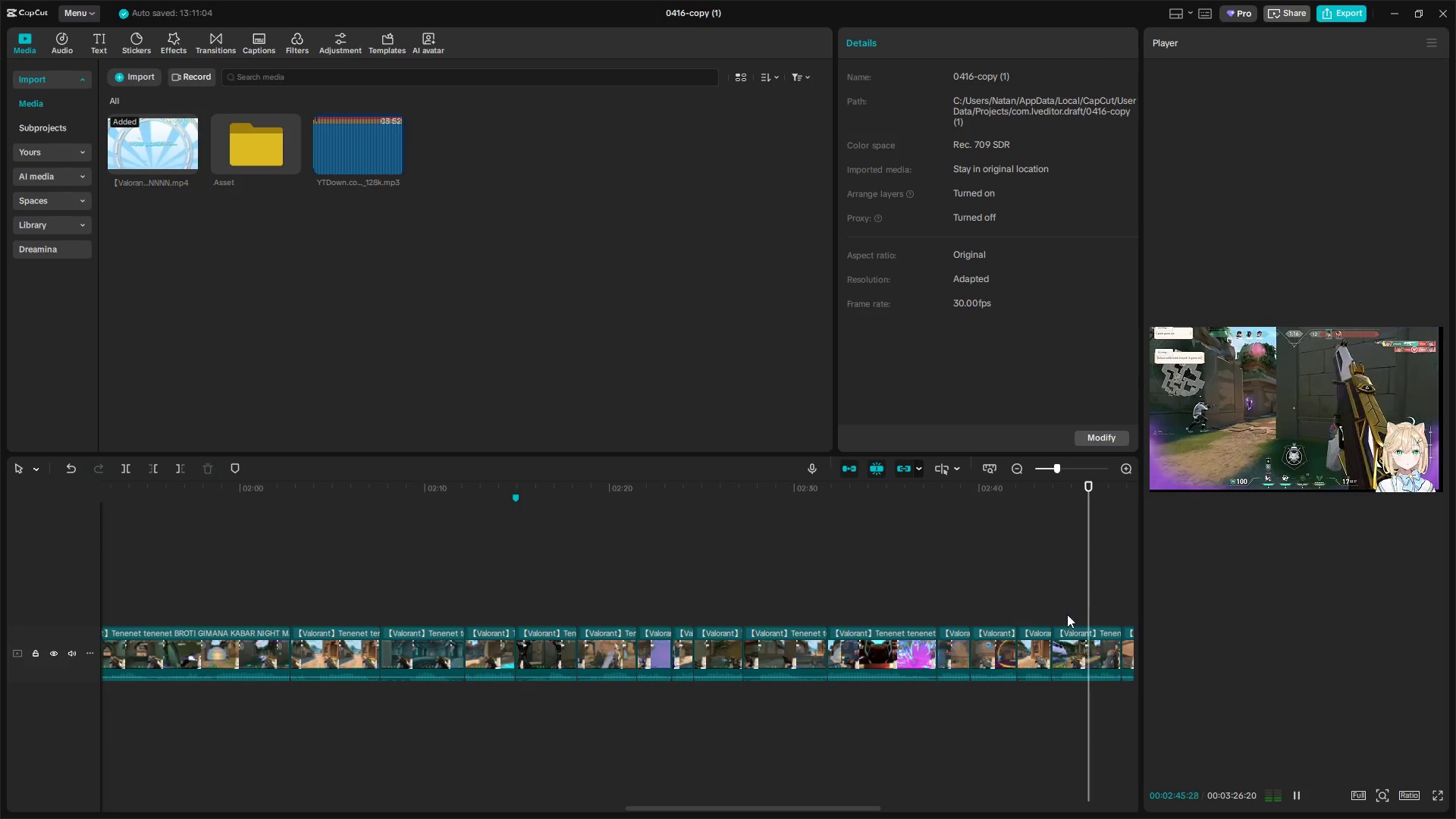 
left_click([1049, 609])
 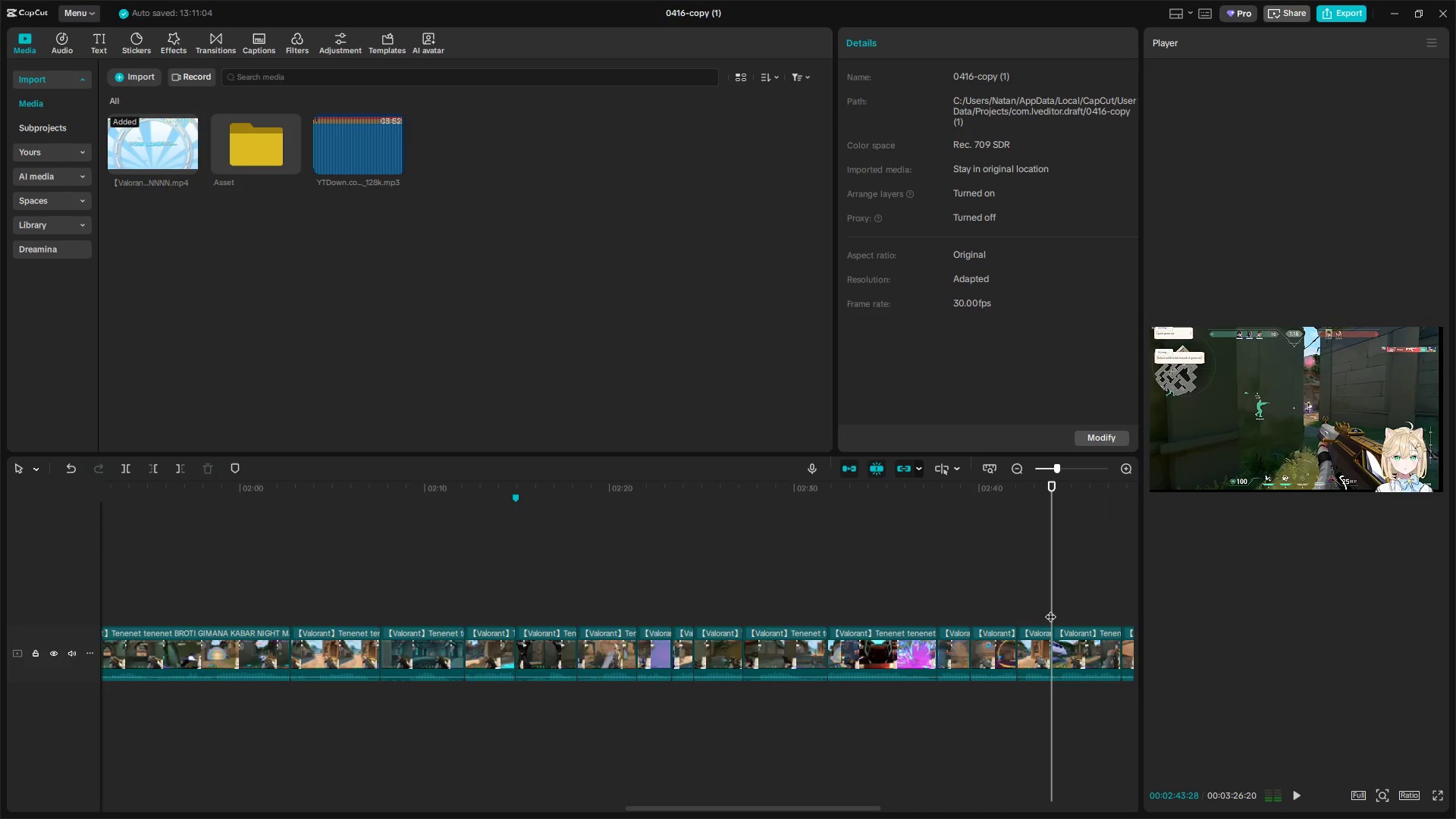 
key(Space)
 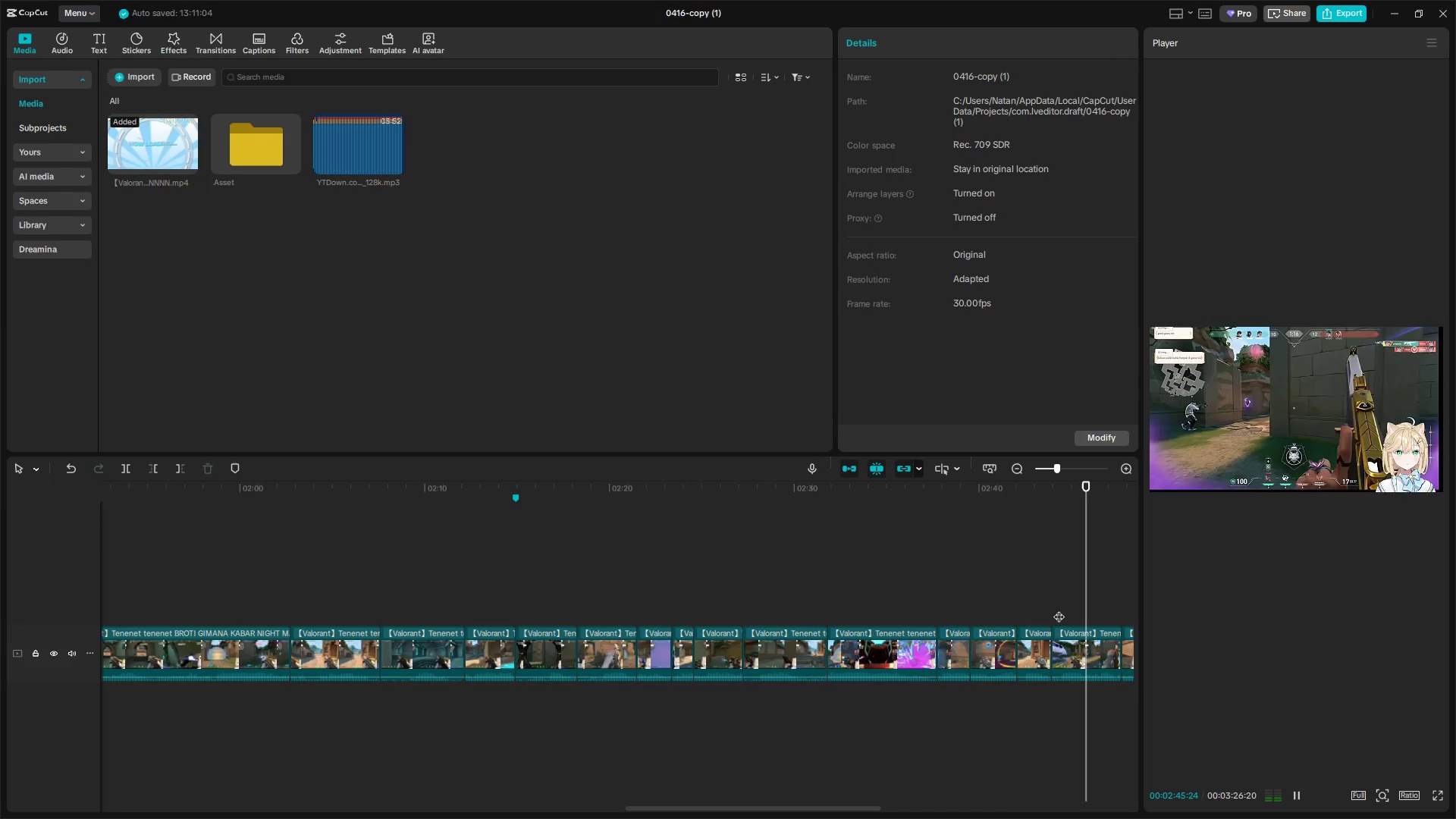 
key(W)
 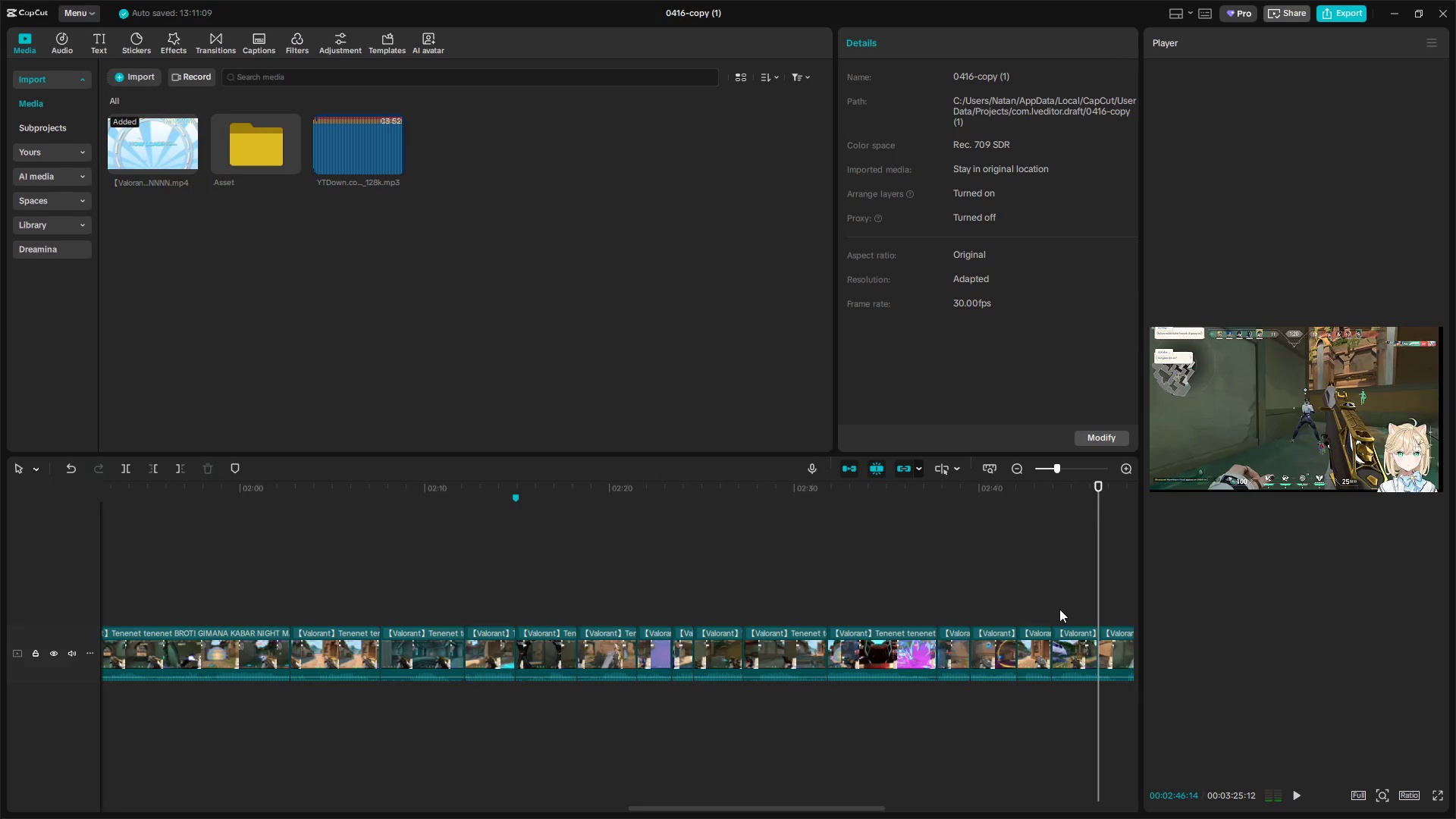 
key(Space)
 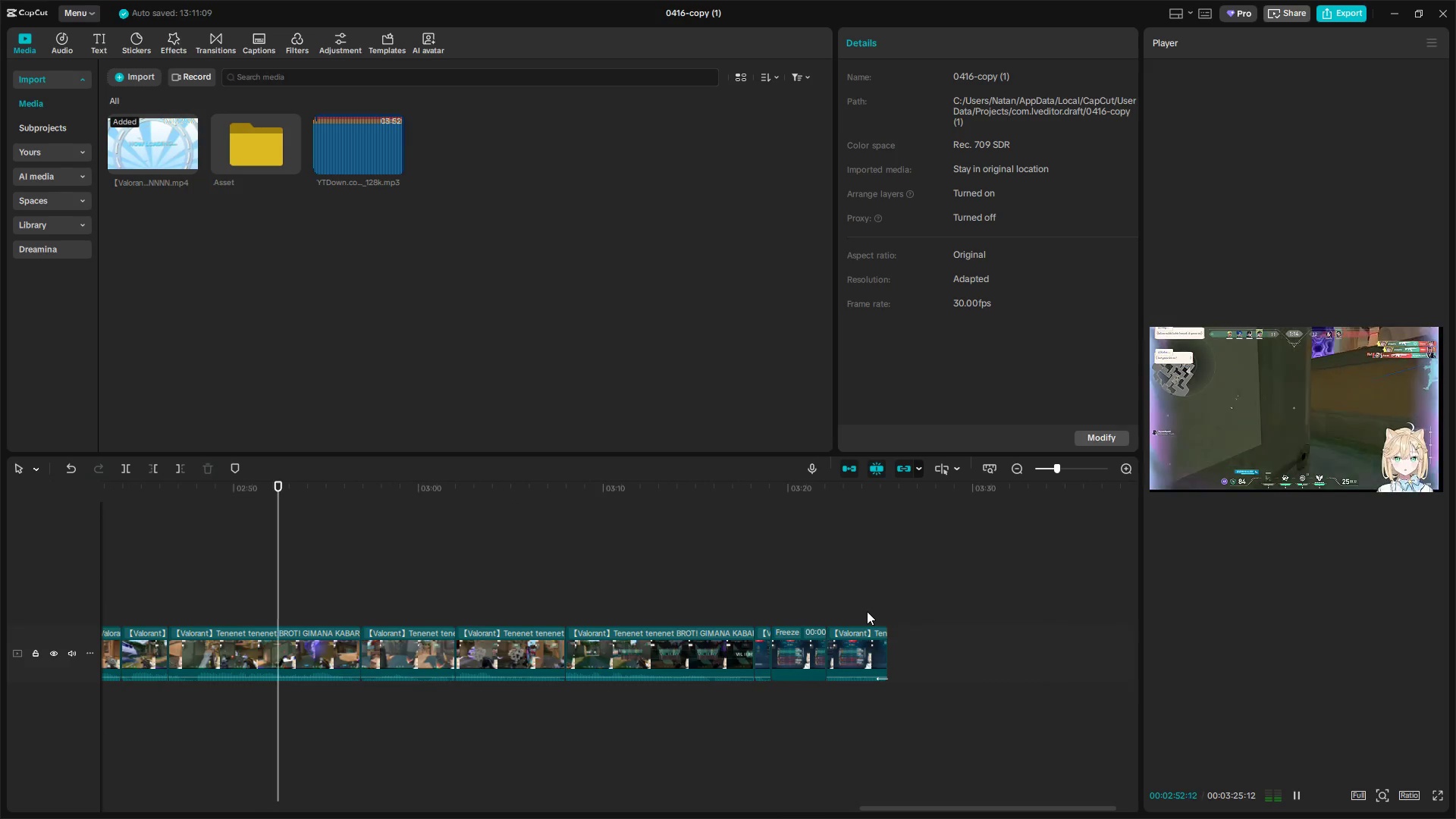 
wait(10.97)
 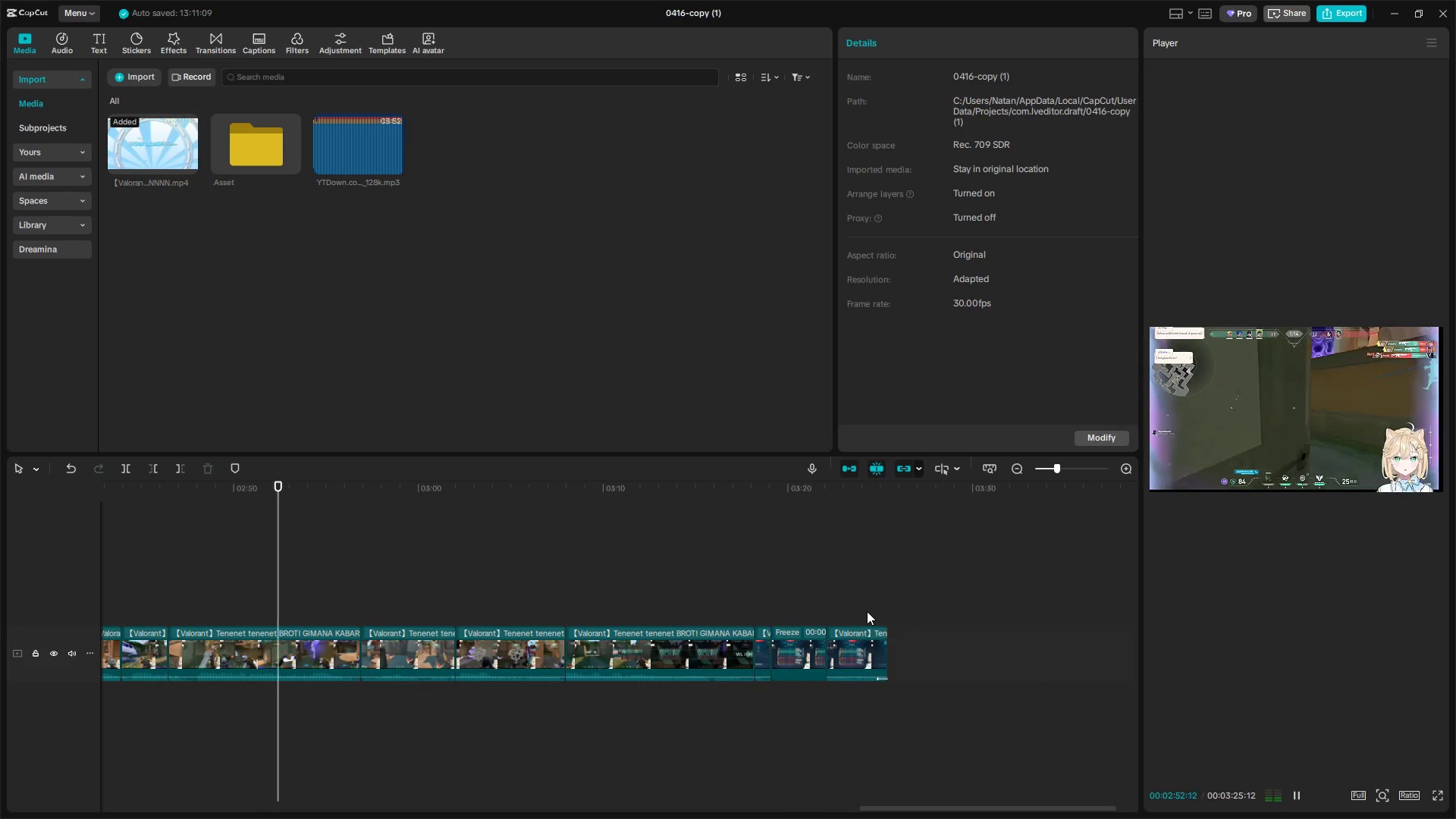 
key(Space)
 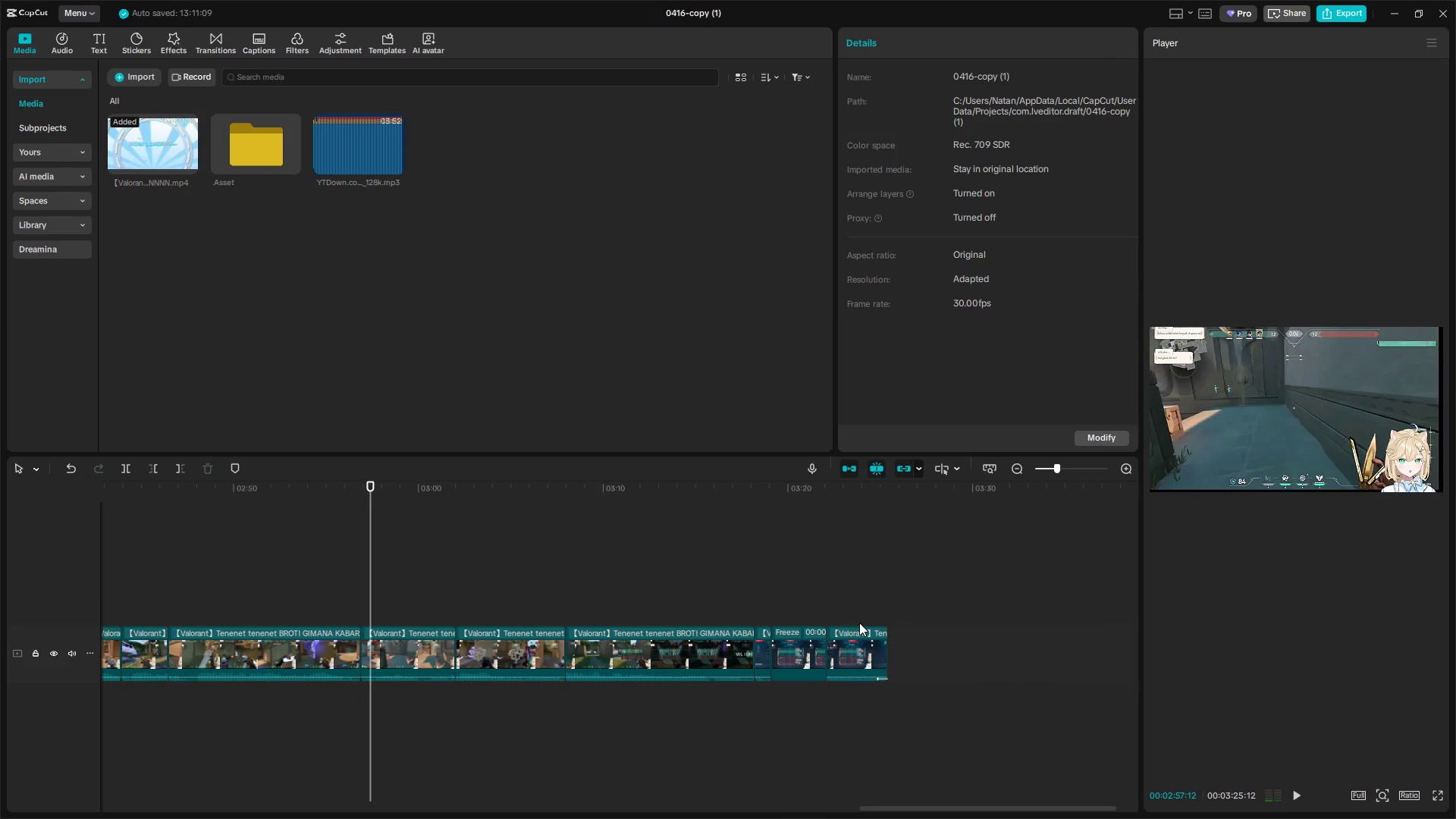 
key(Space)
 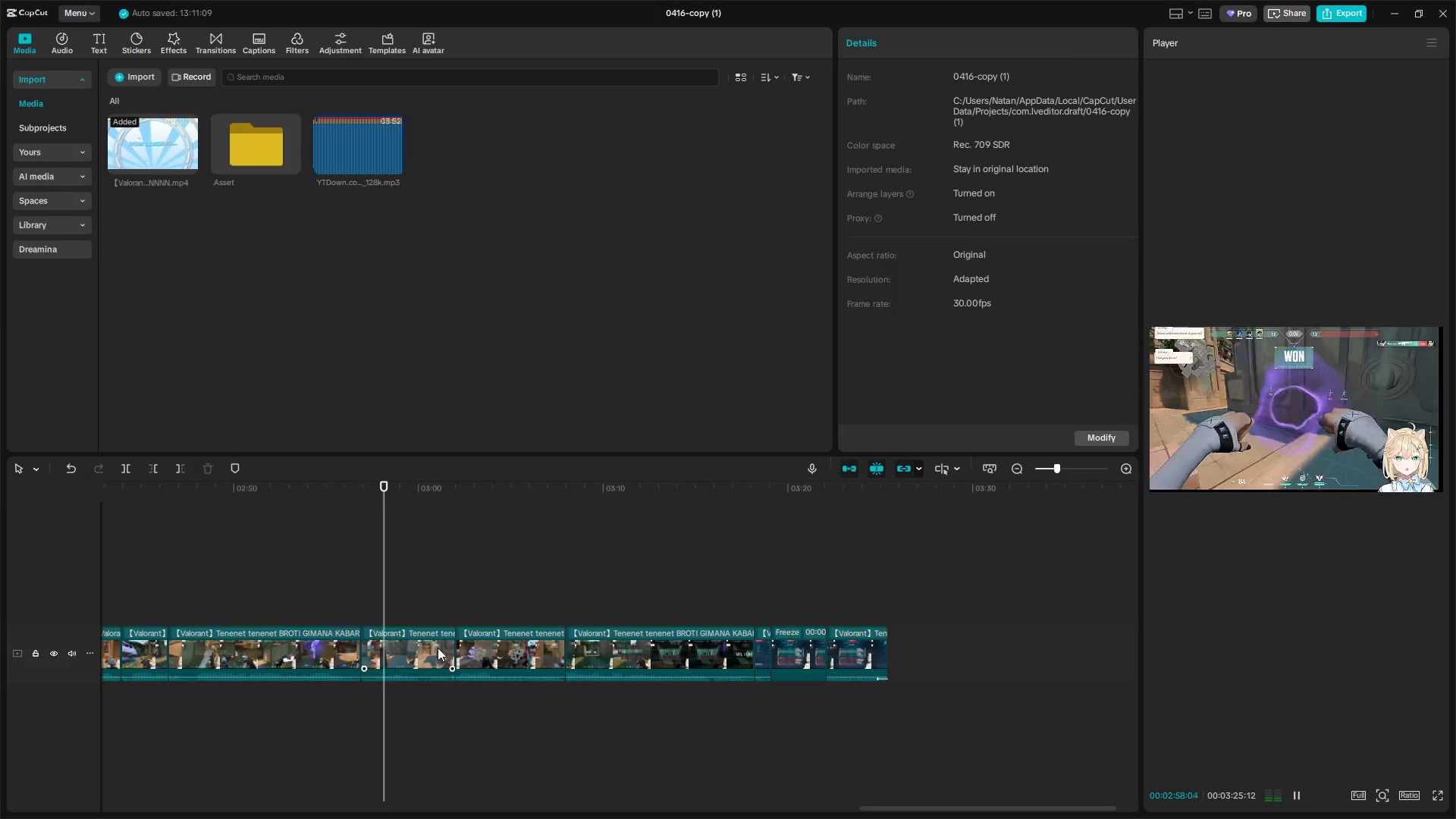 
key(Backspace)
 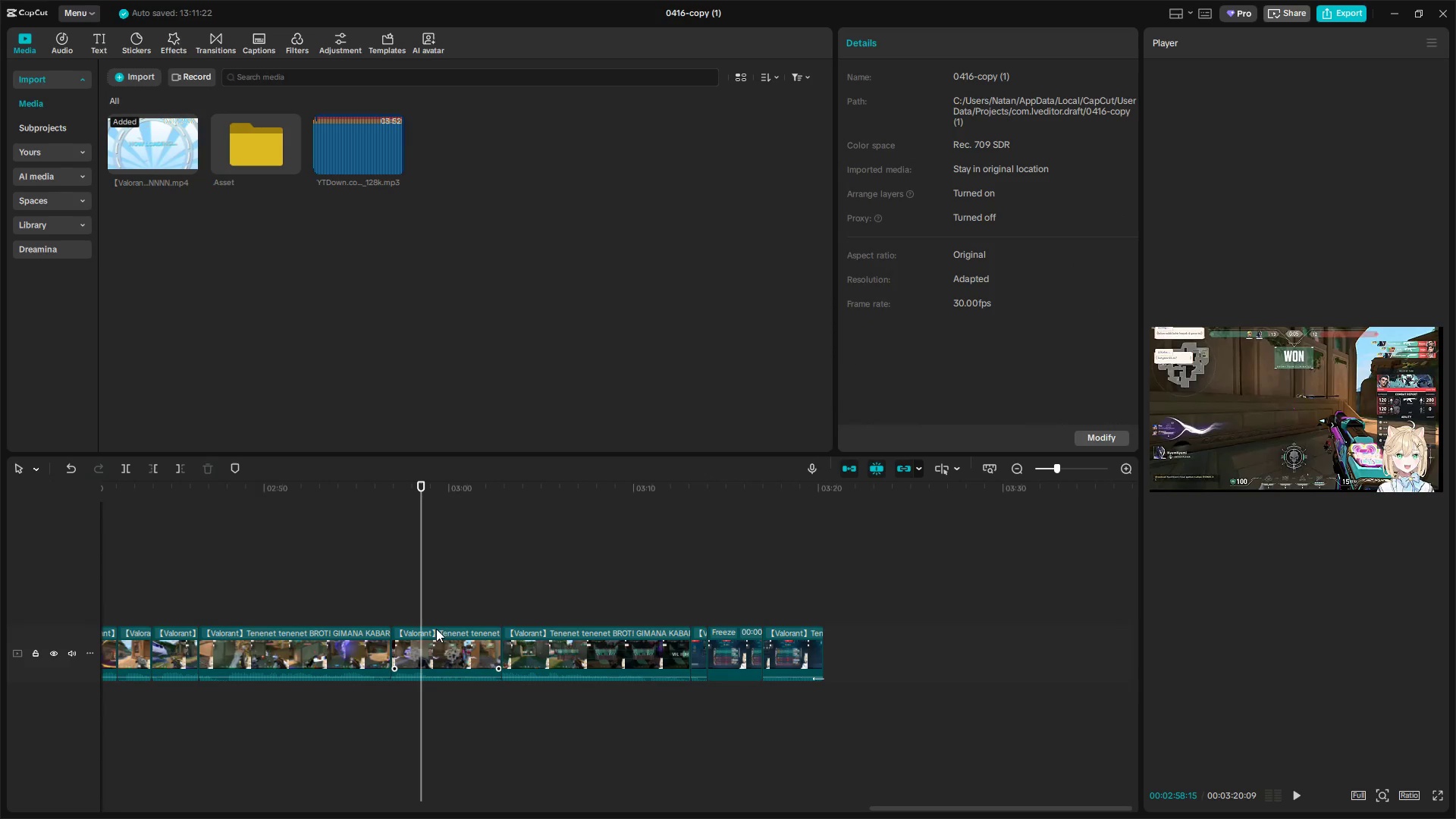 
left_click([402, 604])
 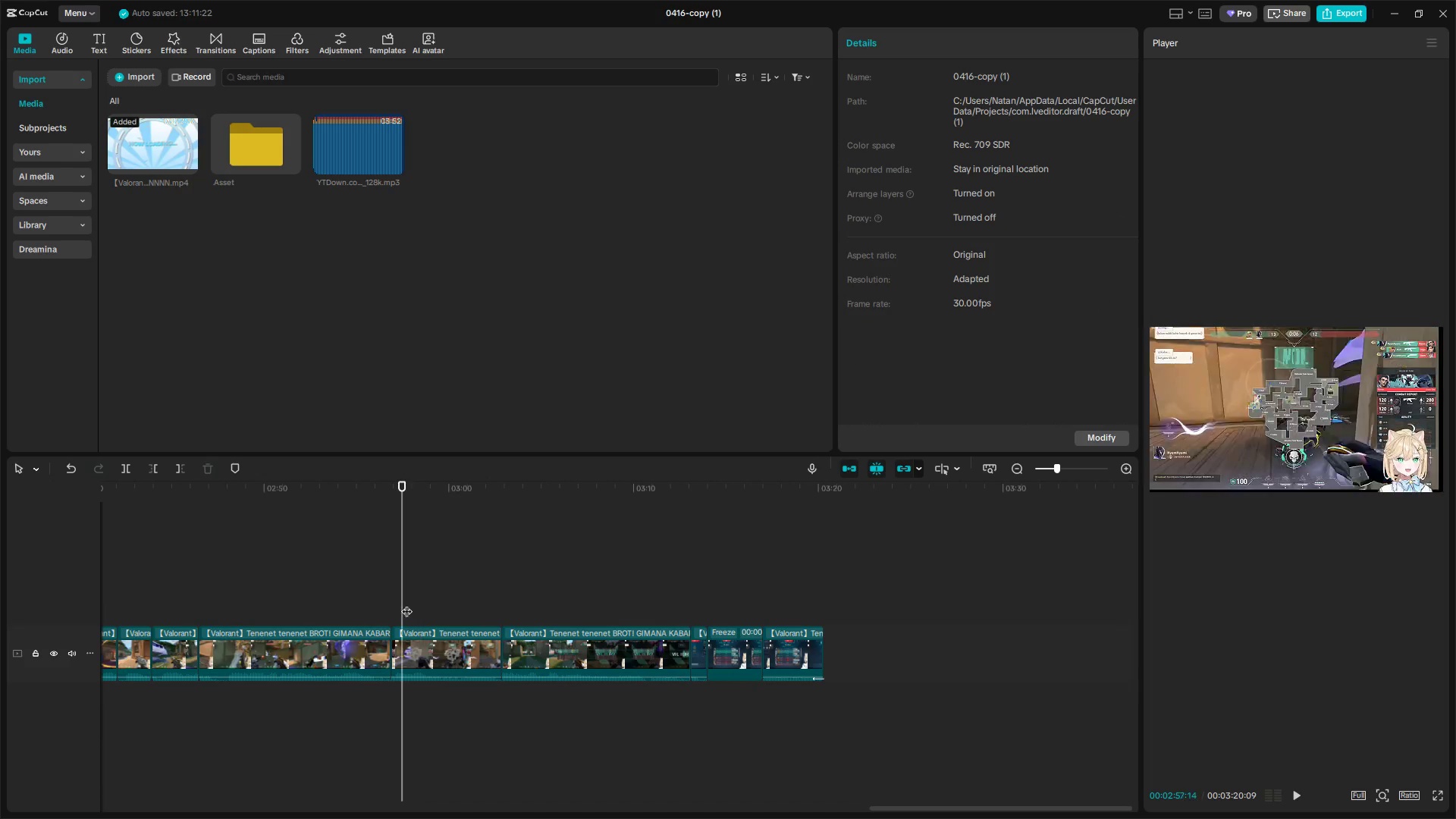 
key(Space)
 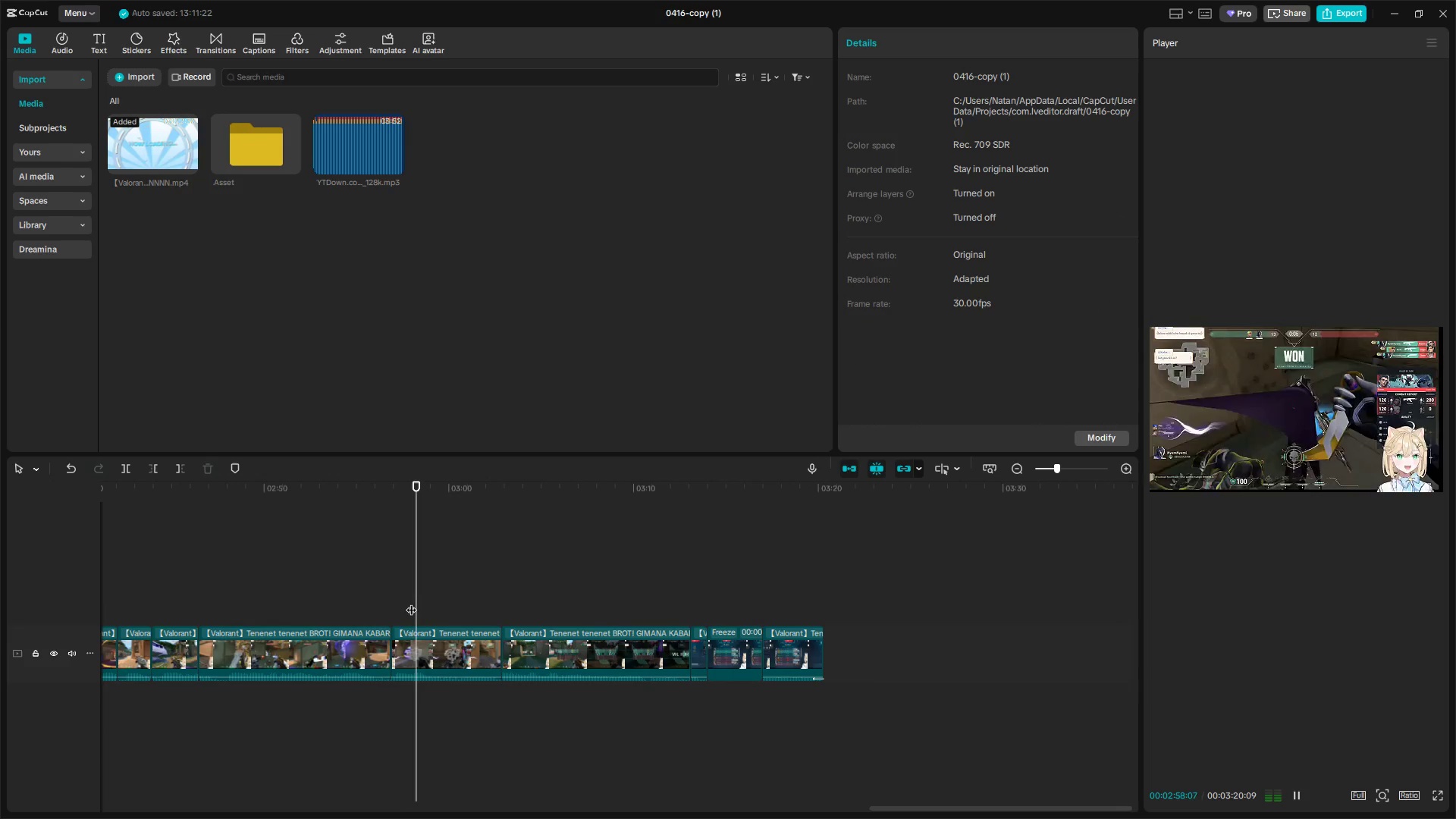 
key(Space)
 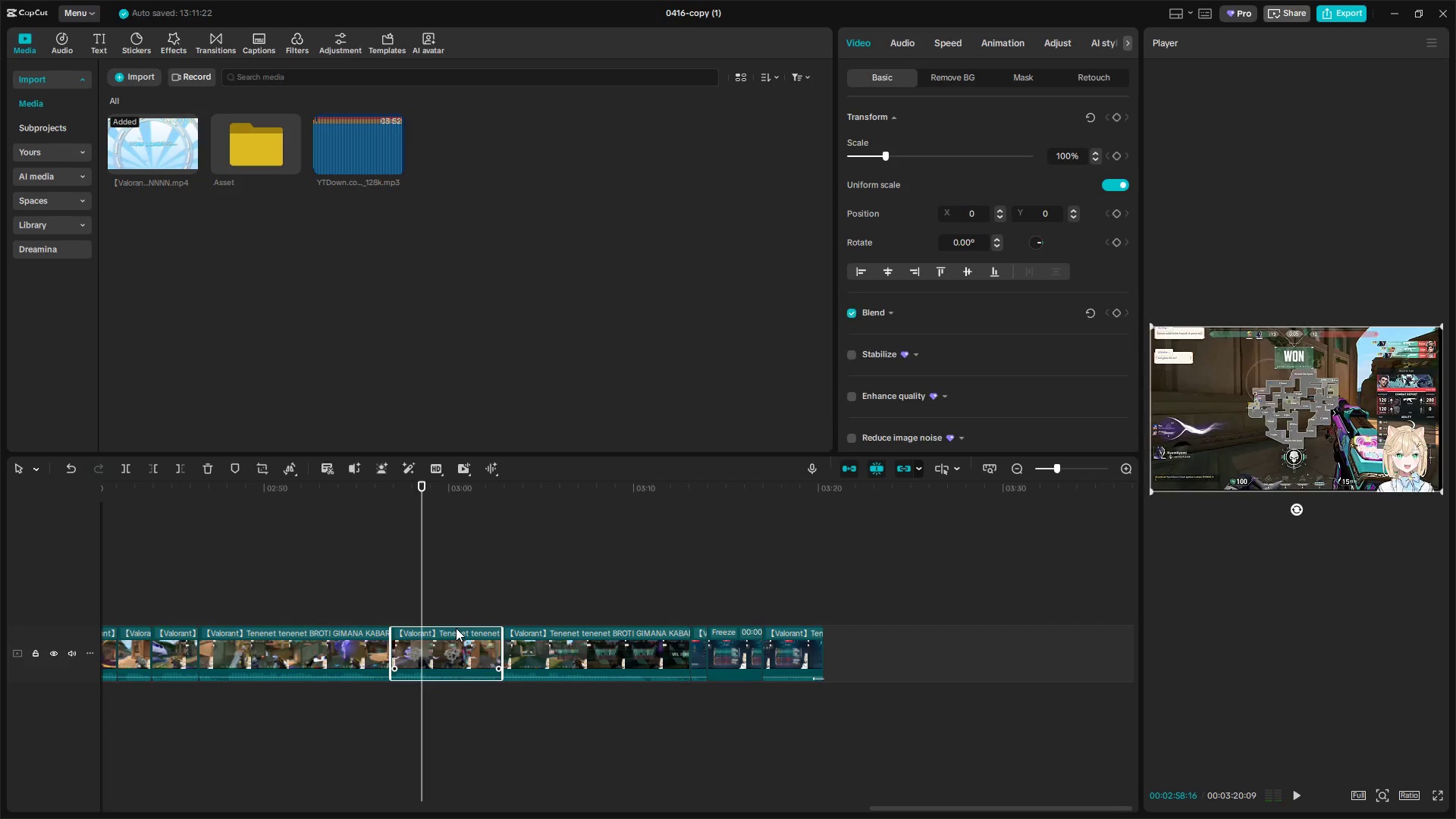 
key(Backspace)
 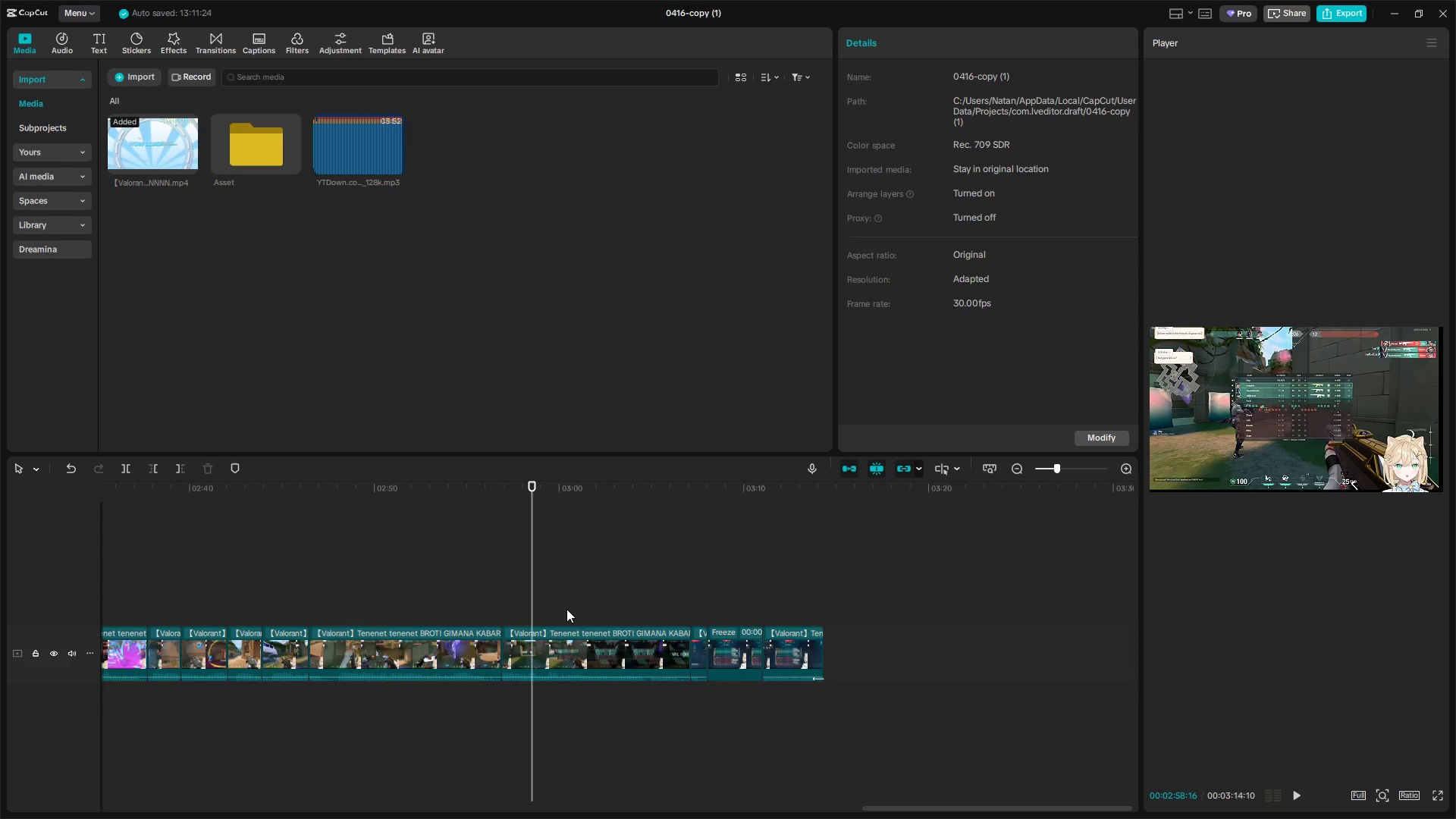 
left_click([576, 648])
 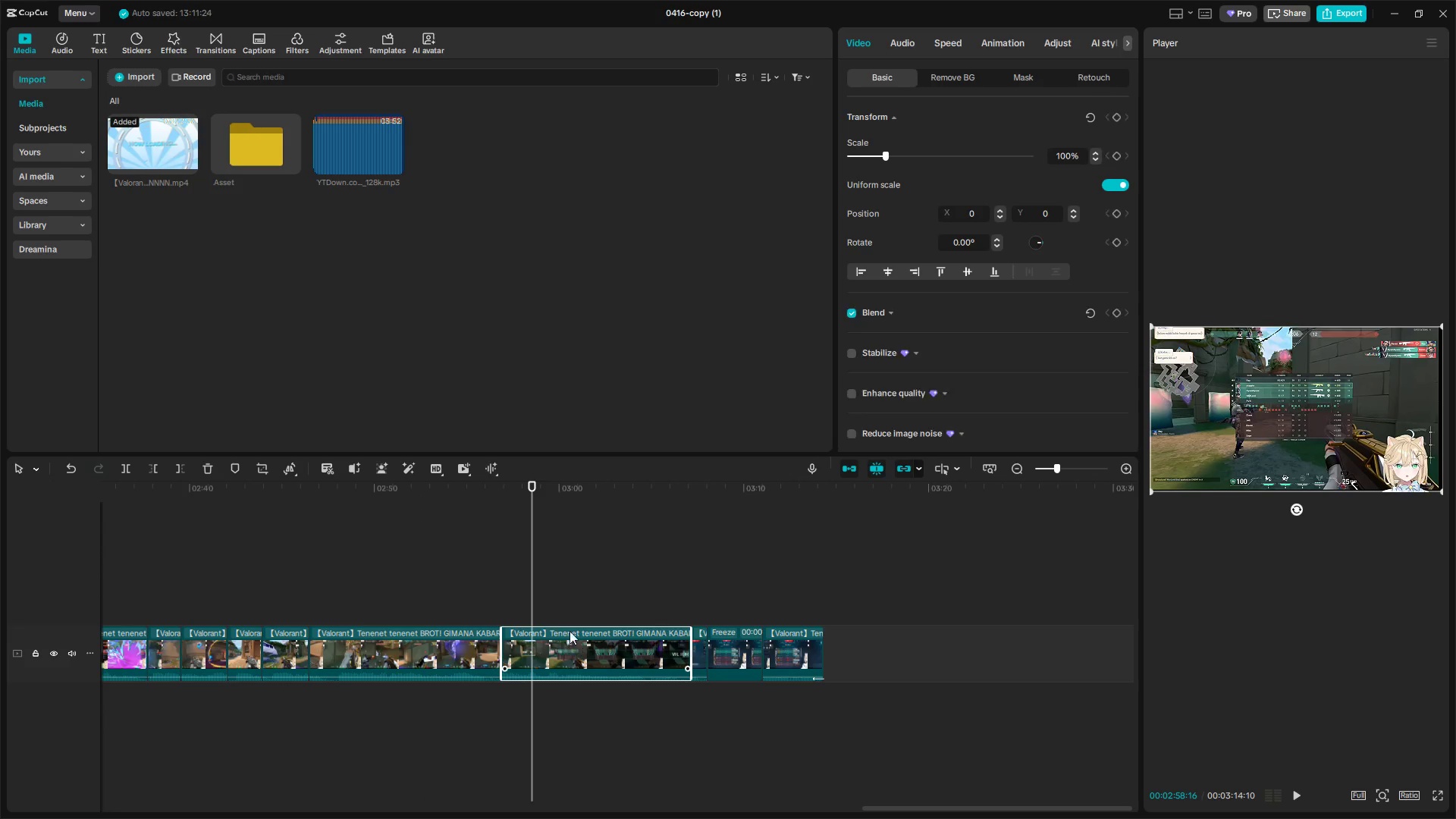 
key(Space)
 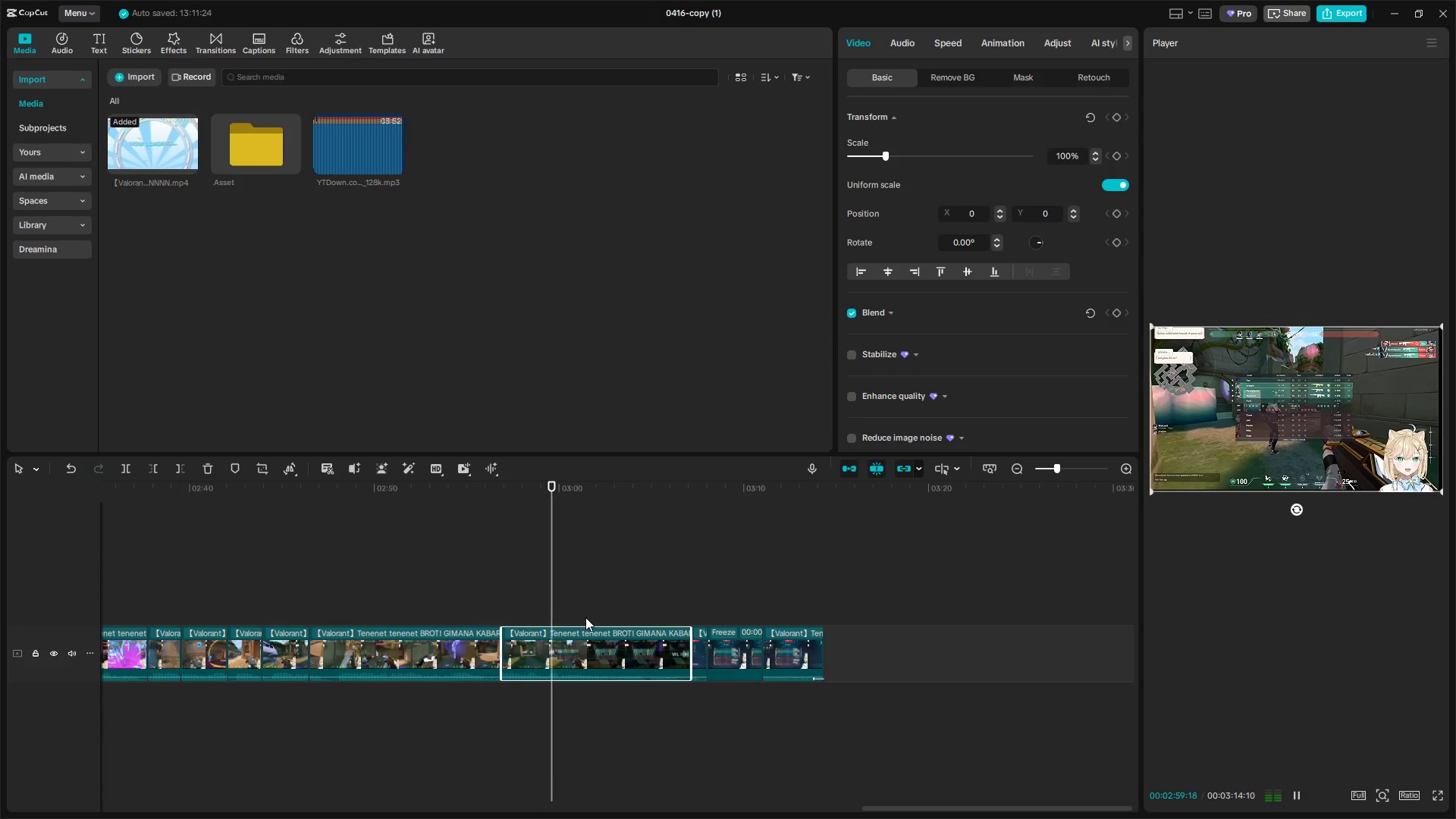 
key(Space)
 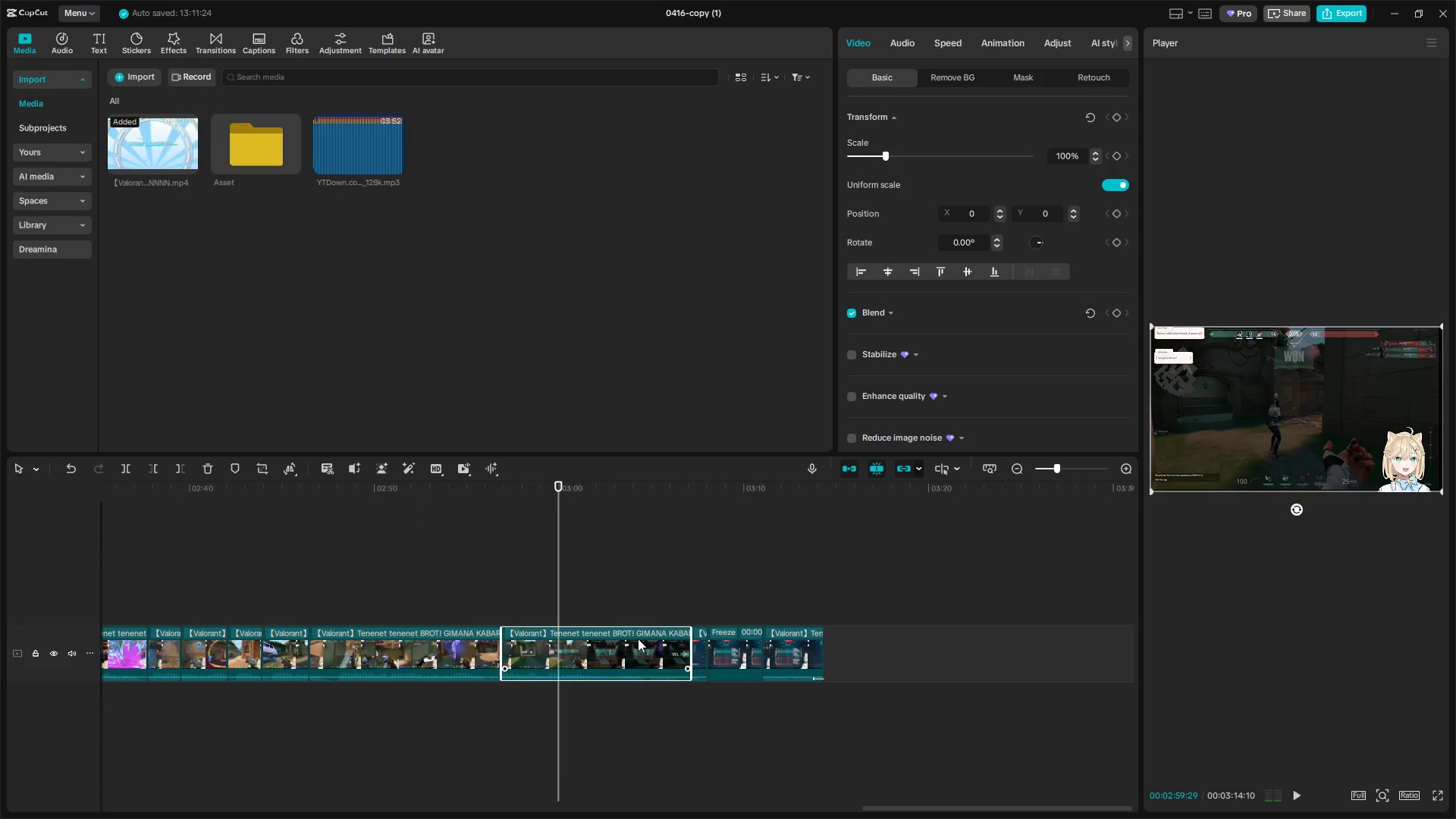 
left_click_drag(start_coordinate=[625, 595], to_coordinate=[830, 681])
 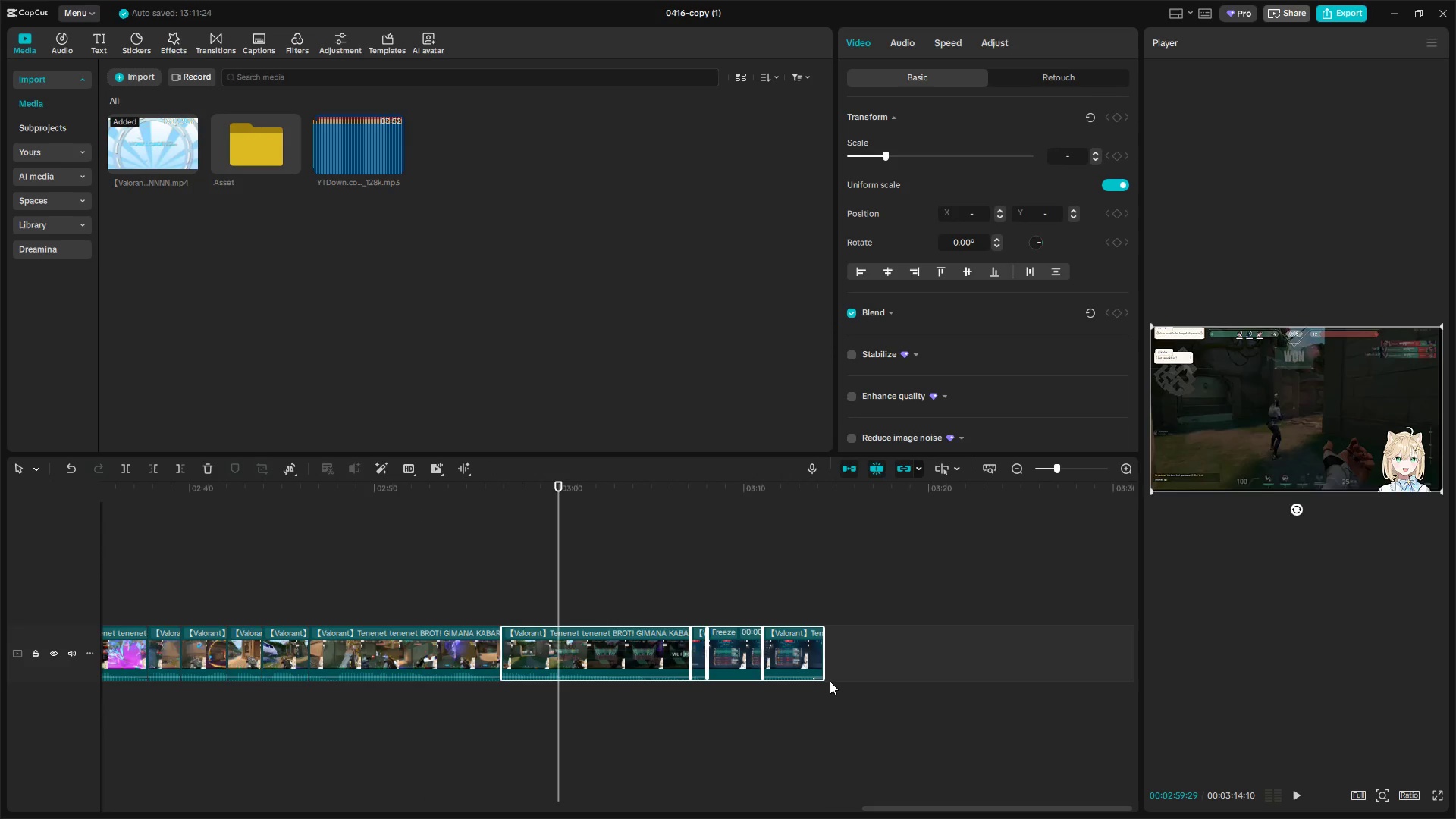 
key(Backspace)
 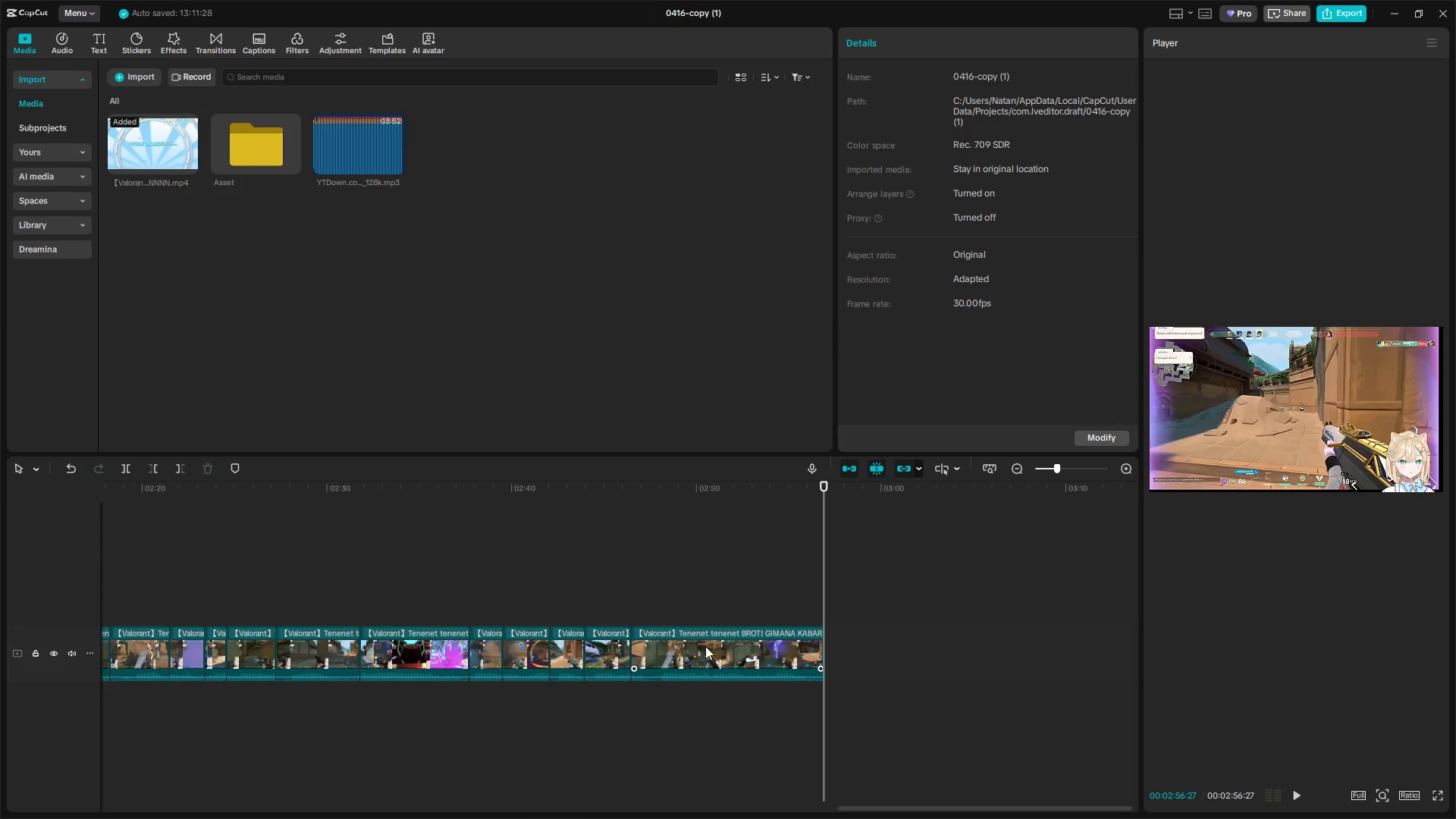 
hold_key(key=ControlLeft, duration=1.42)
scroll: coordinate [708, 633], scroll_direction: down, amount: 20.0
 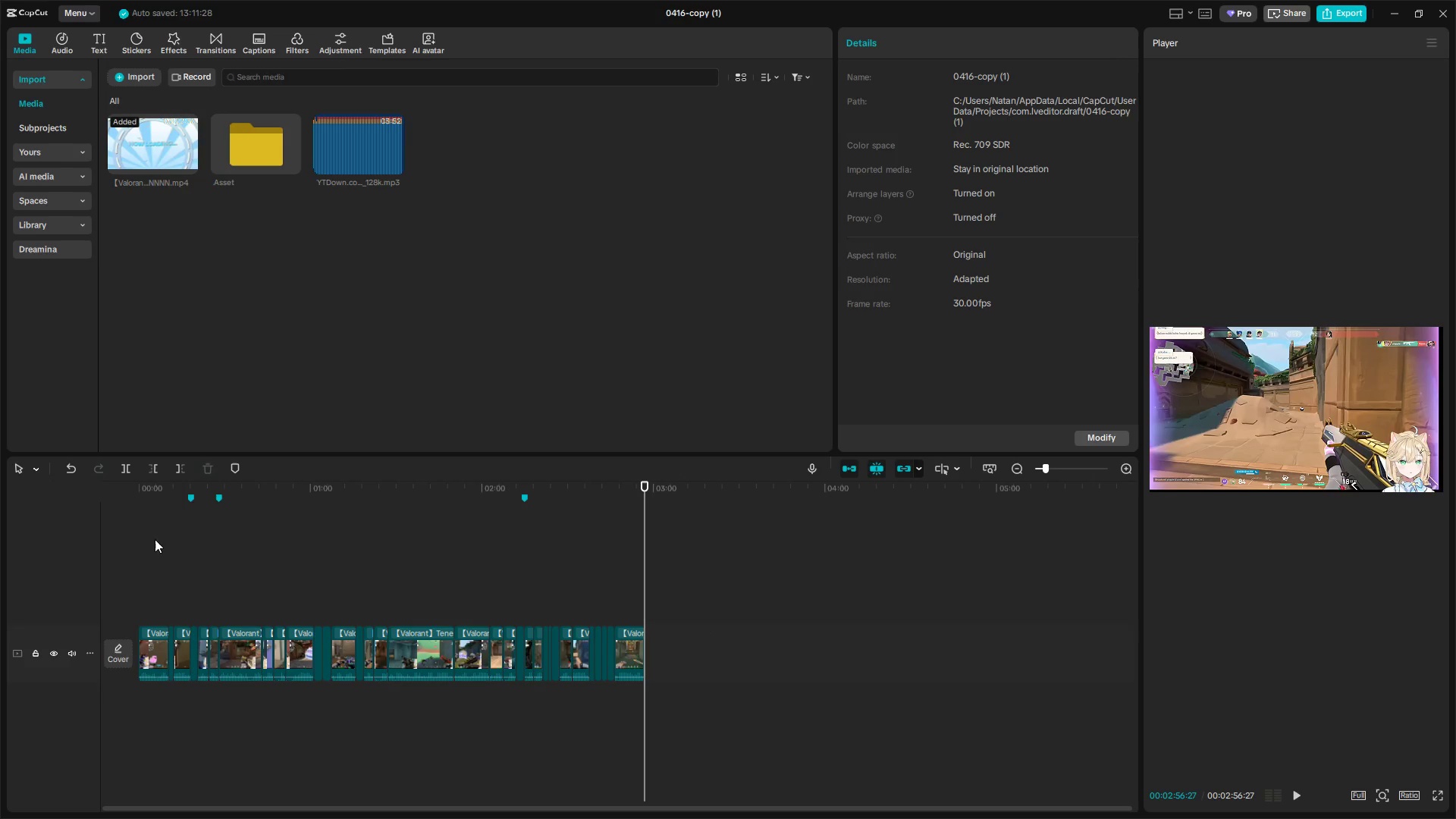 
left_click([171, 556])
 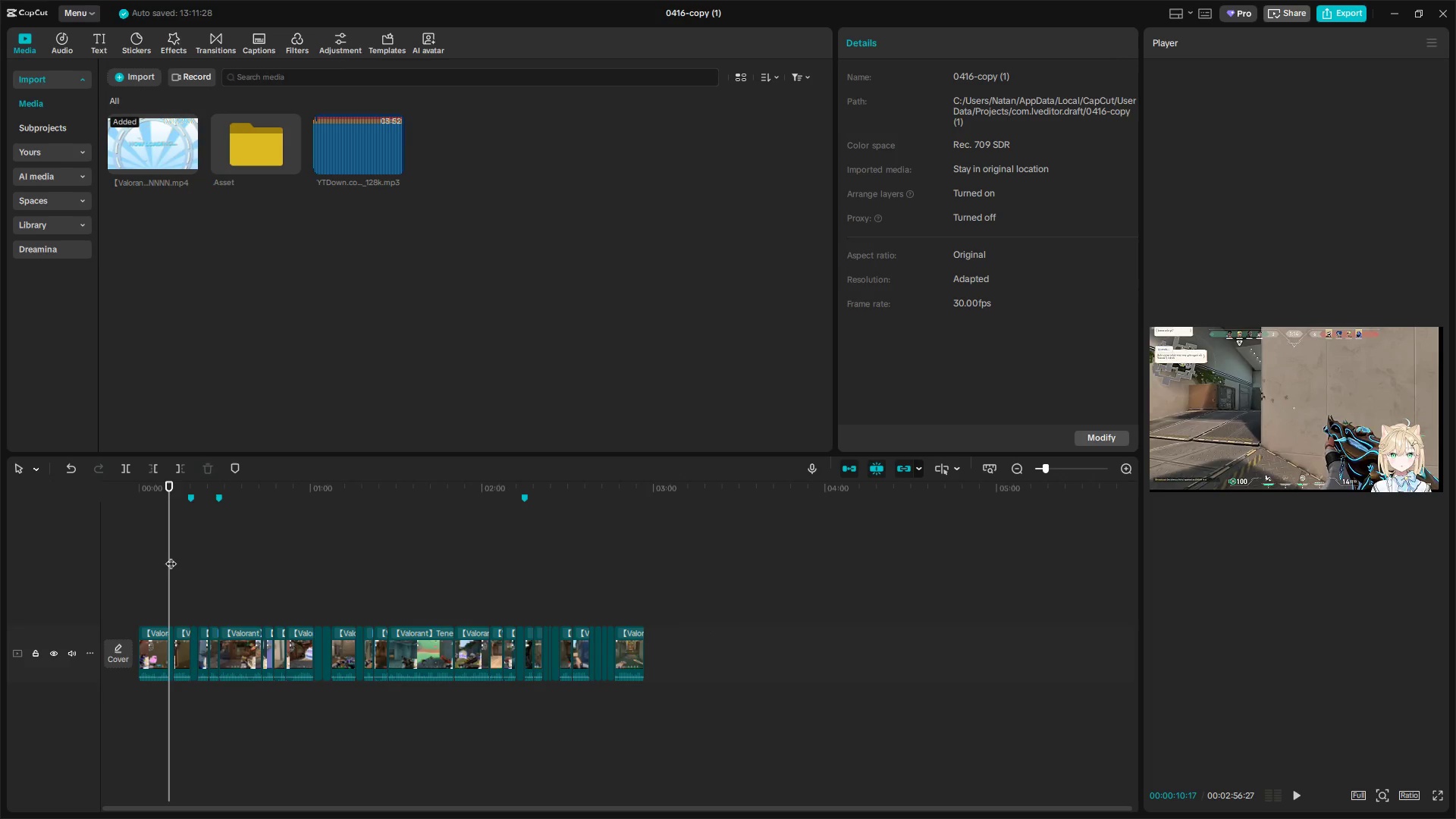 
left_click_drag(start_coordinate=[171, 556], to_coordinate=[53, 548])
 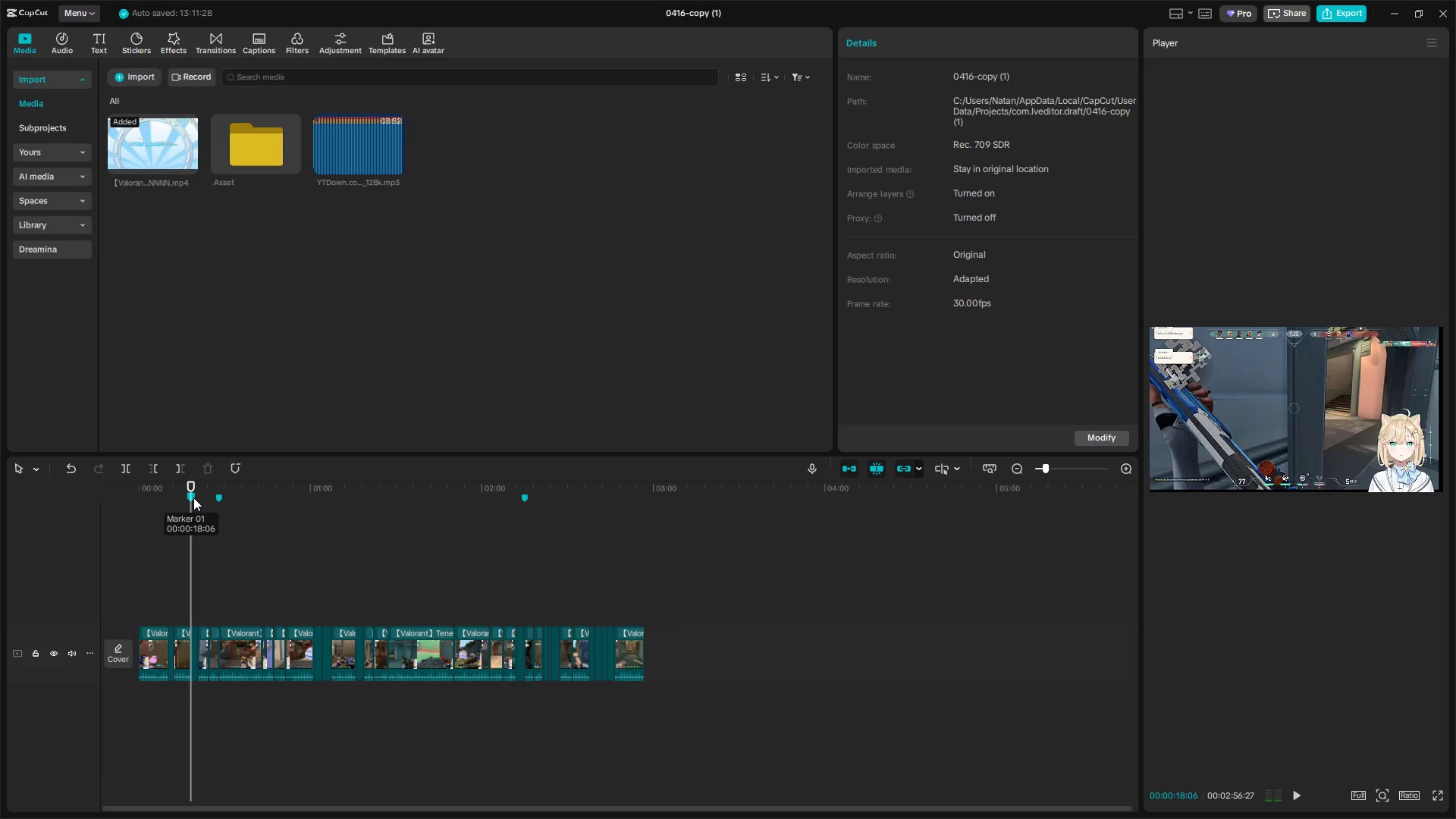 
key(Backspace)
 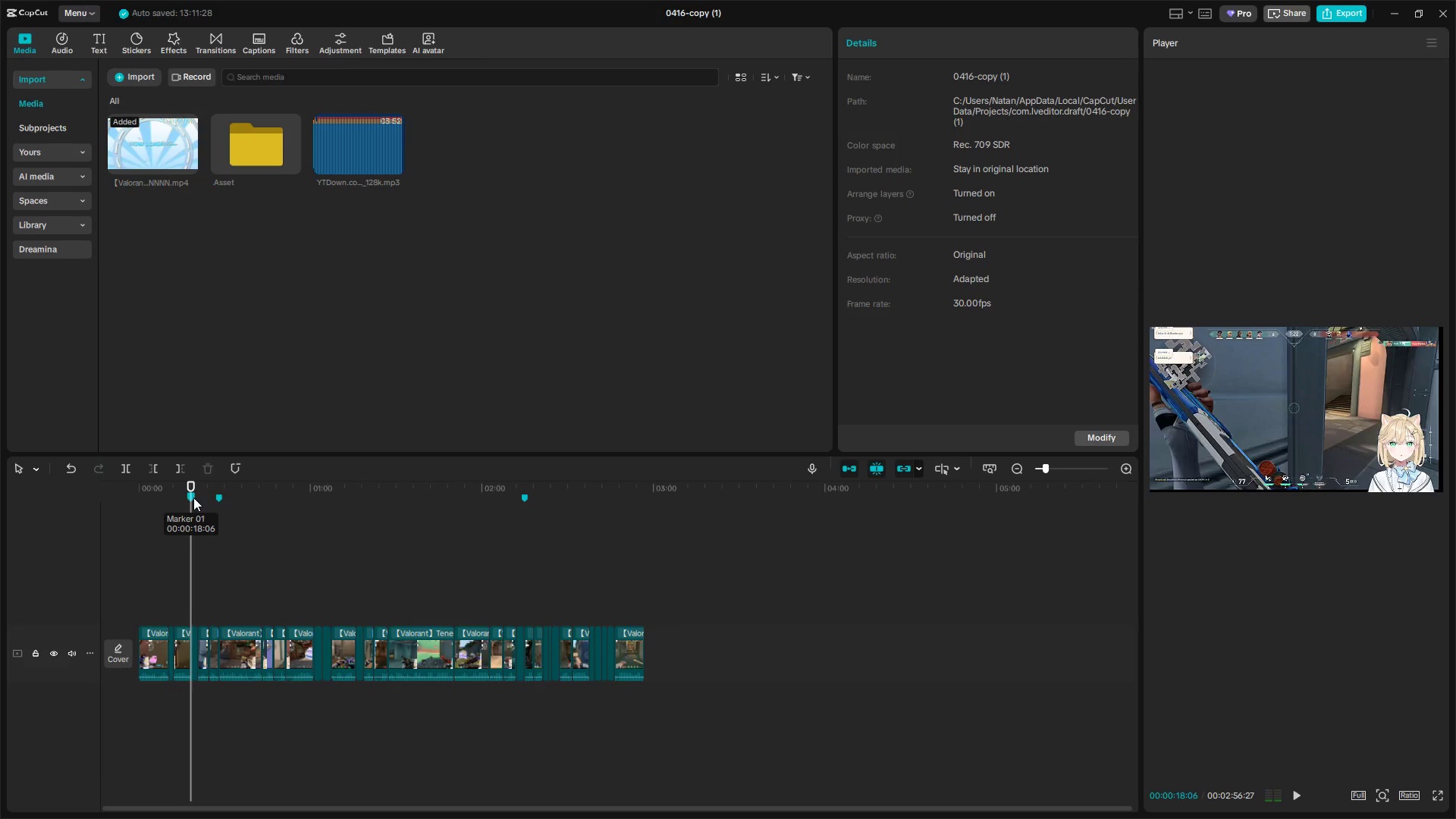 
right_click([193, 497])
 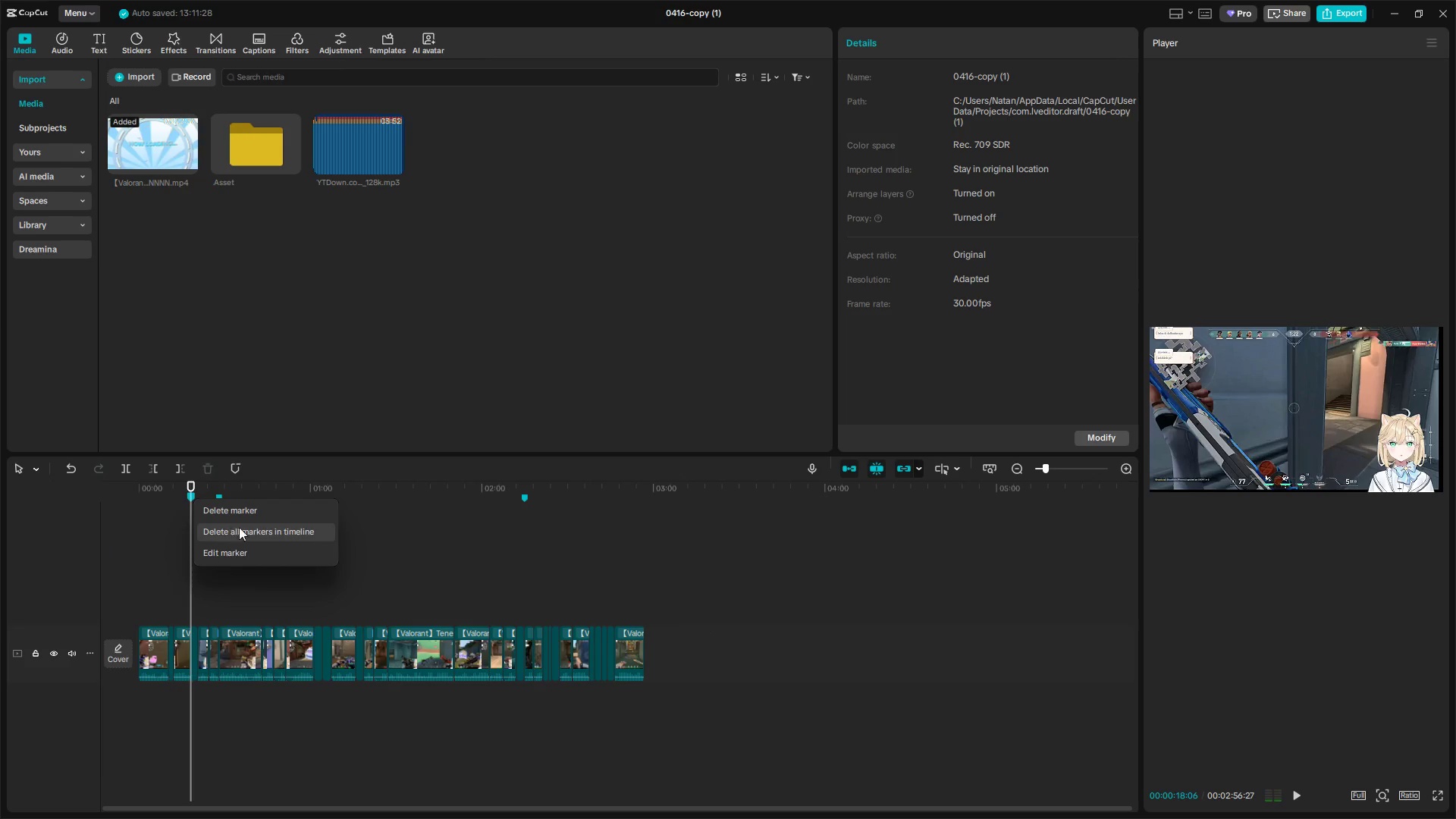 
left_click([244, 515])
 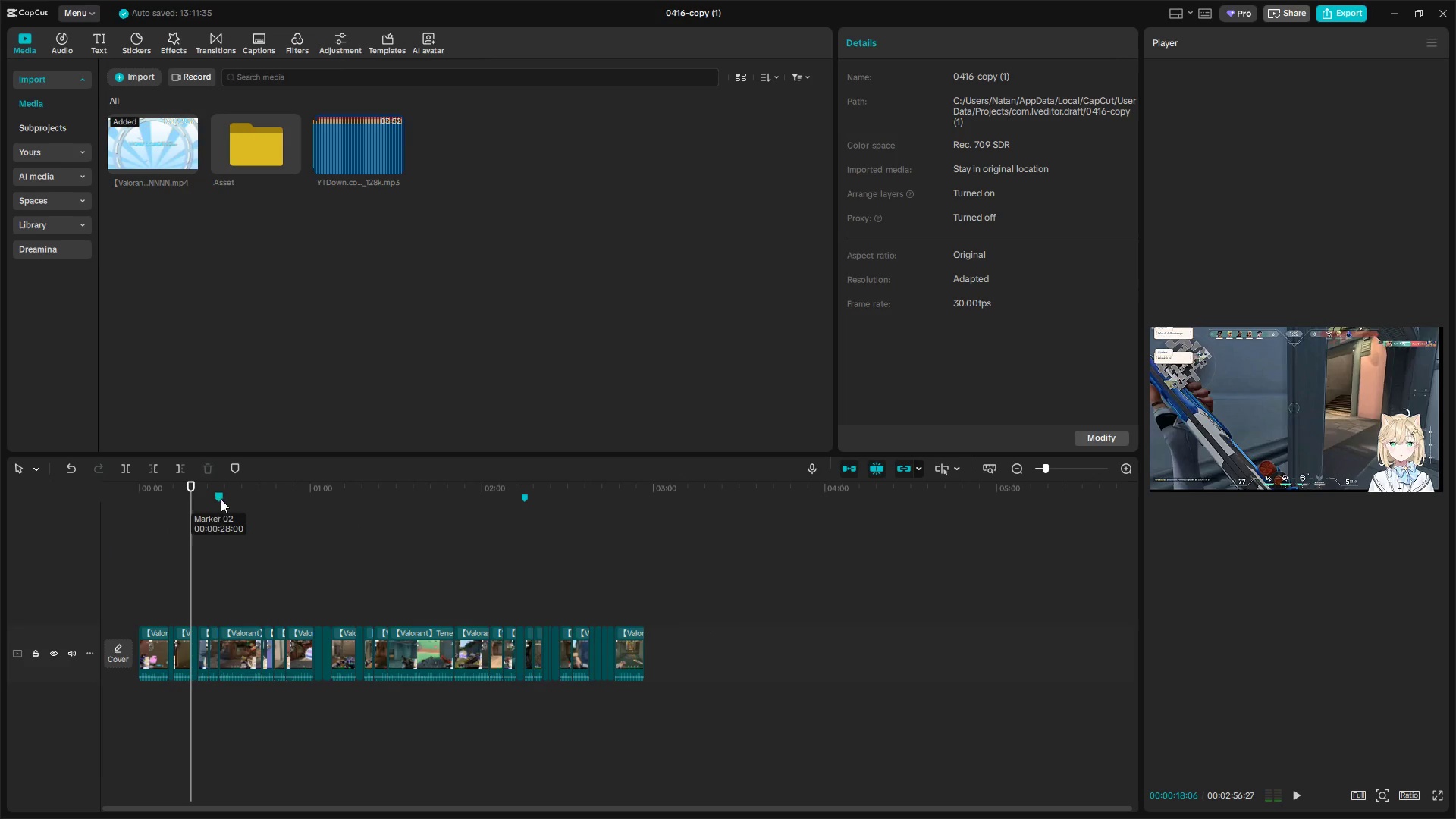 
right_click([220, 498])
 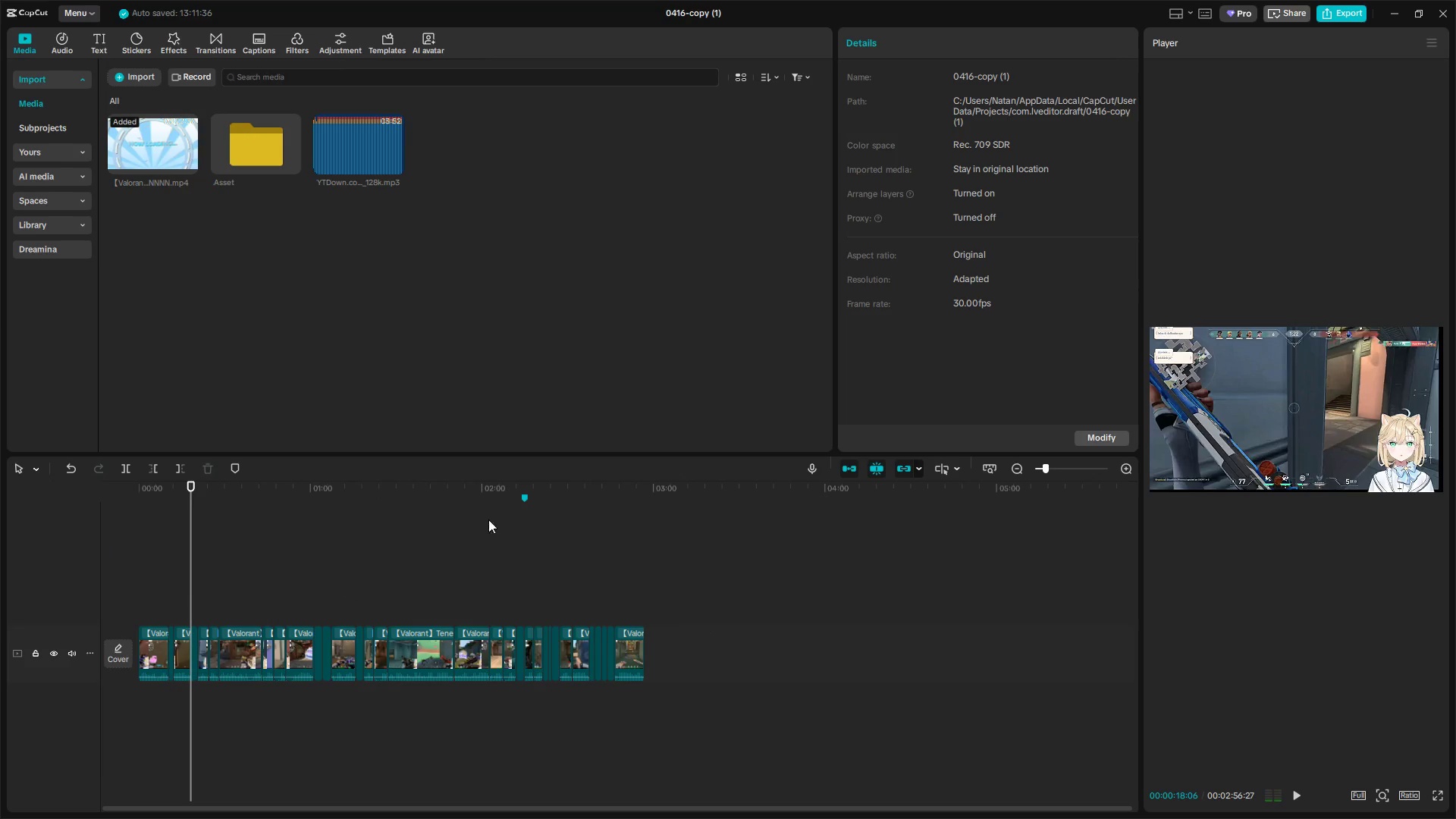 
right_click([524, 500])
 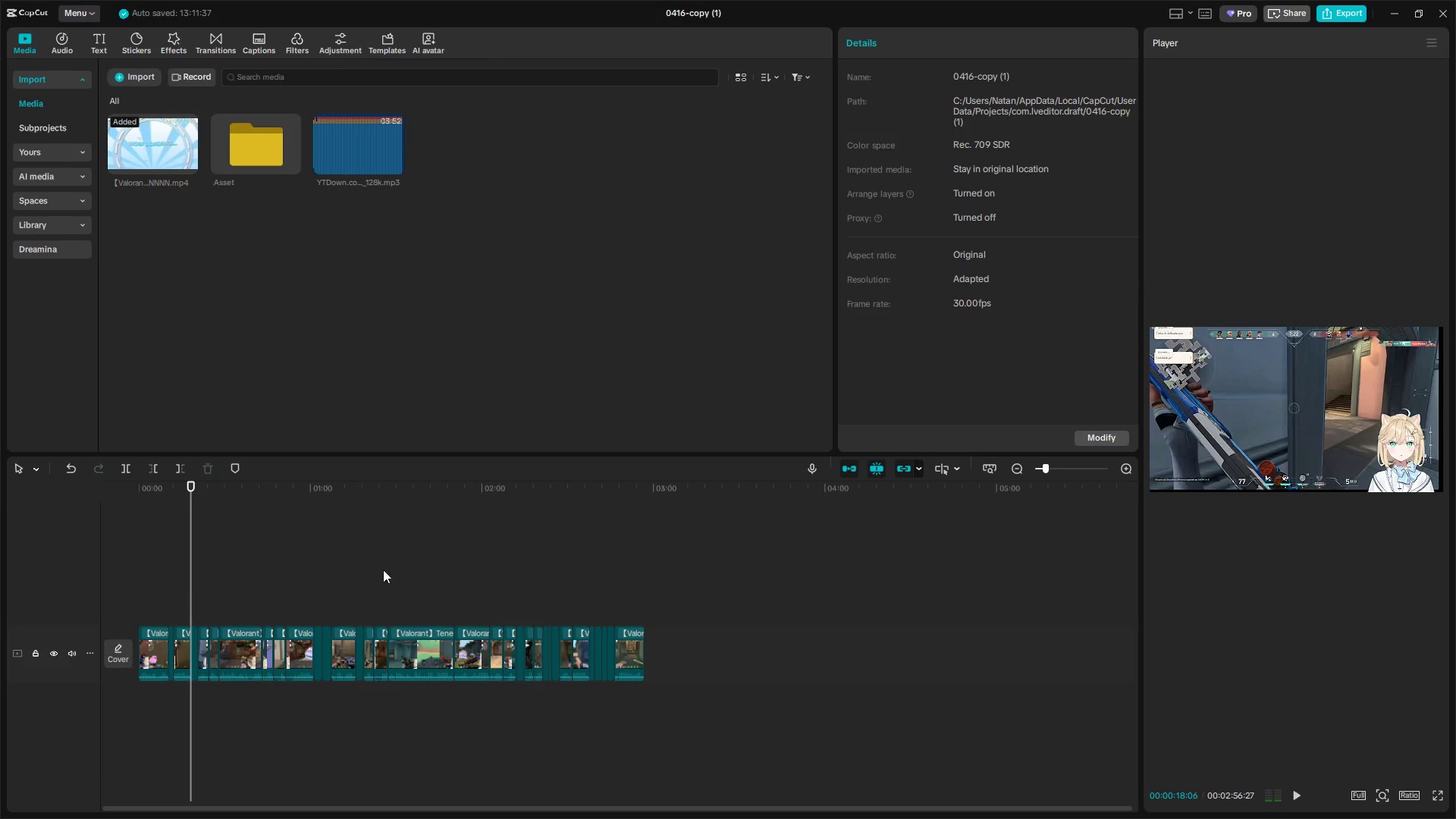 
double_click([162, 586])
 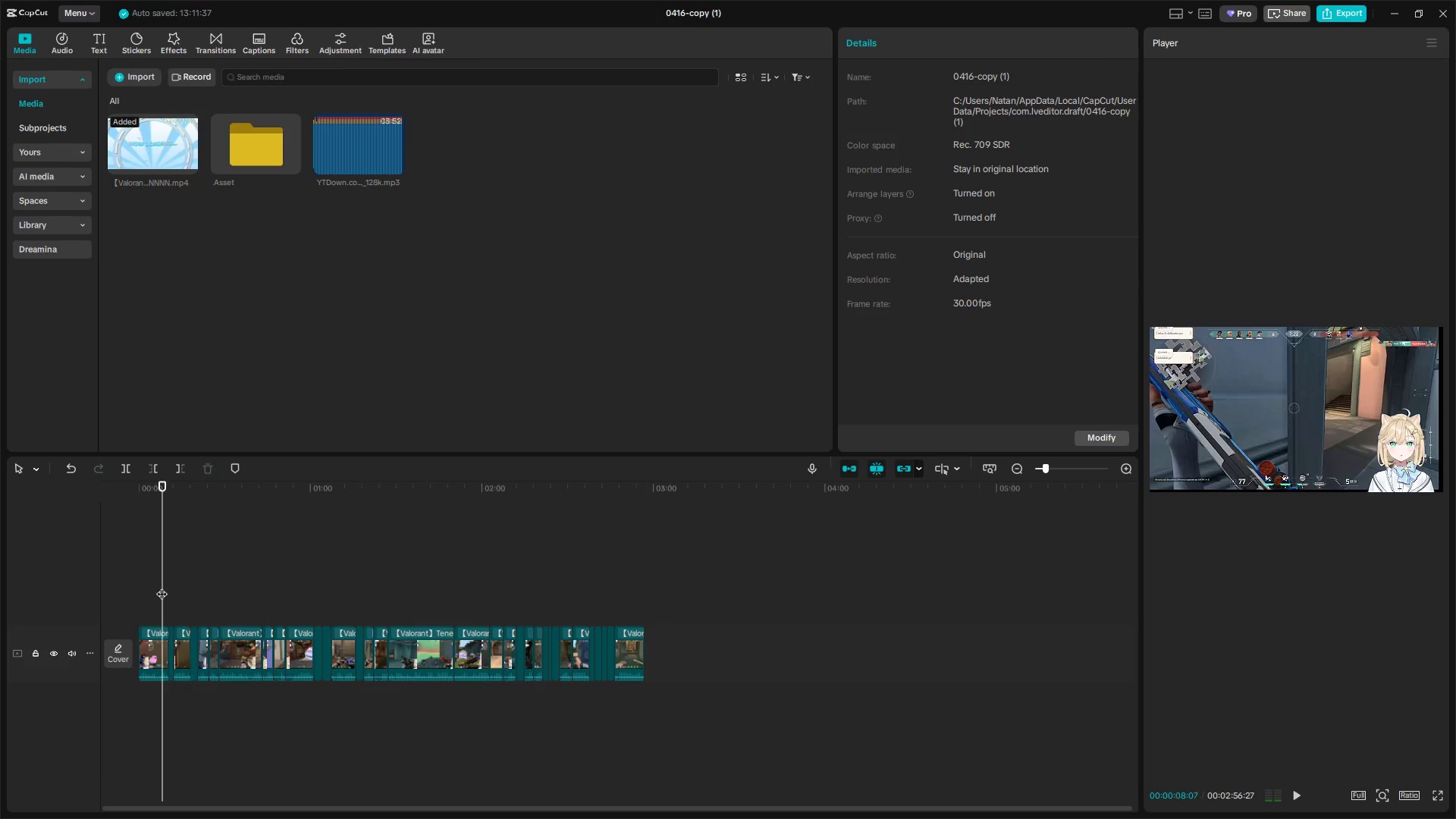 
left_click_drag(start_coordinate=[163, 586], to_coordinate=[70, 595])
 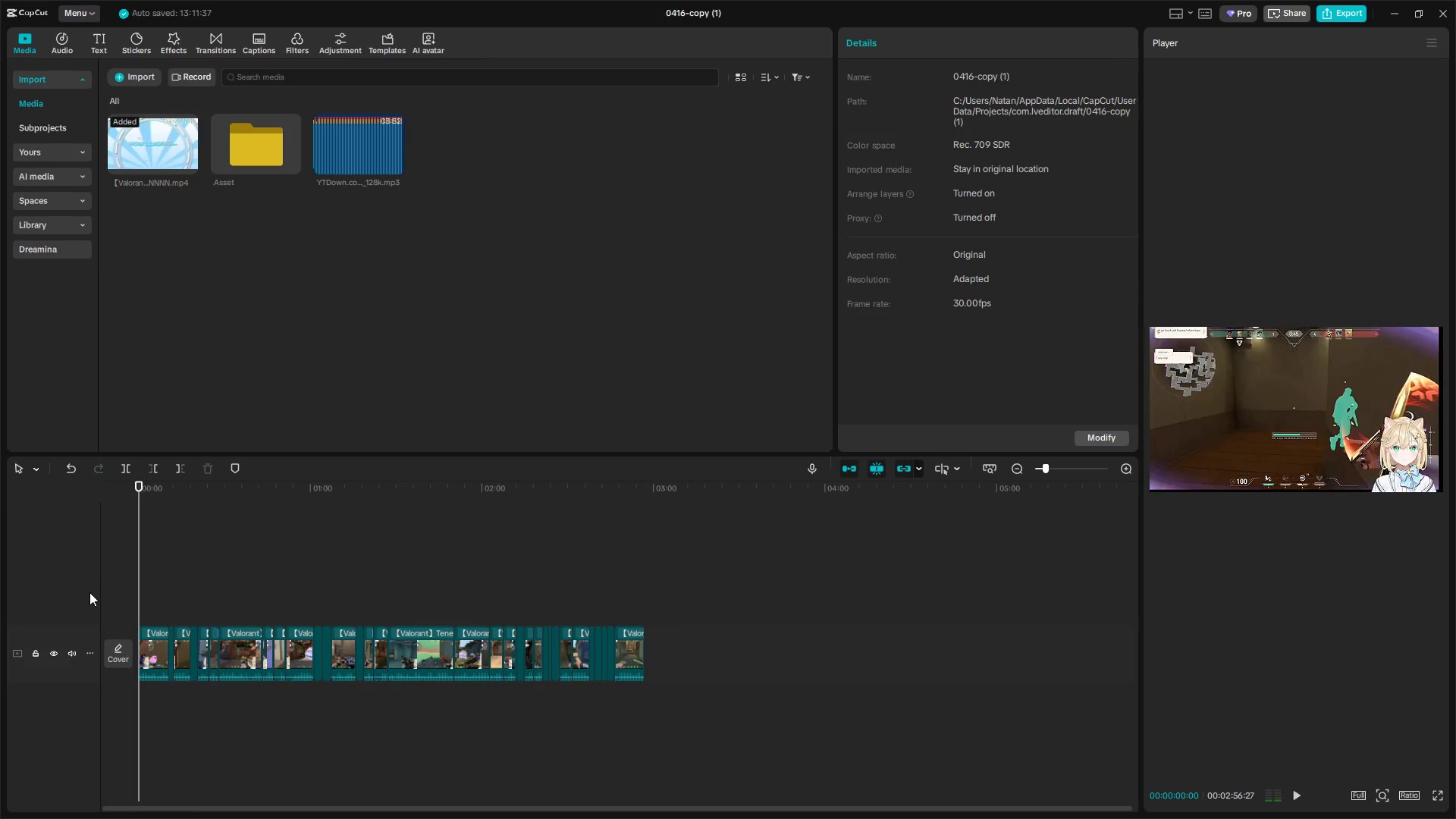 
key(Space)
 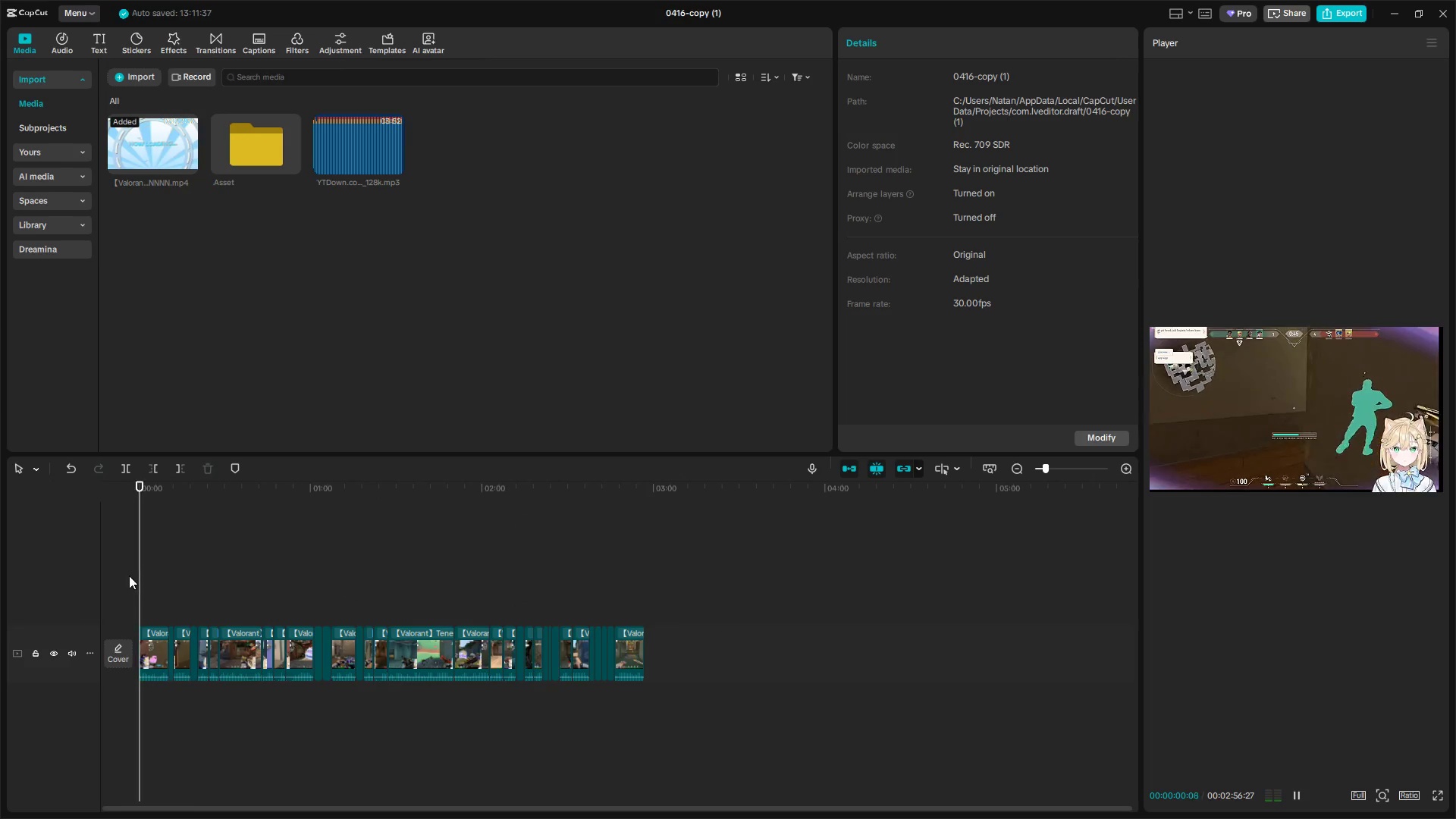 
hold_key(key=ControlLeft, duration=0.66)
scroll: coordinate [143, 573], scroll_direction: up, amount: 4.0
 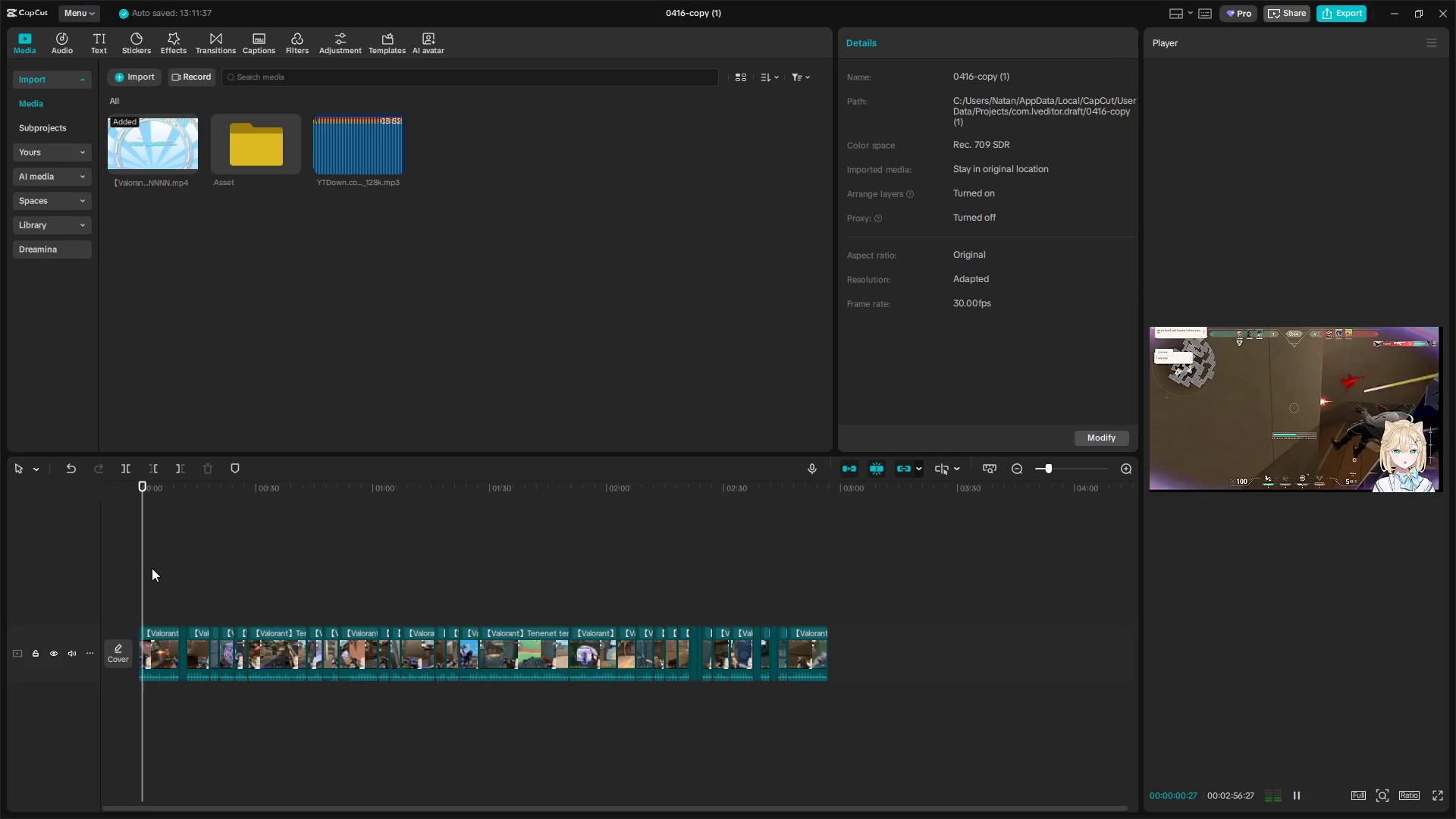 
key(Space)
 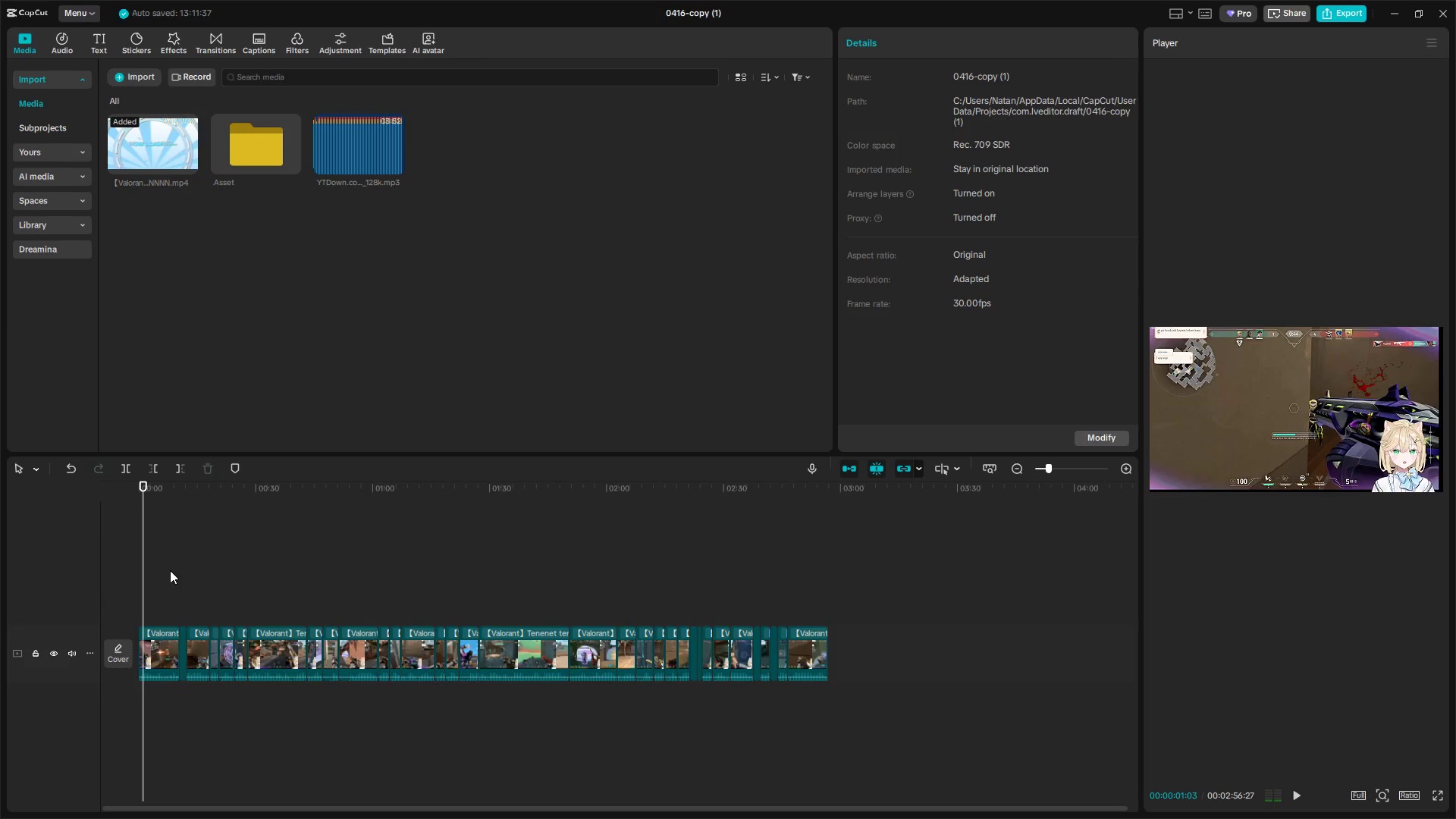 
key(Space)
 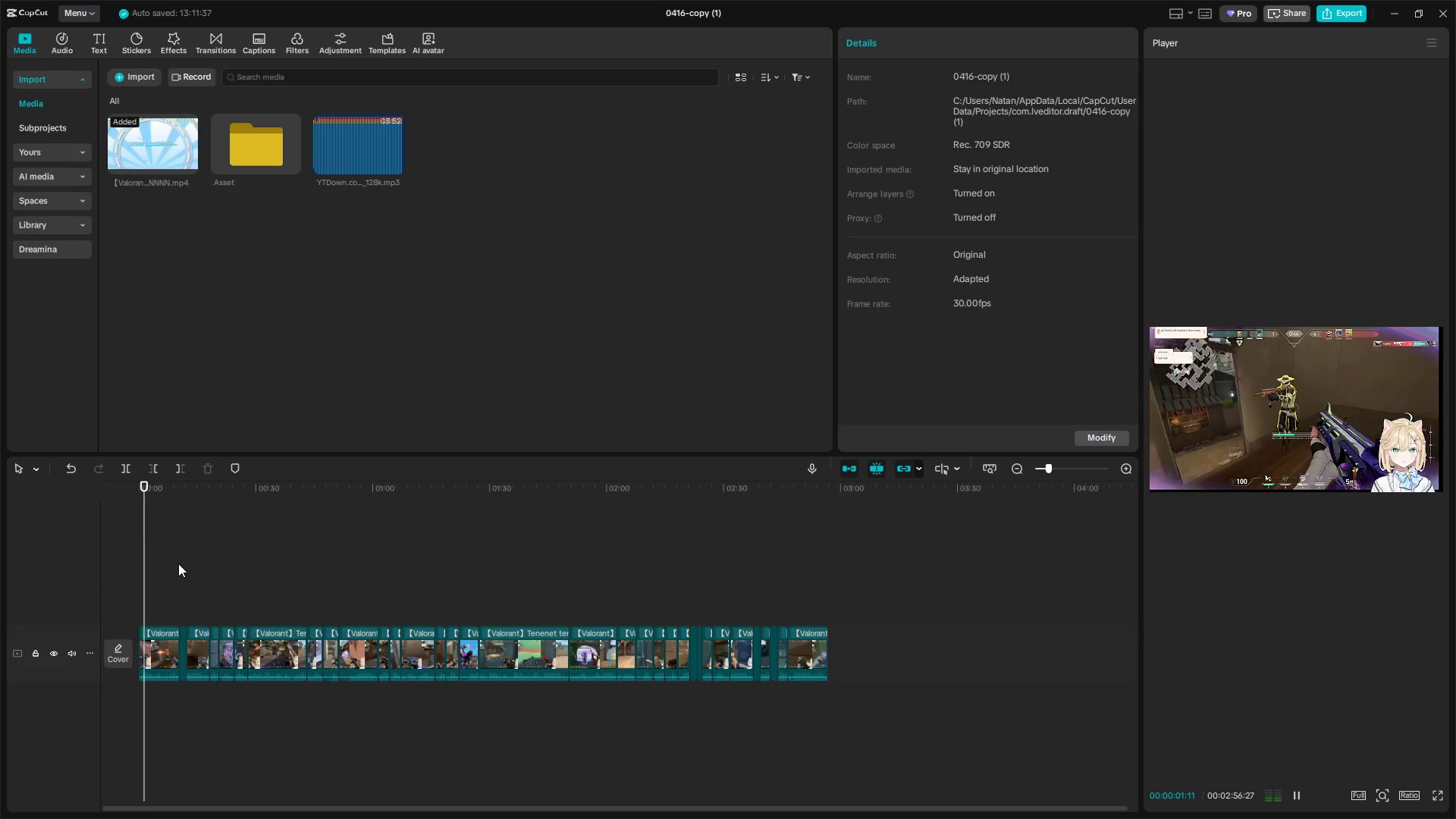 
key(Space)
 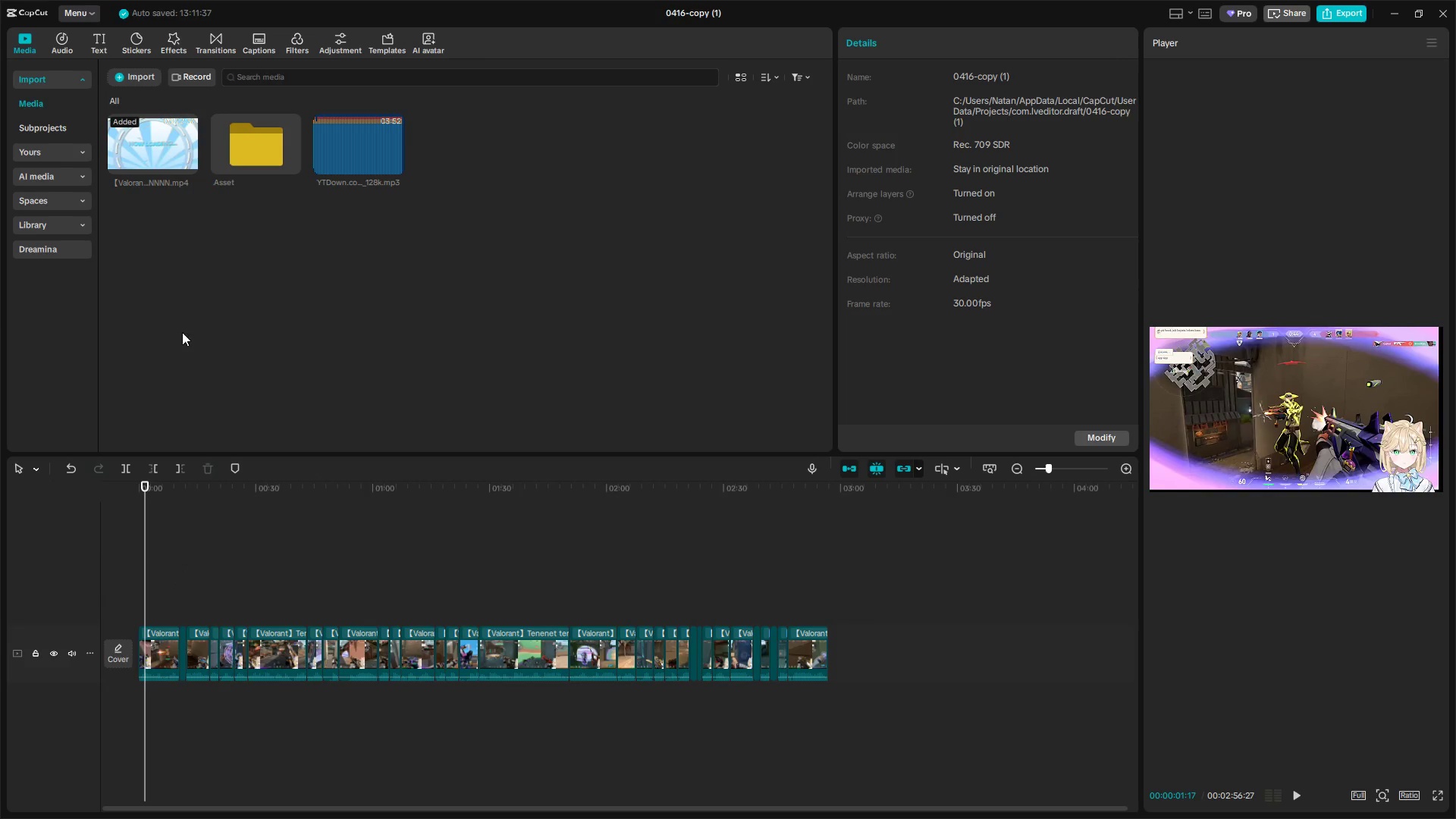 
left_click_drag(start_coordinate=[353, 162], to_coordinate=[139, 705])
 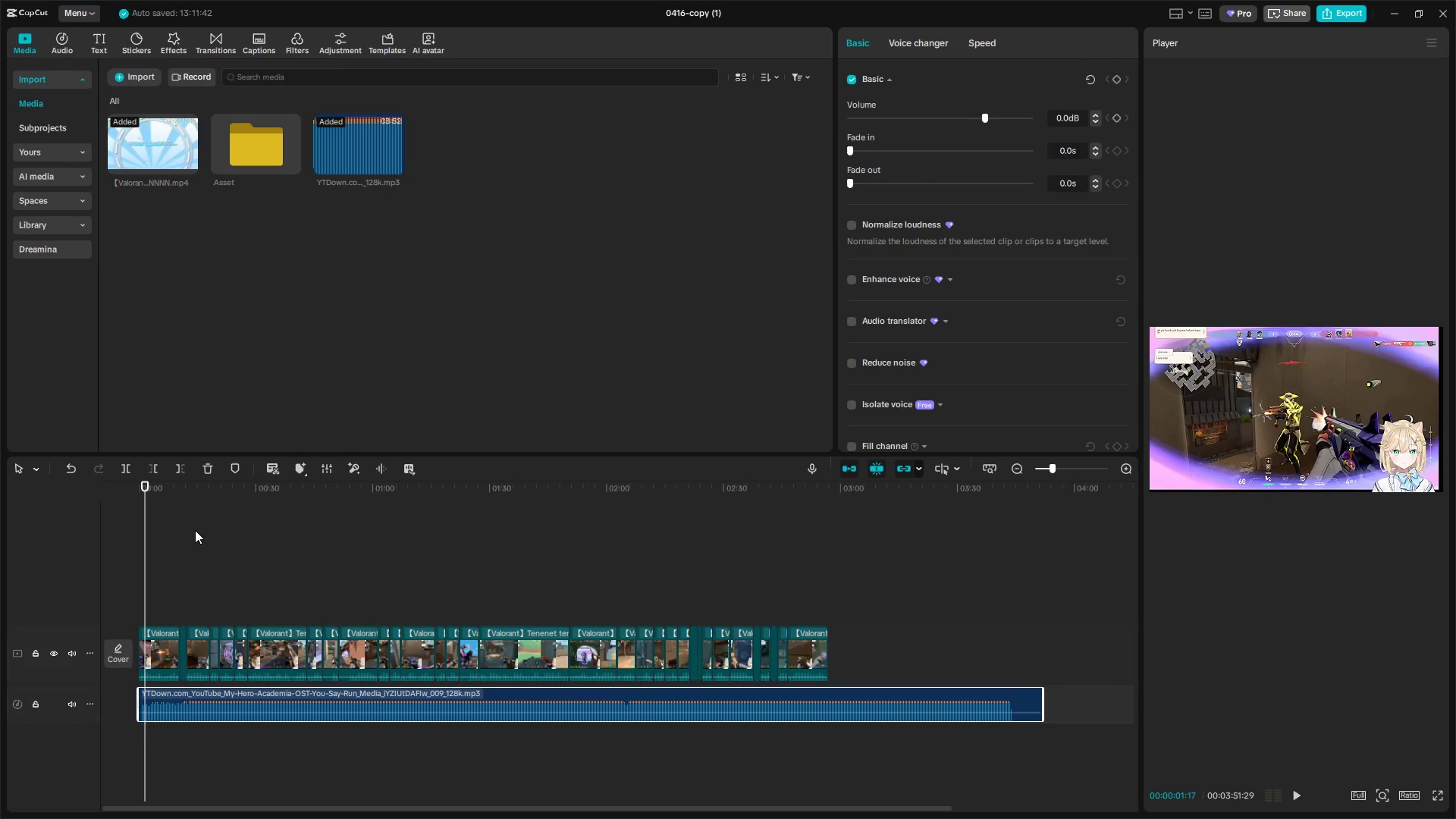 
hold_key(key=ControlLeft, duration=0.48)
scroll: coordinate [215, 506], scroll_direction: up, amount: 5.0
 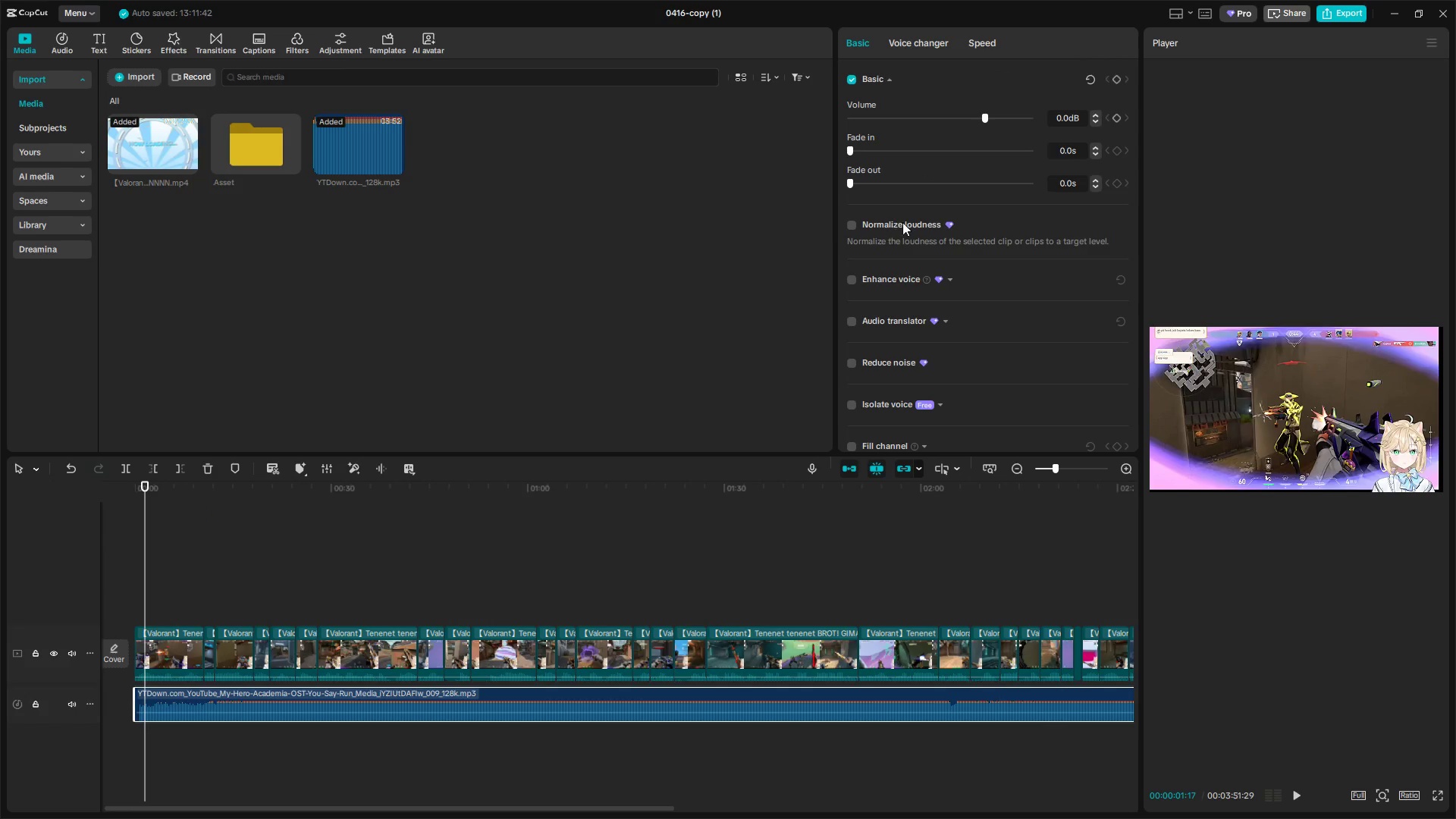 
left_click([852, 223])
 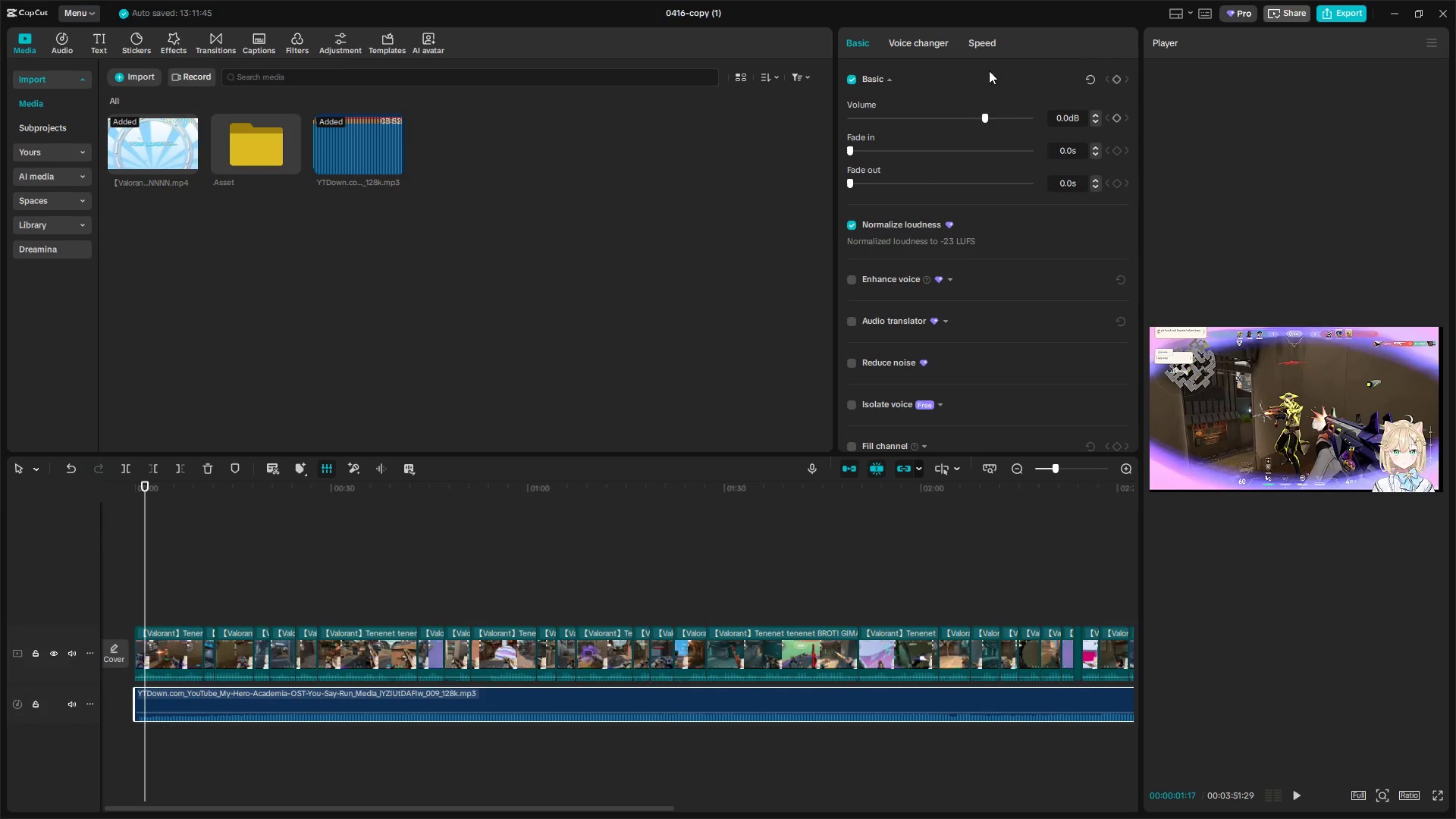 
left_click_drag(start_coordinate=[981, 115], to_coordinate=[962, 118])
 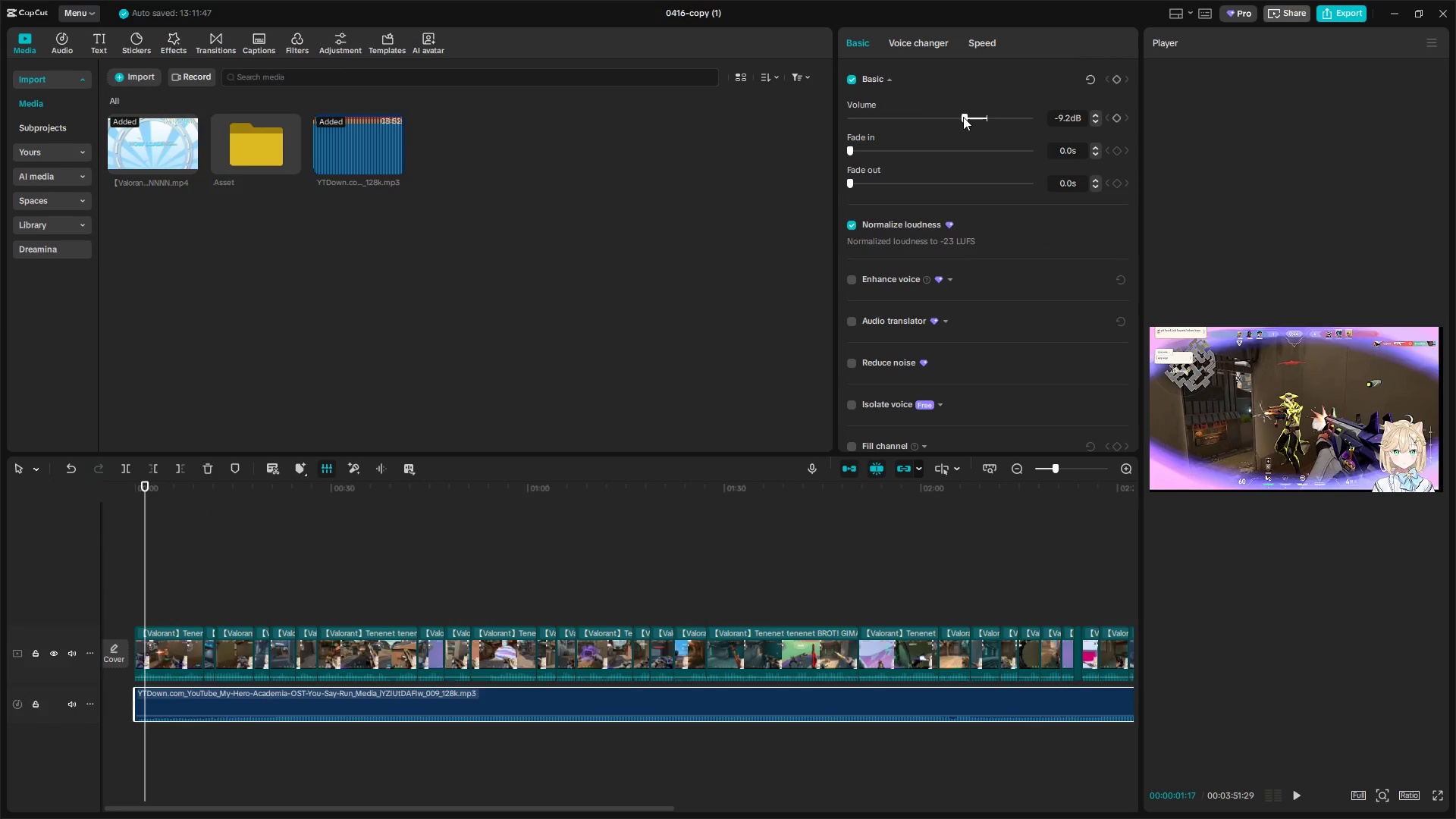 
key(Space)
 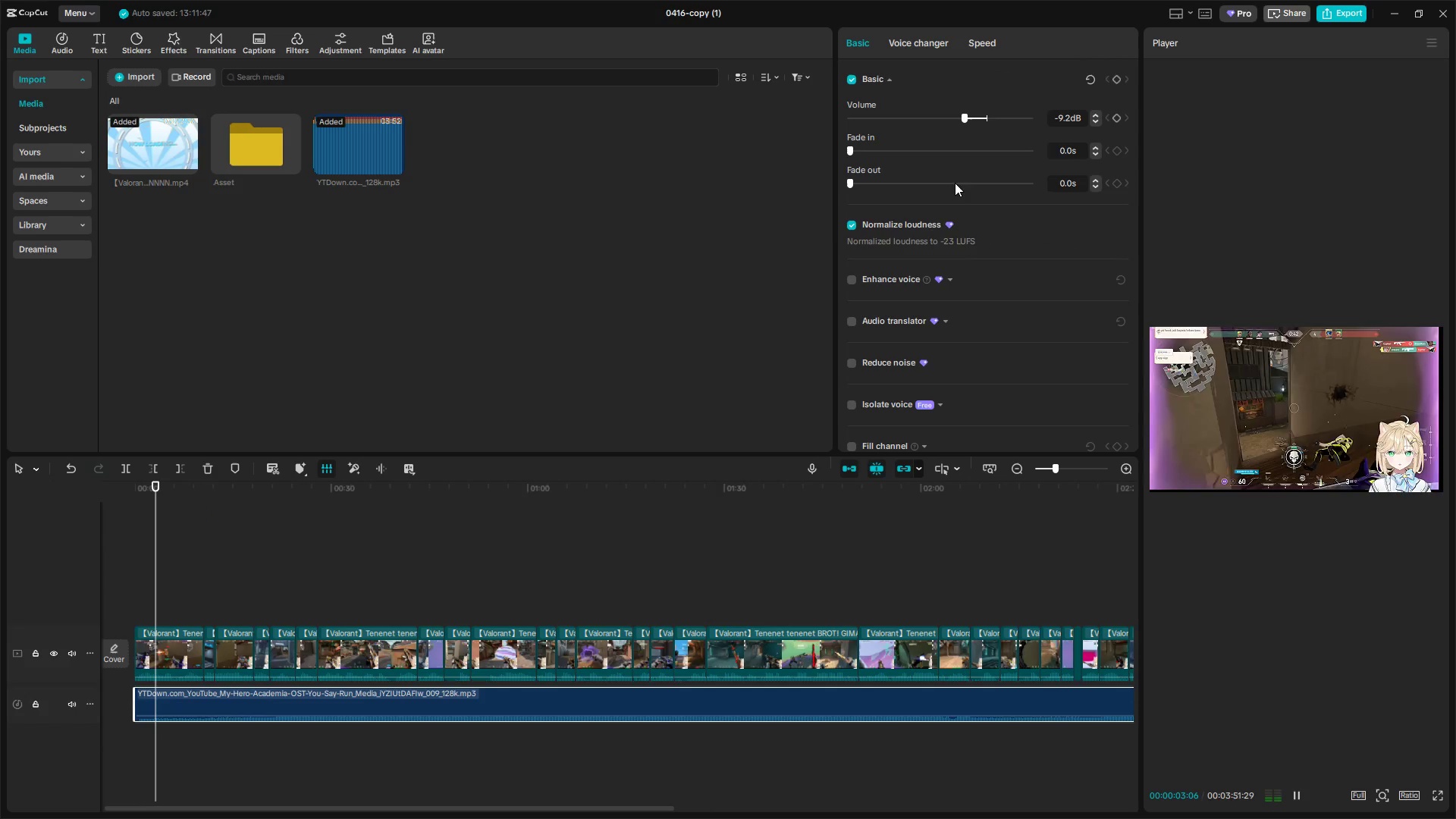 
left_click_drag(start_coordinate=[965, 121], to_coordinate=[970, 124])
 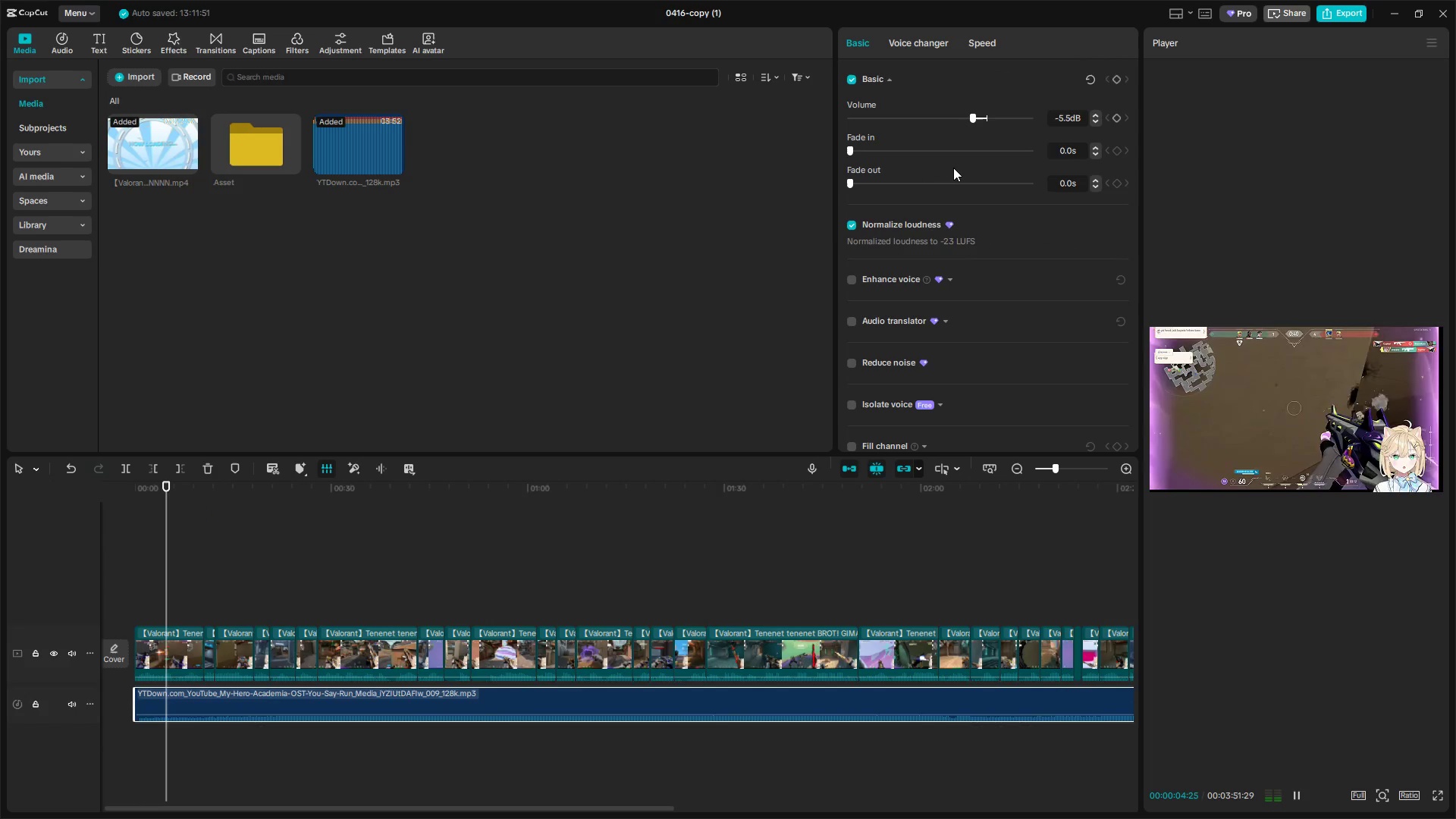 
key(Space)
 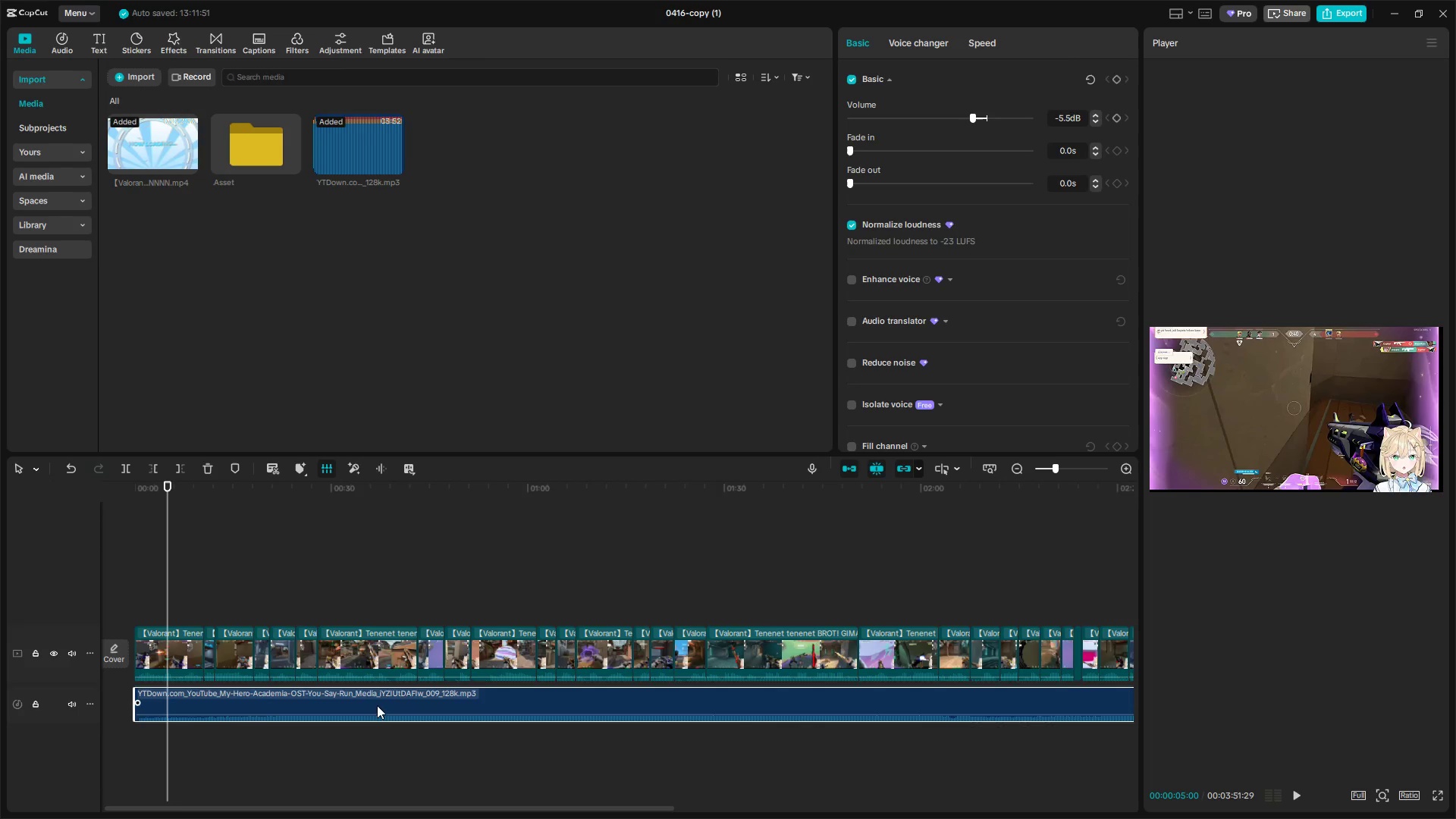 
left_click([374, 708])
 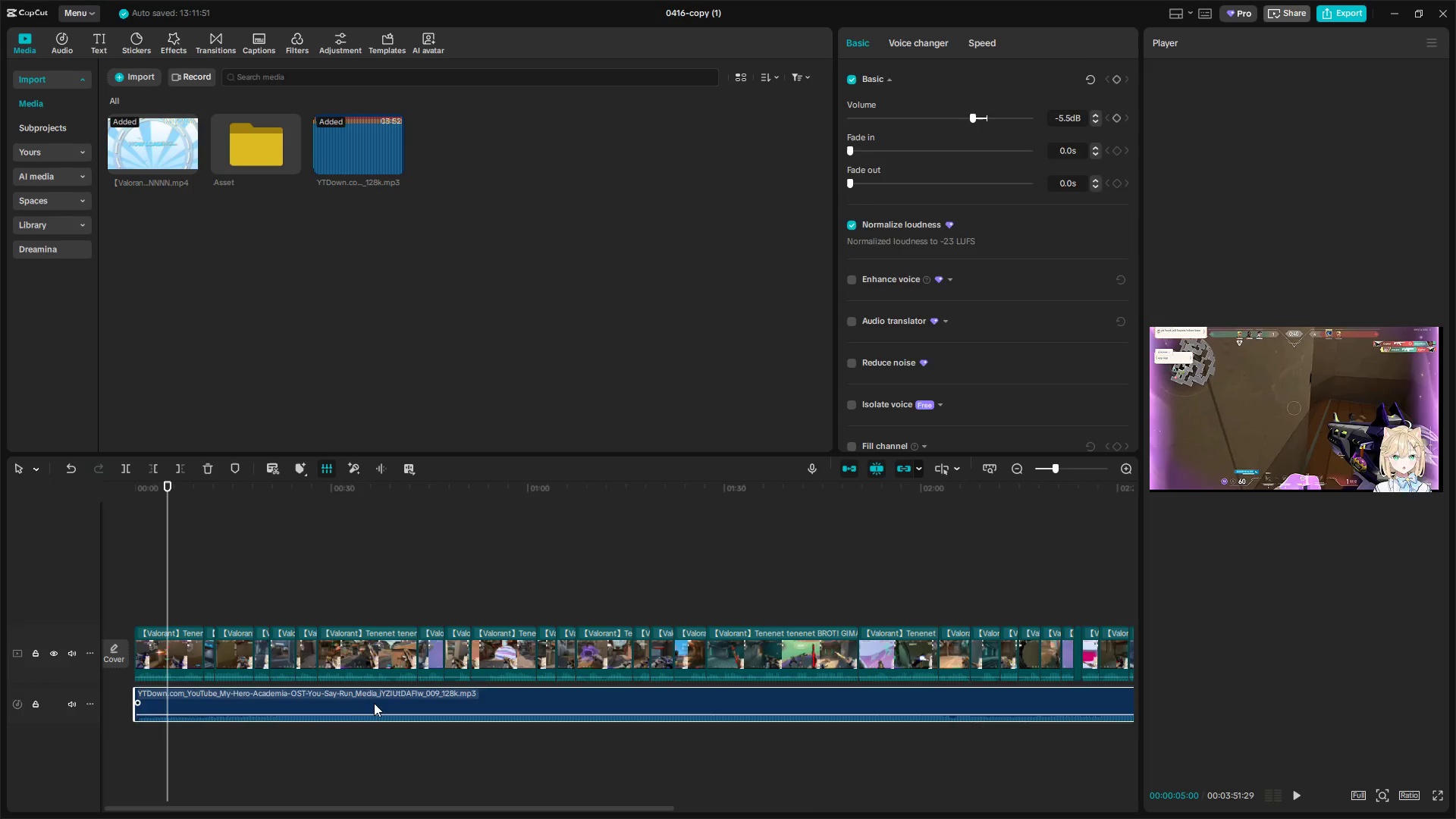 
key(Backspace)
 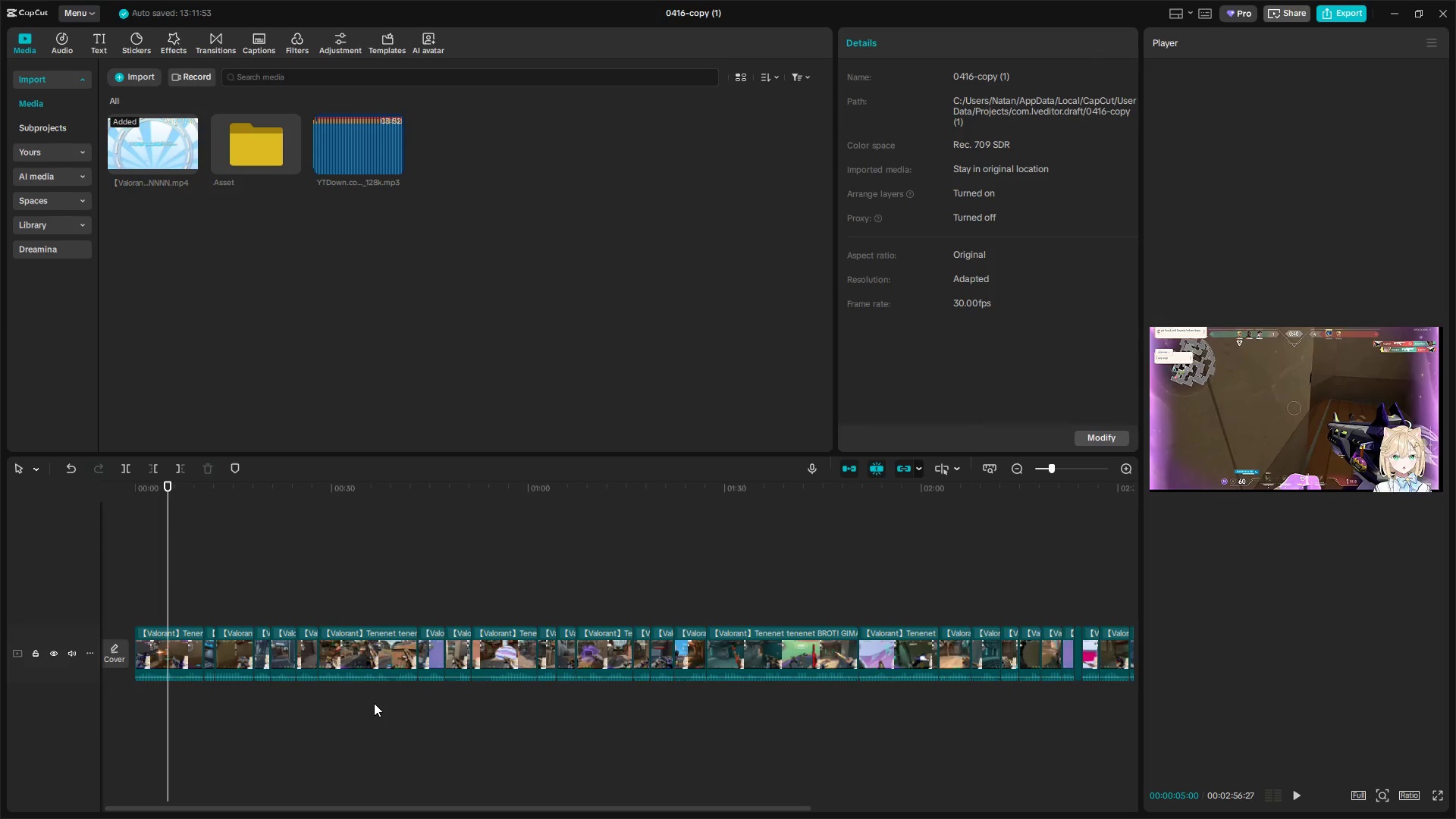 
key(Alt+AltLeft)
 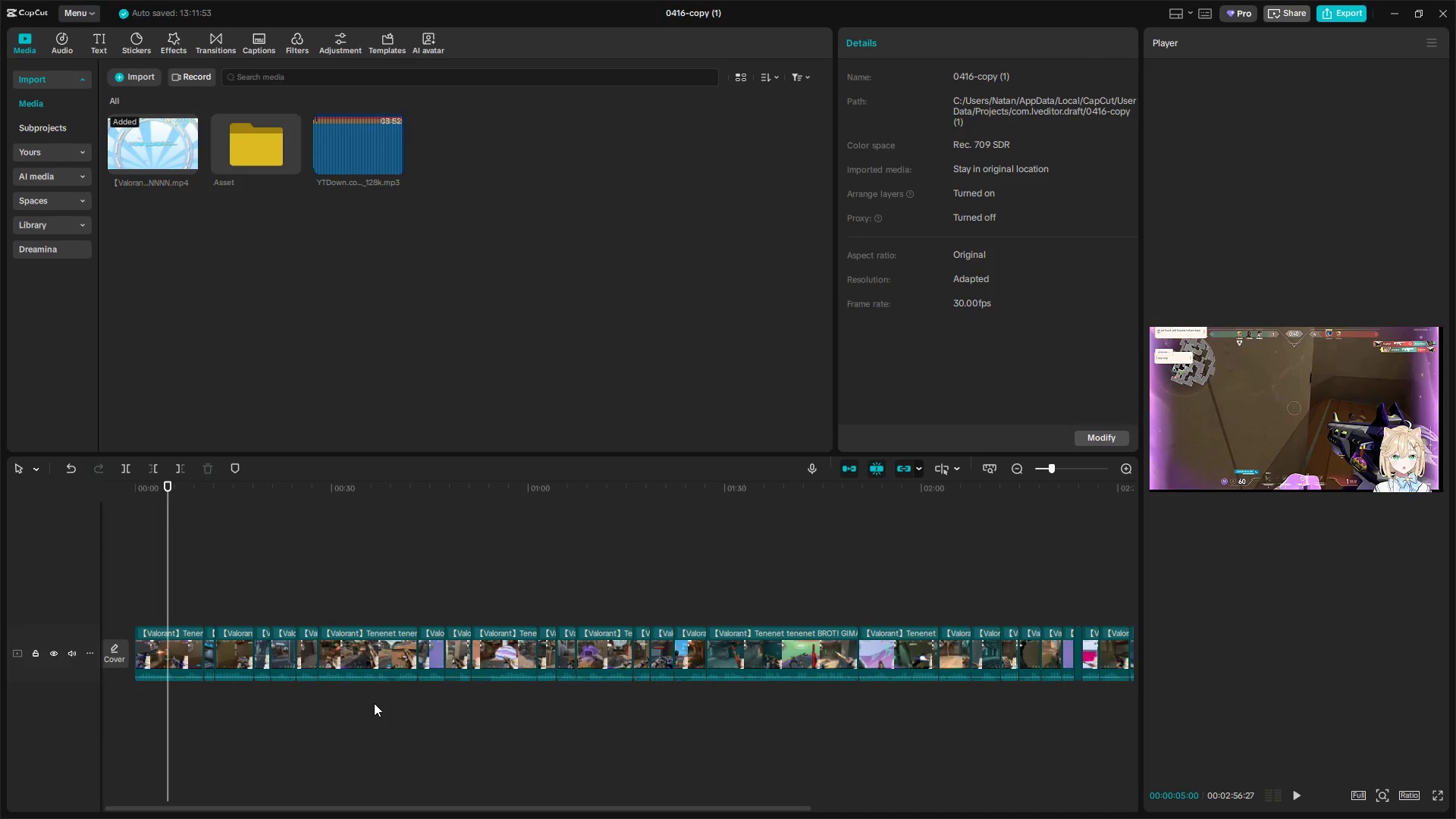 
key(Alt+Tab)
 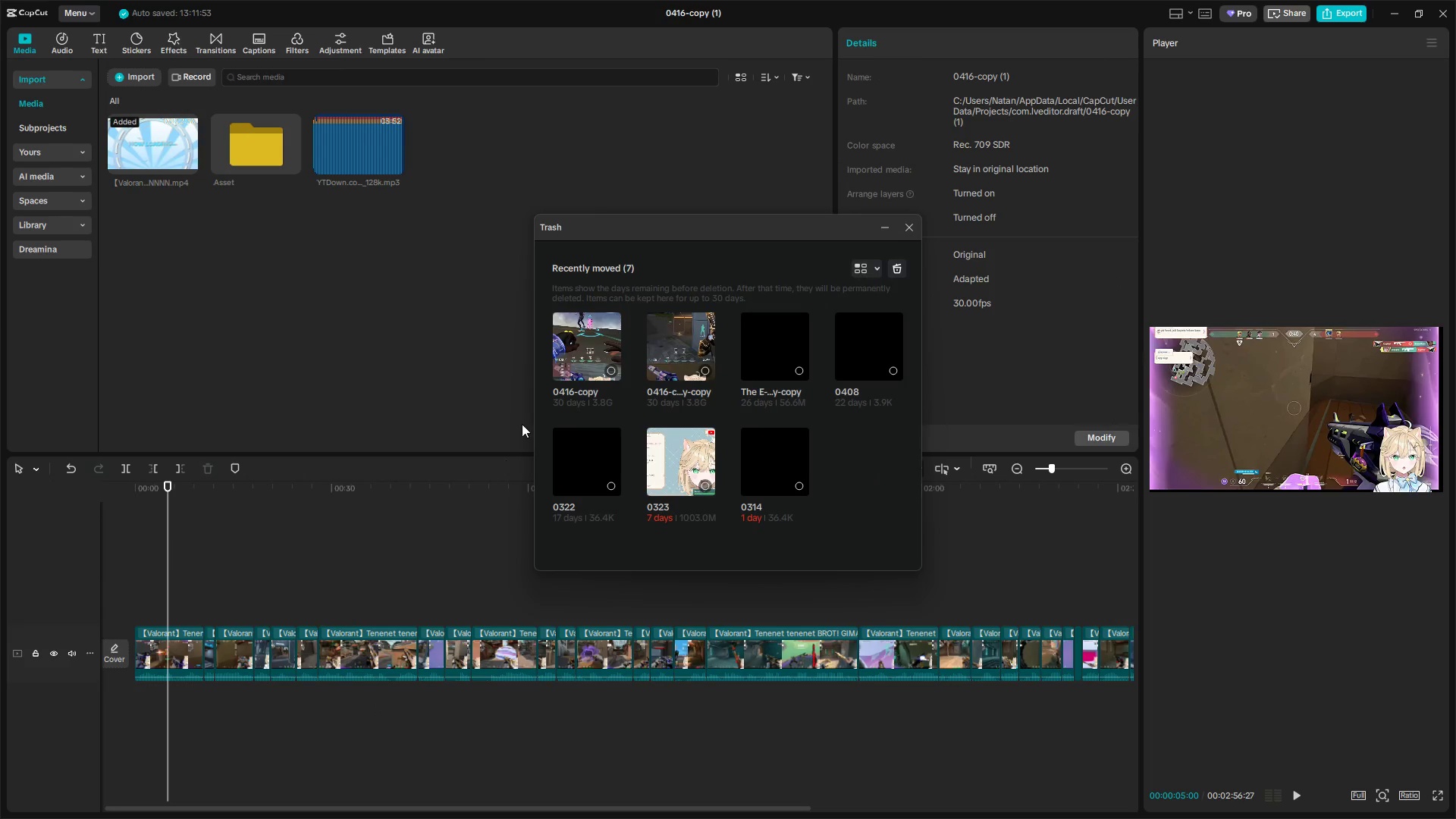 
key(Alt+AltLeft)
 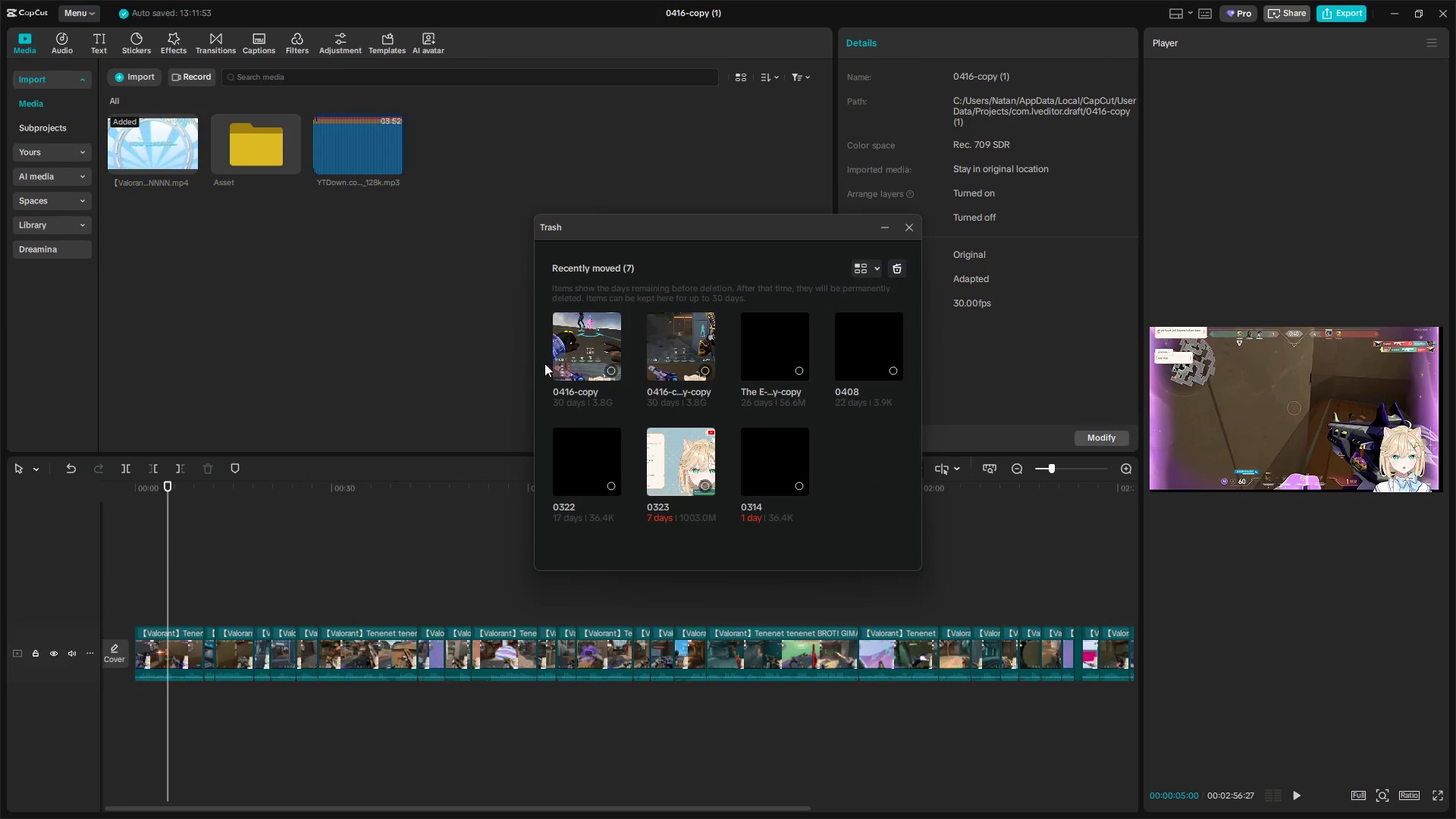 
key(Alt+Tab)
 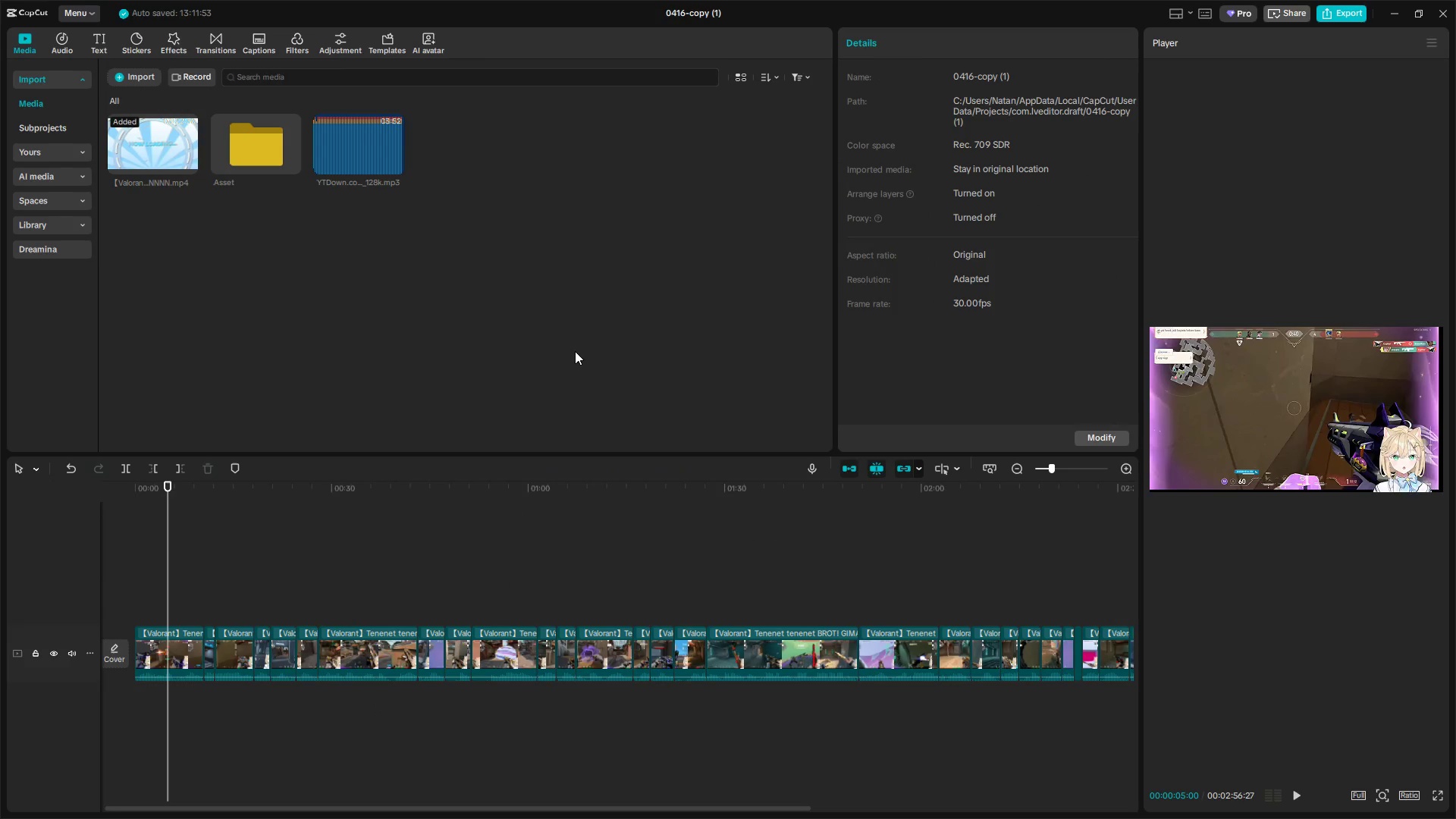 
key(Alt+AltLeft)
 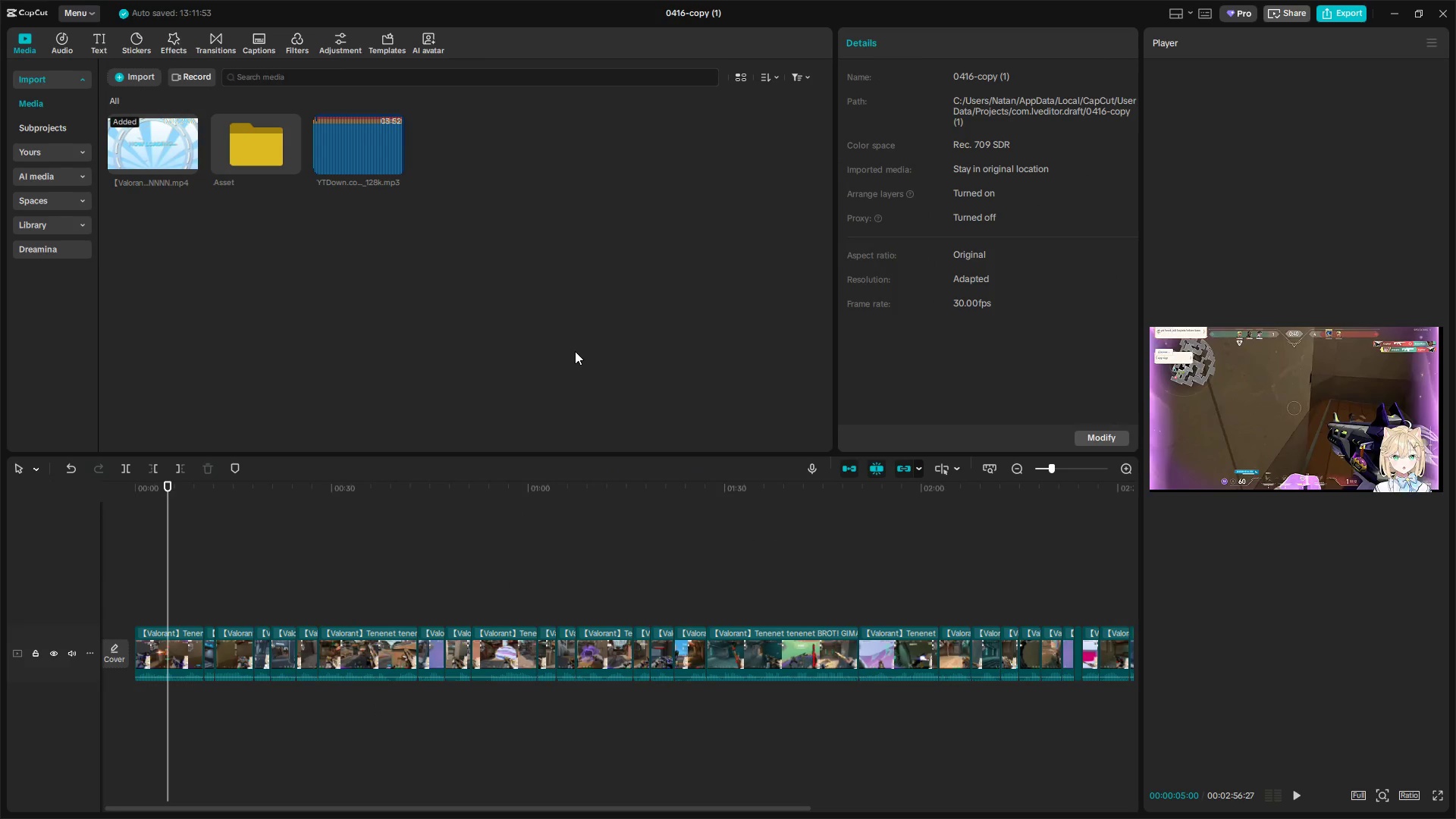 
key(Alt+Tab)
 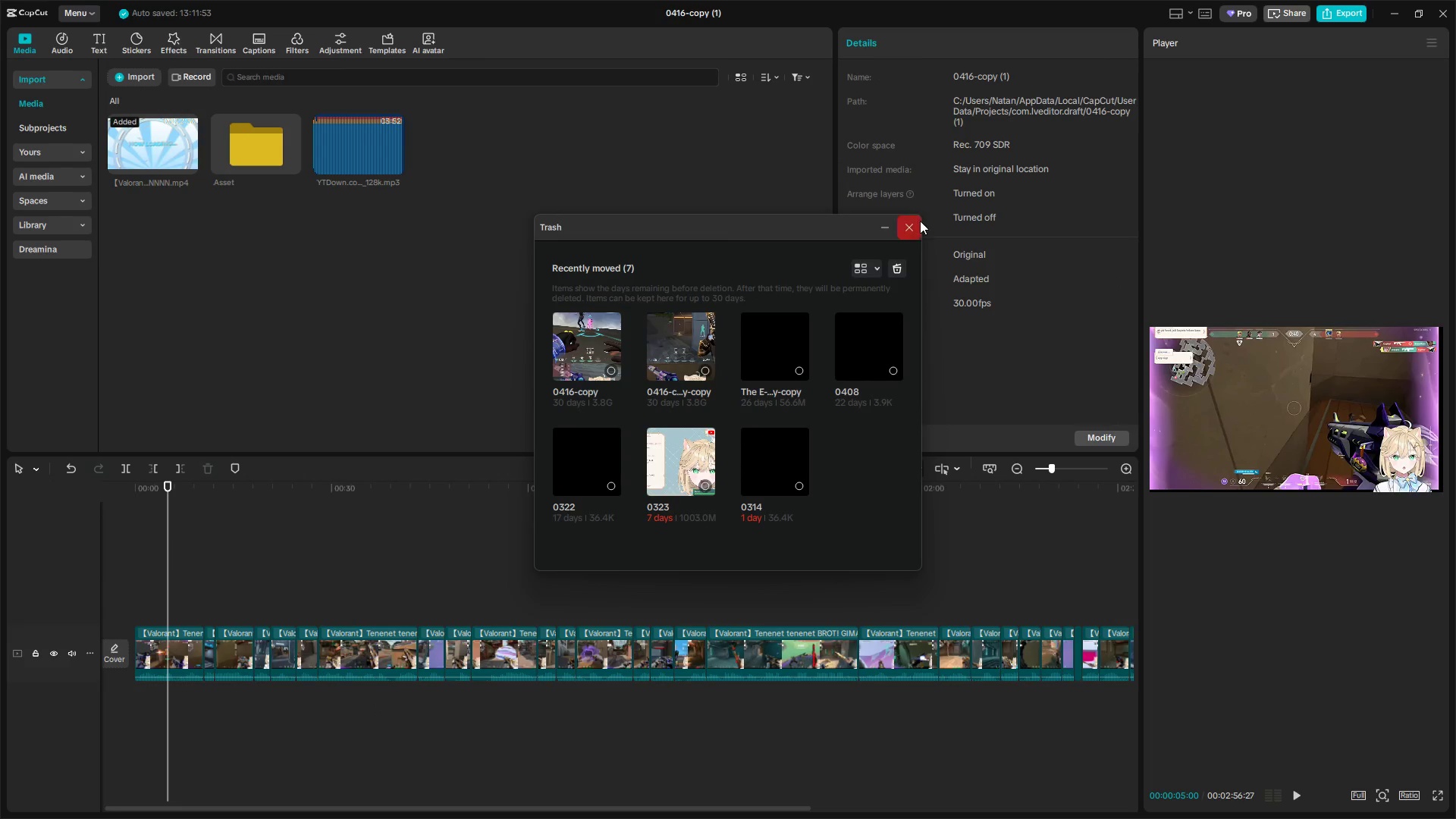 
left_click([915, 224])
 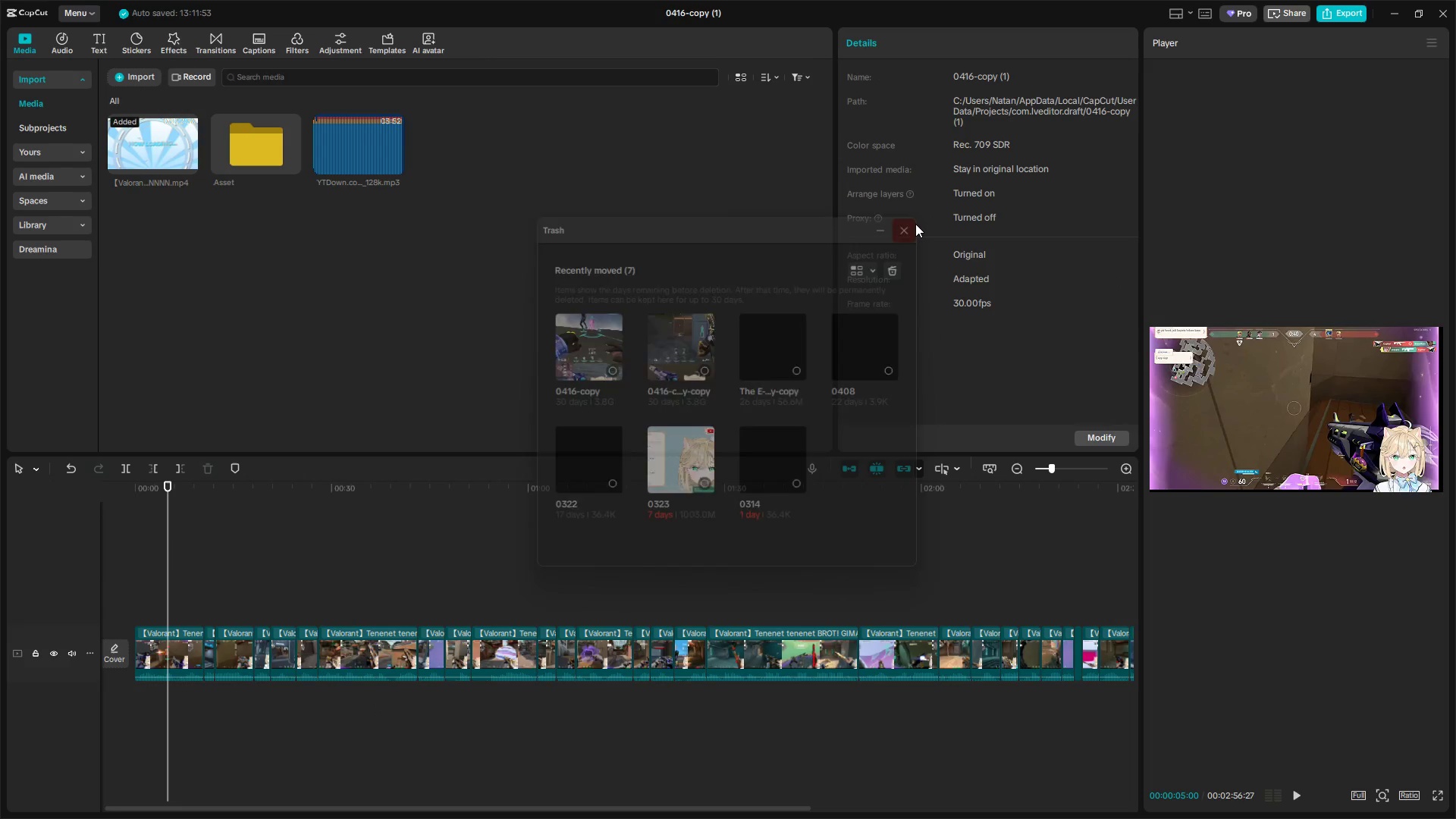 
key(Alt+Tab)
 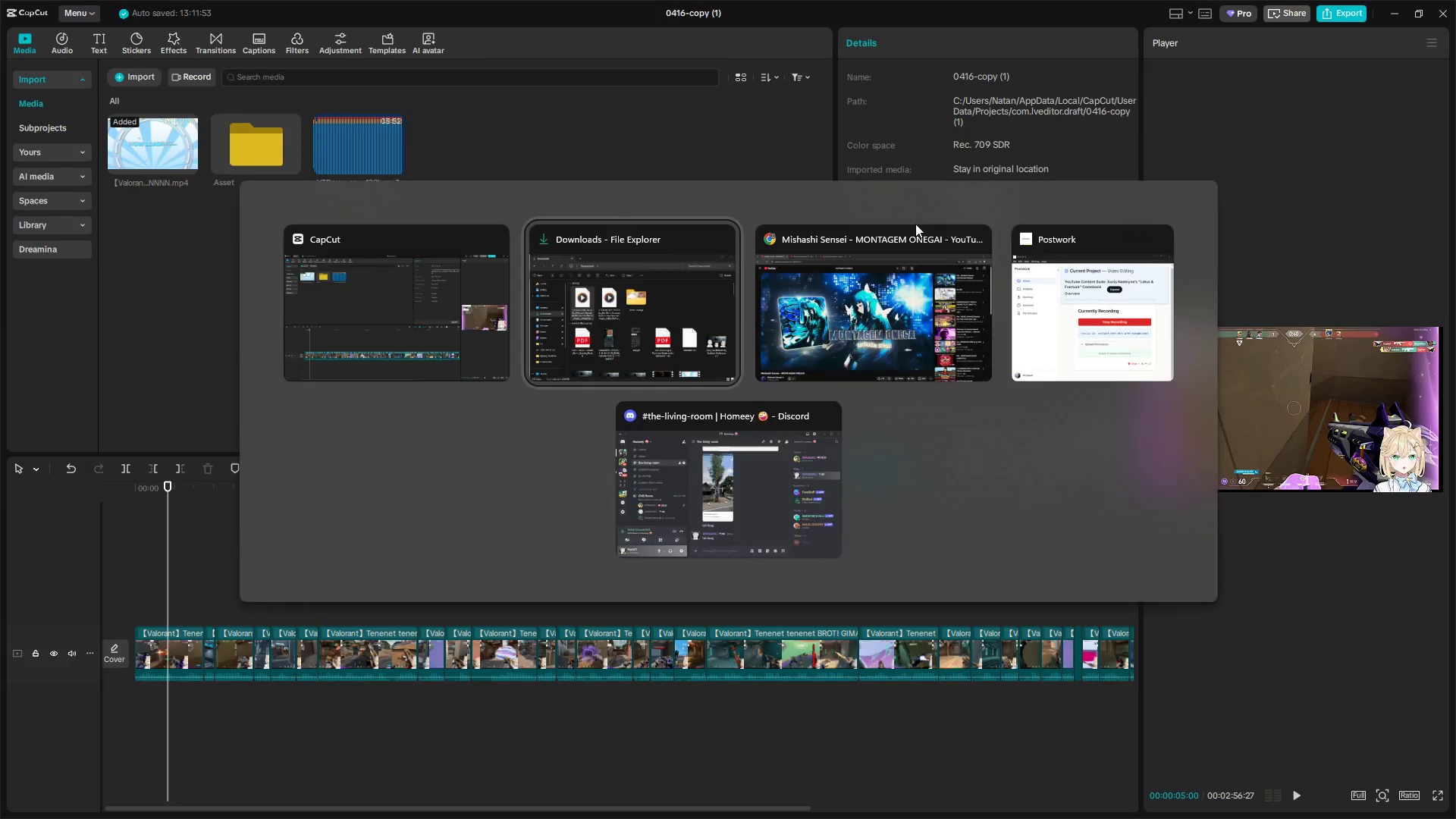 
key(Alt+Tab)
 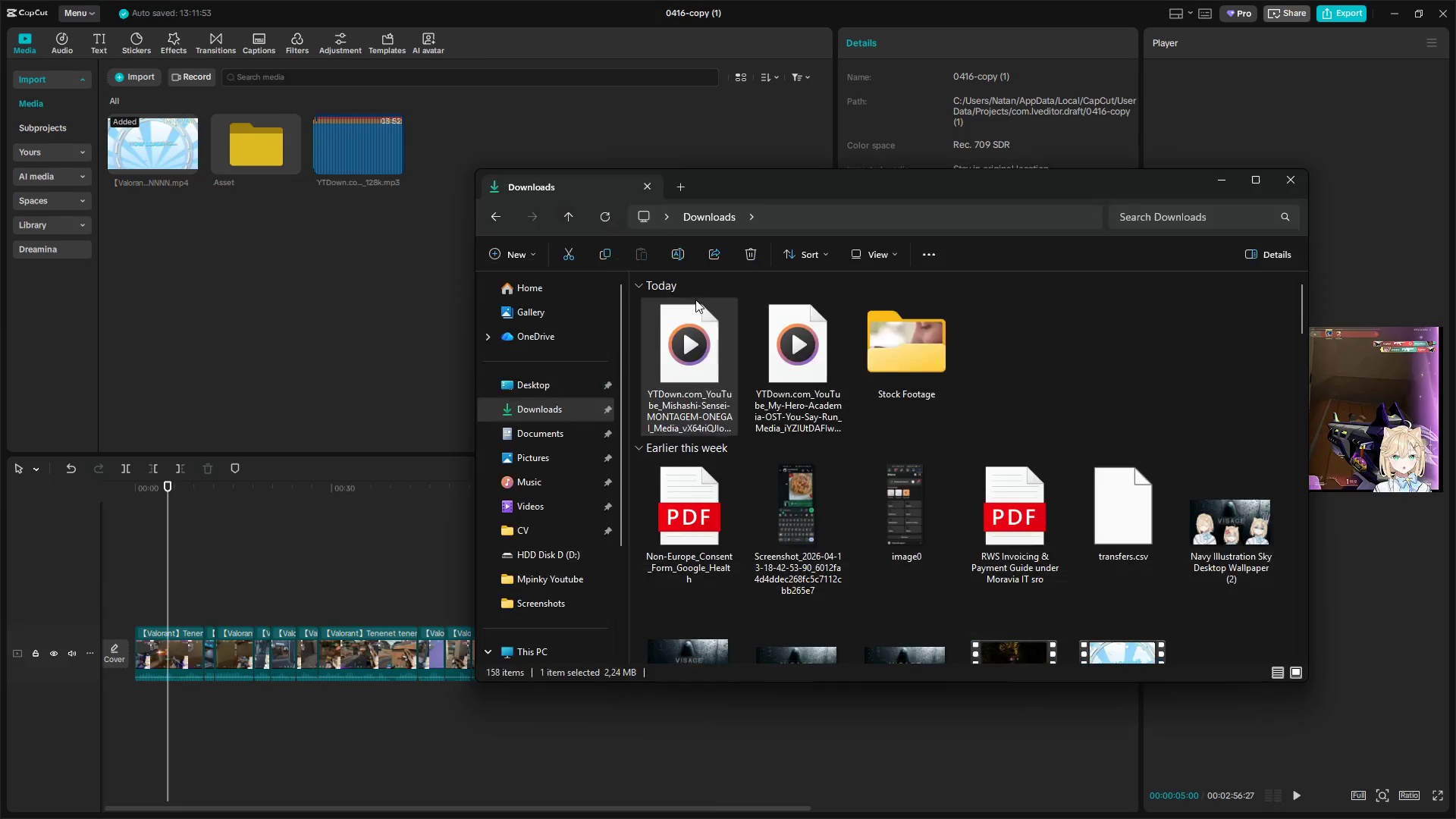 
left_click_drag(start_coordinate=[696, 349], to_coordinate=[566, 123])
 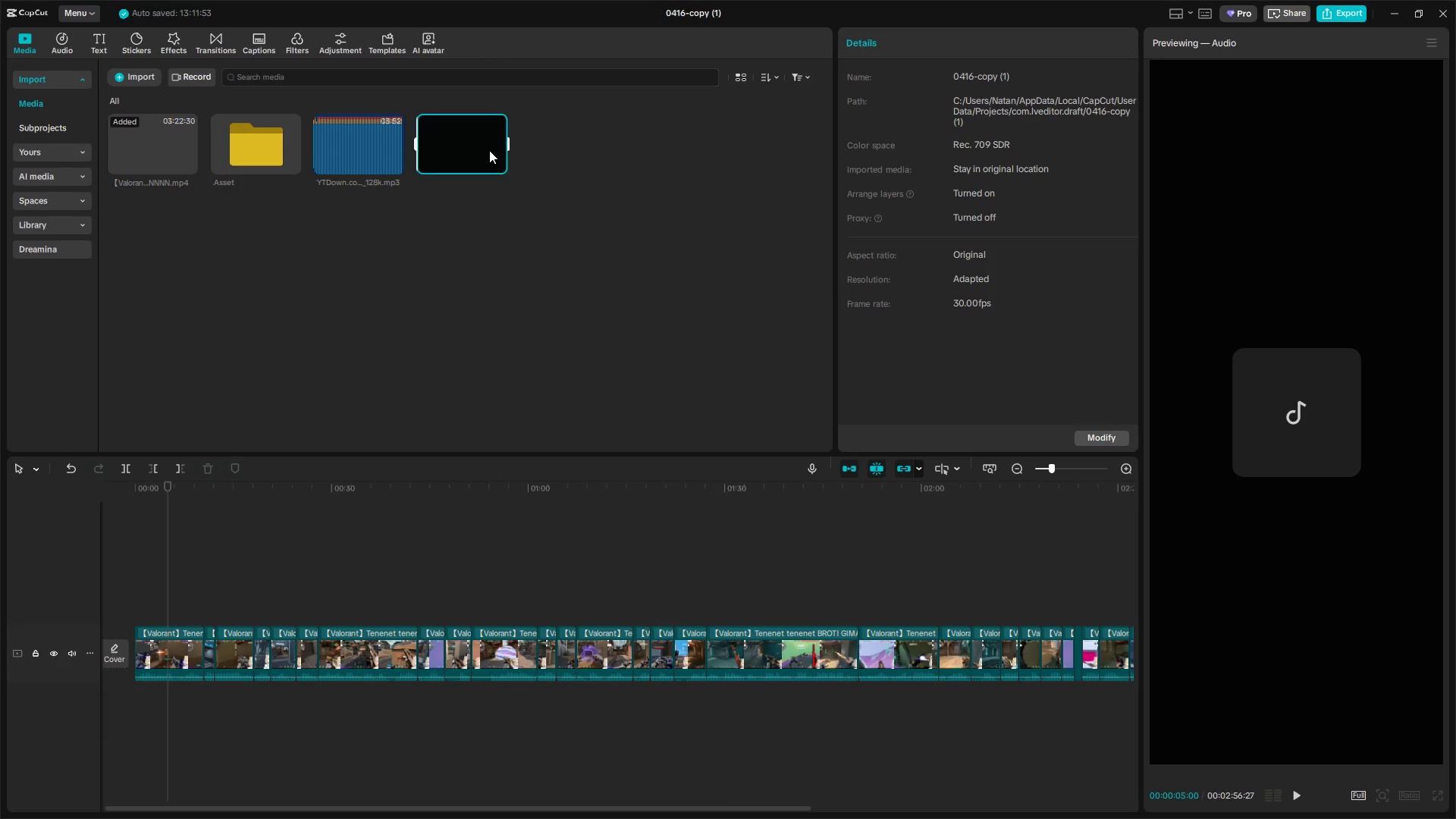 
left_click_drag(start_coordinate=[472, 158], to_coordinate=[125, 715])
 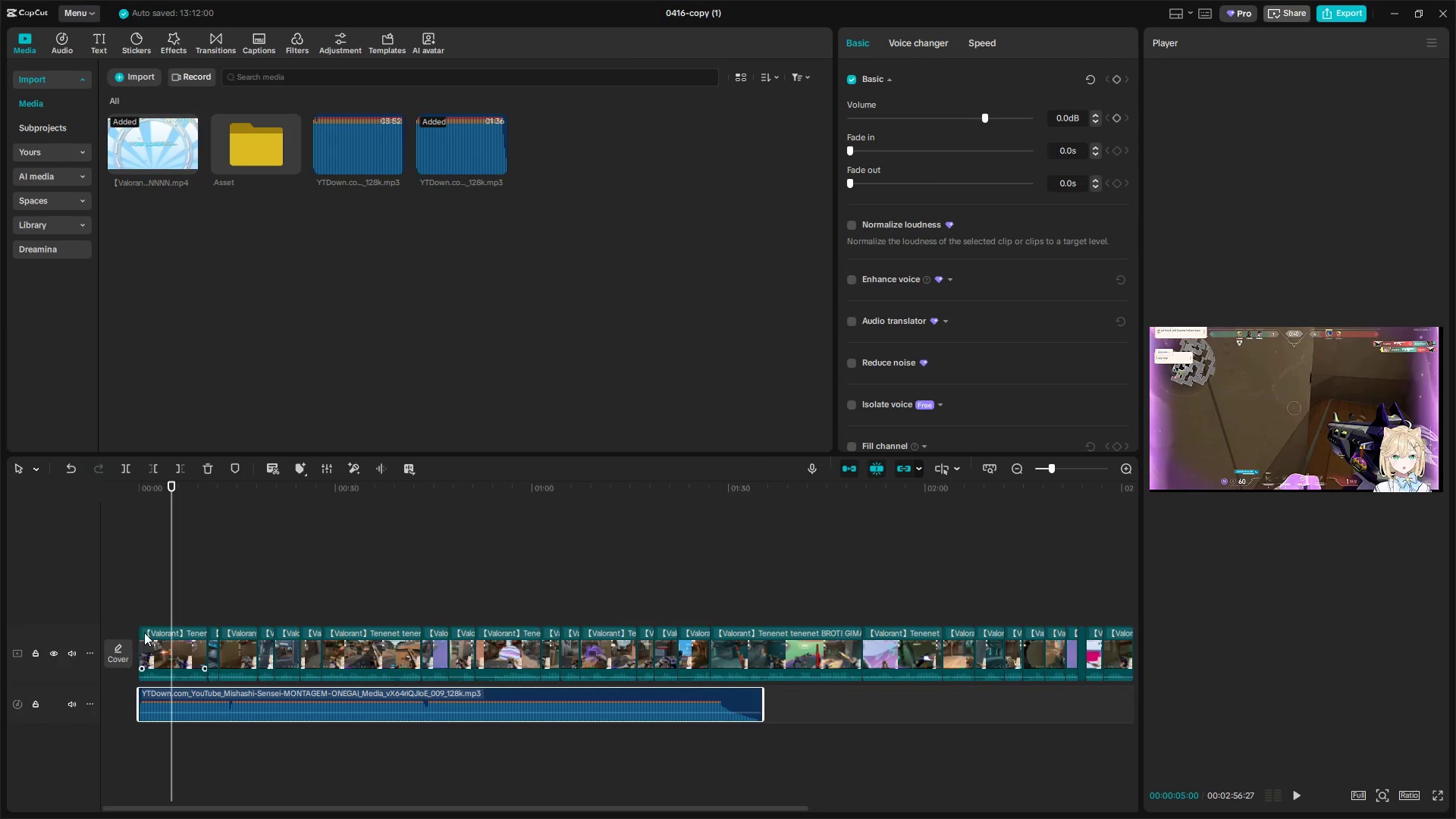 
left_click([152, 625])
 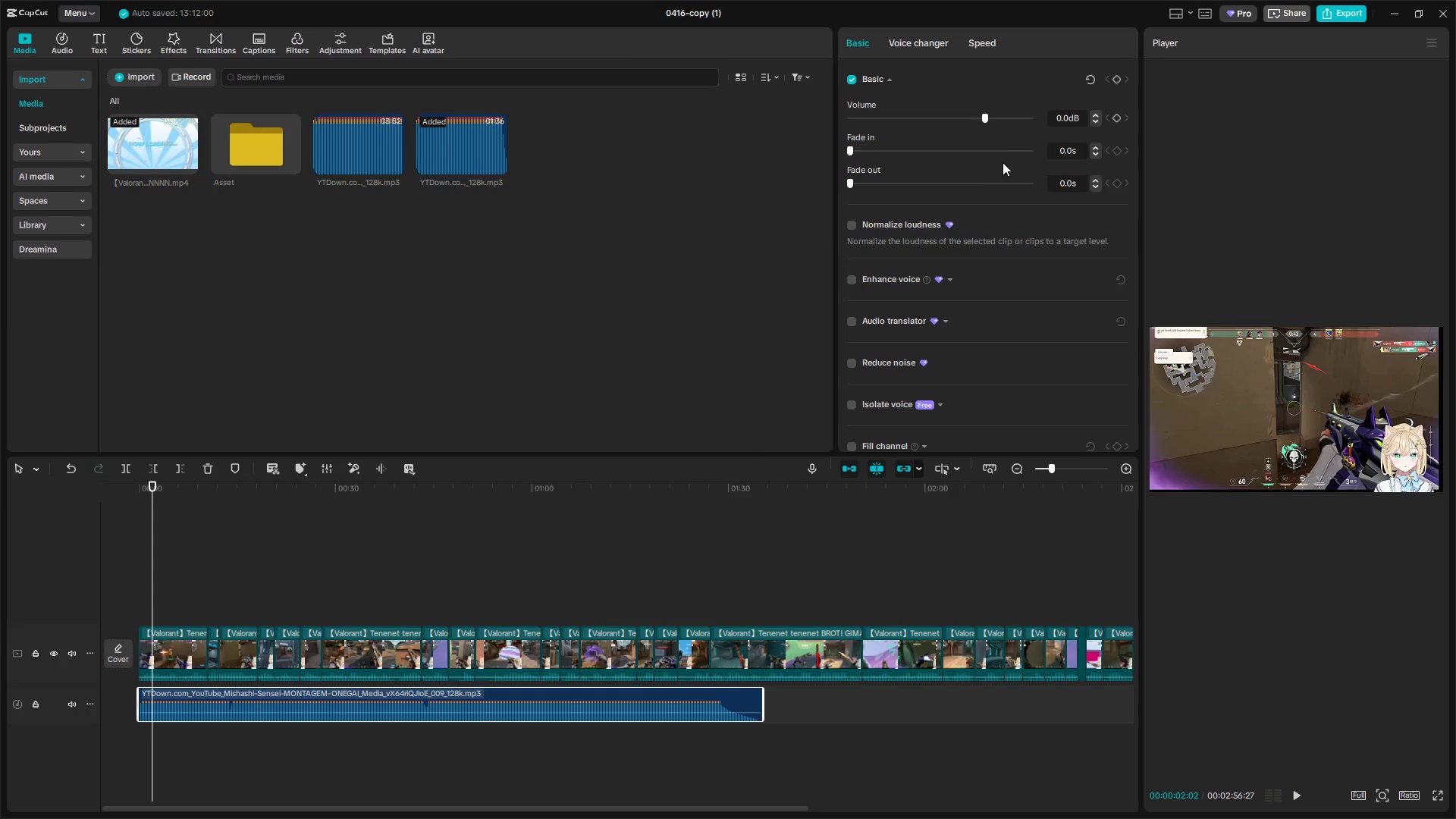 
left_click_drag(start_coordinate=[992, 115], to_coordinate=[968, 118])
 